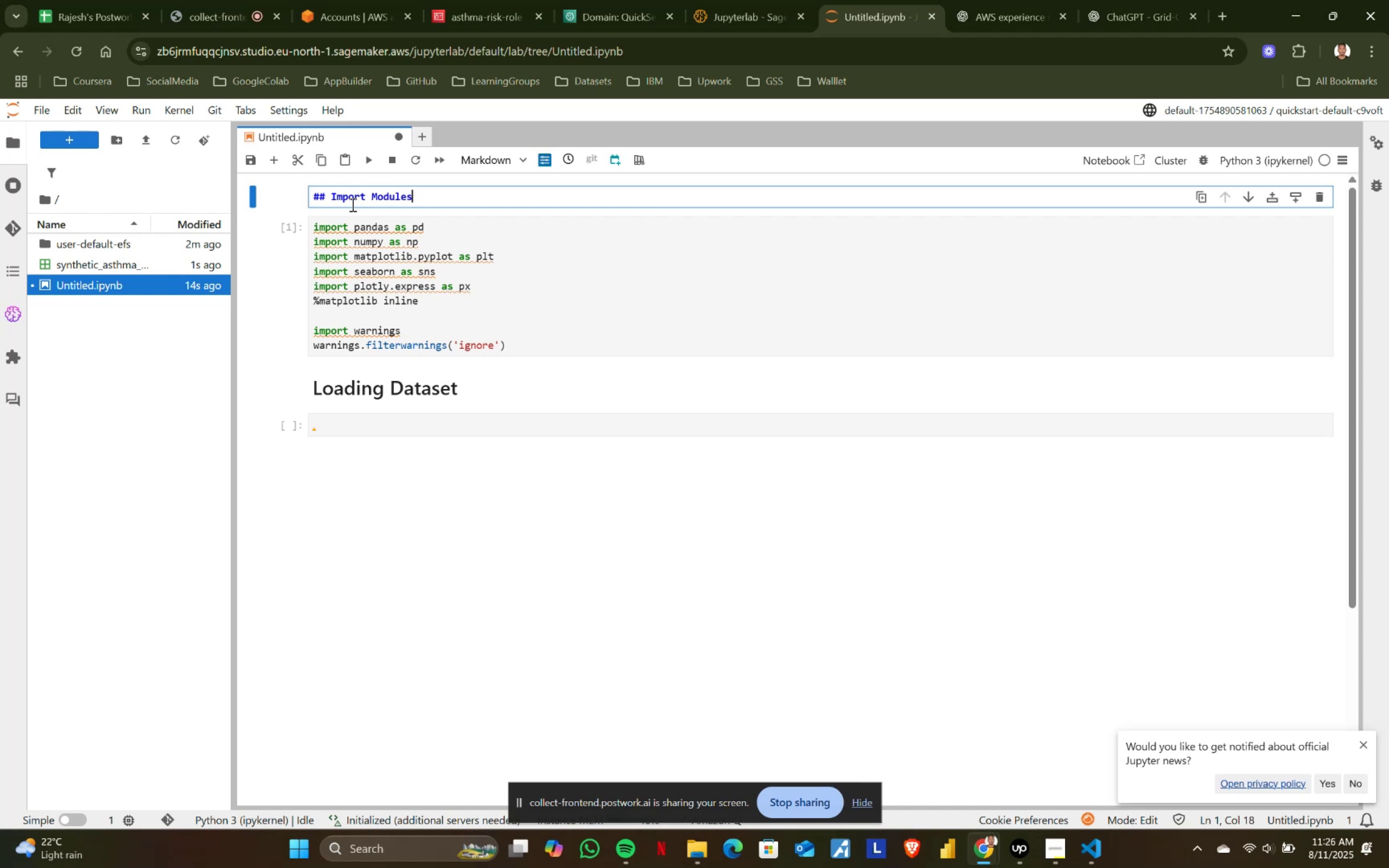 
key(Shift+Enter)
 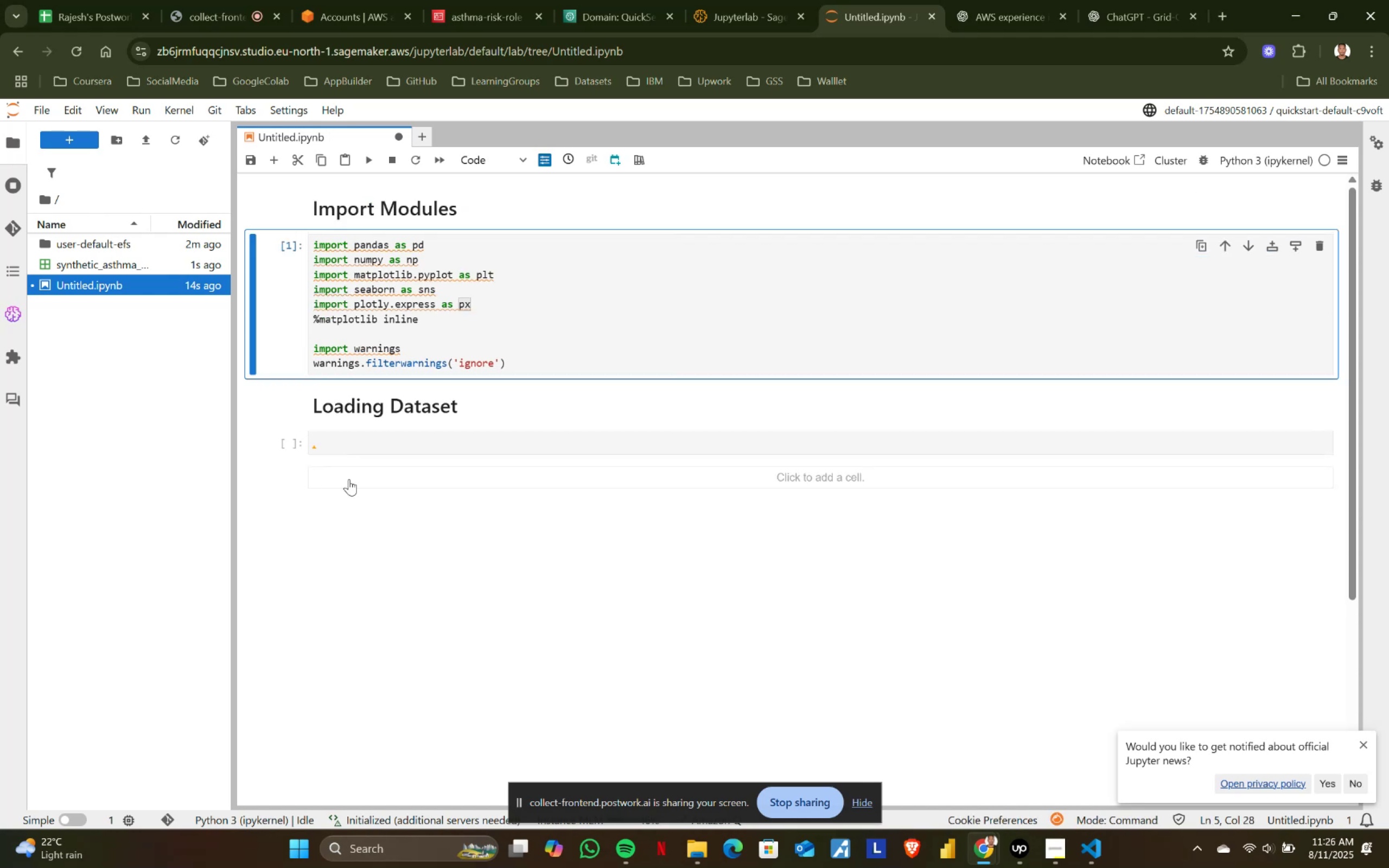 
left_click([359, 446])
 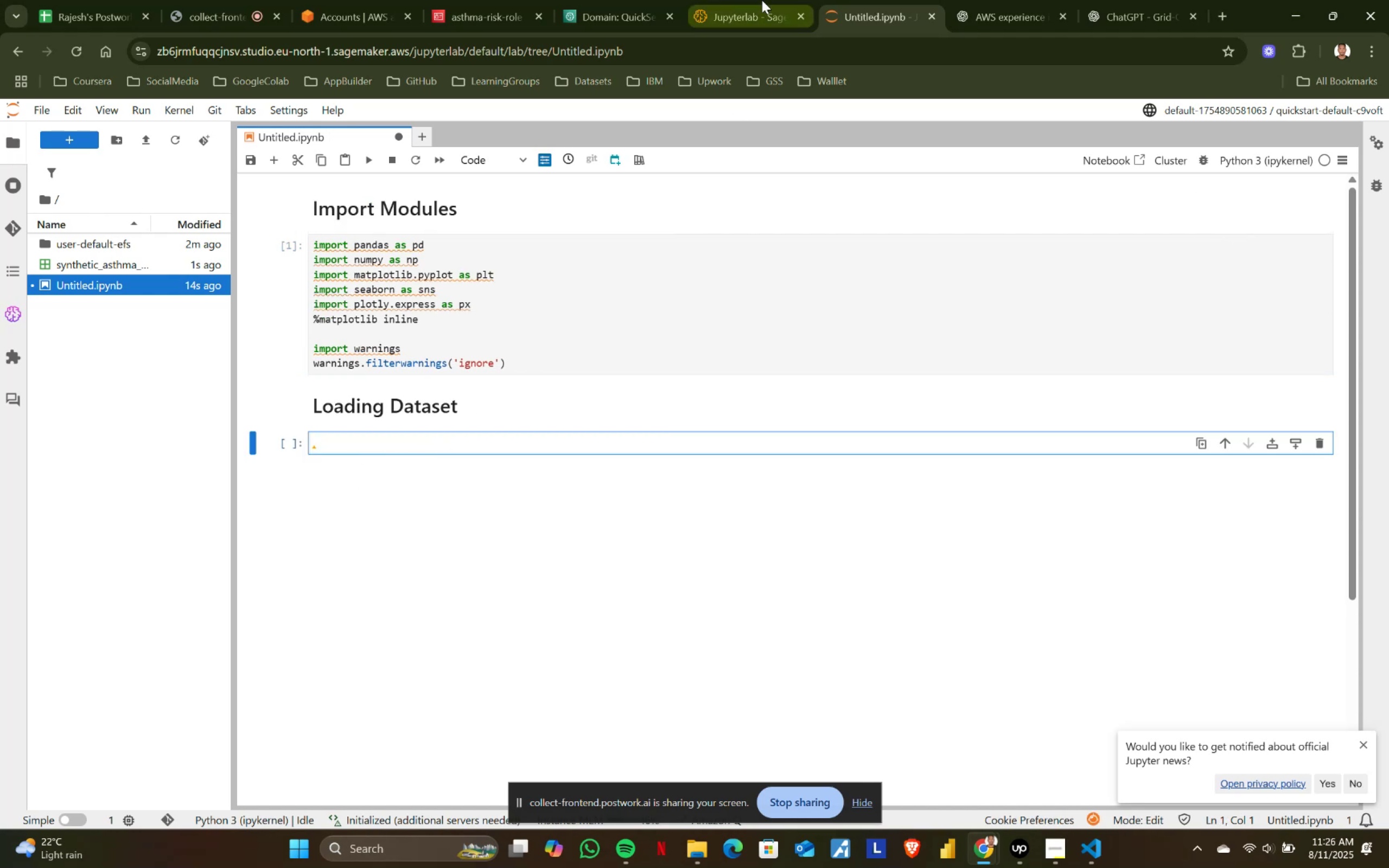 
key(Alt+AltLeft)
 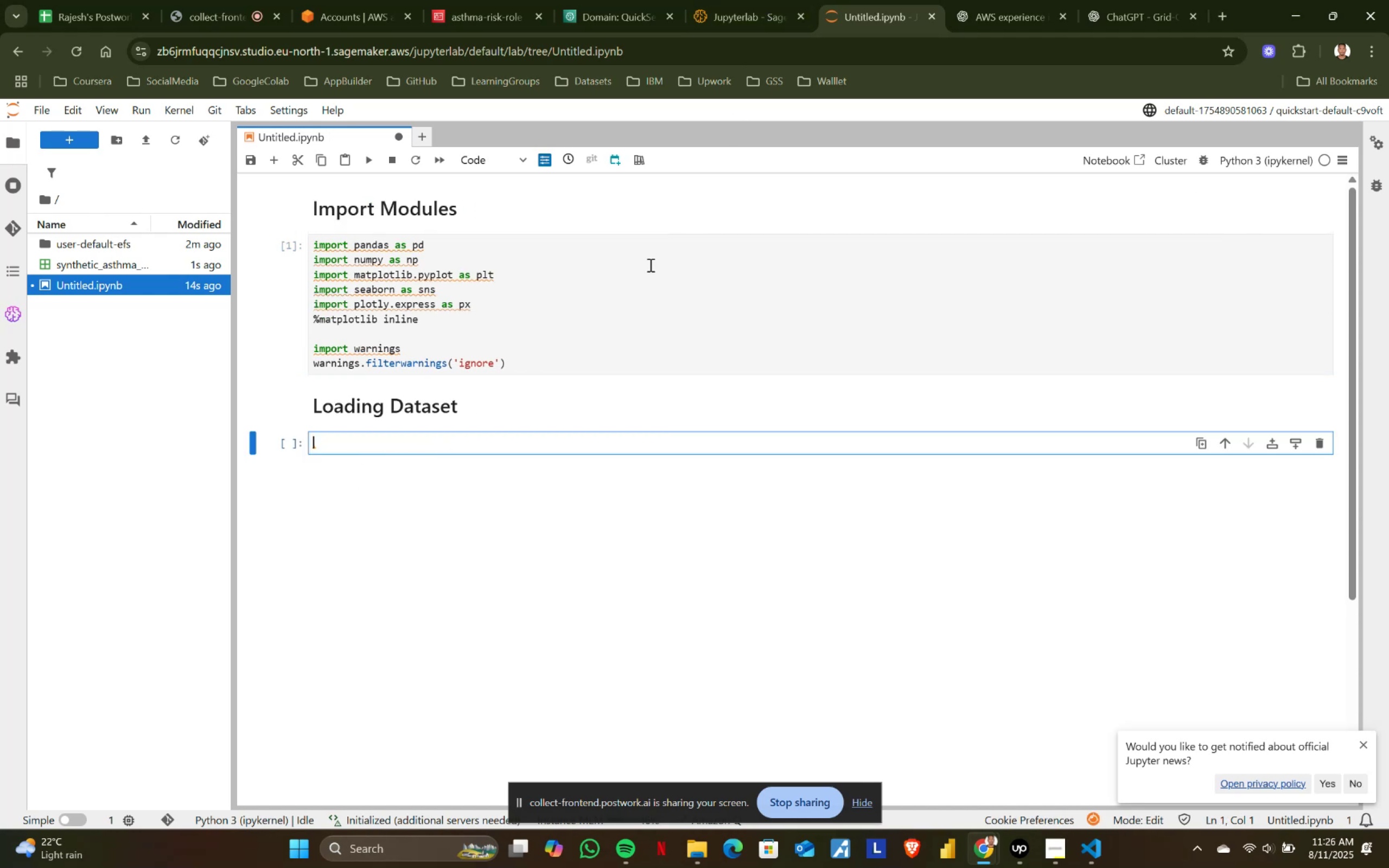 
key(Alt+Tab)
 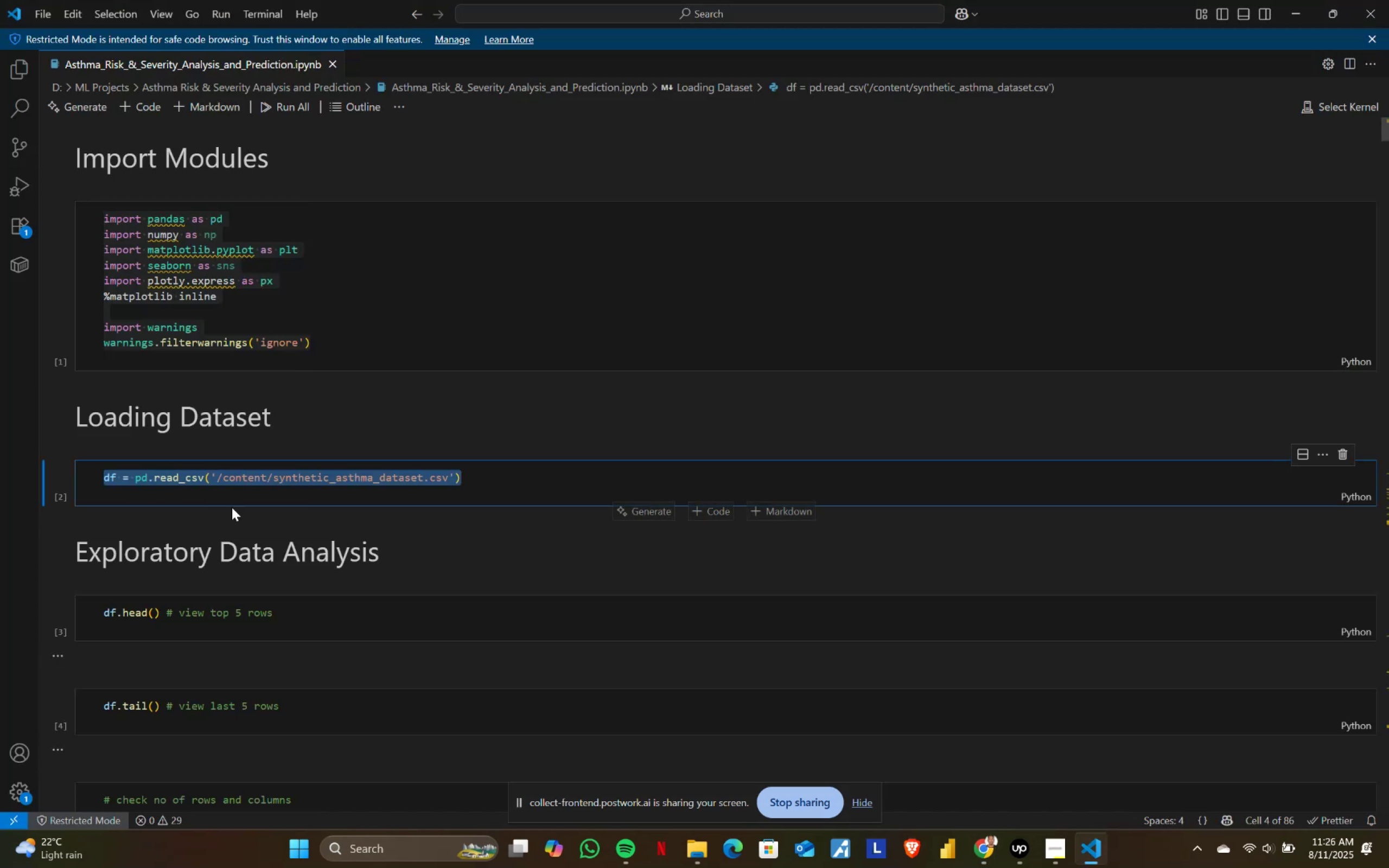 
key(Control+C)
 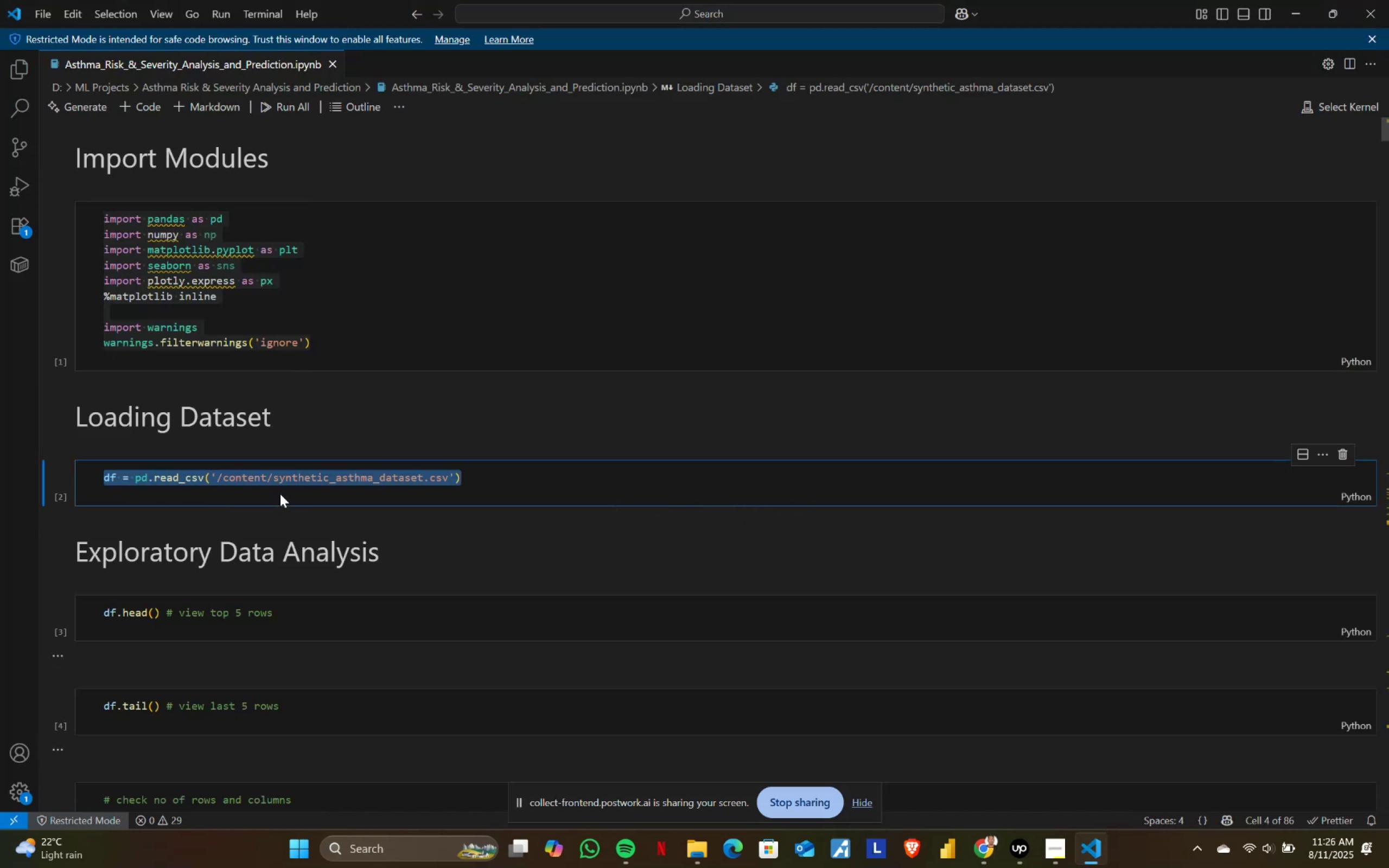 
key(Alt+AltLeft)
 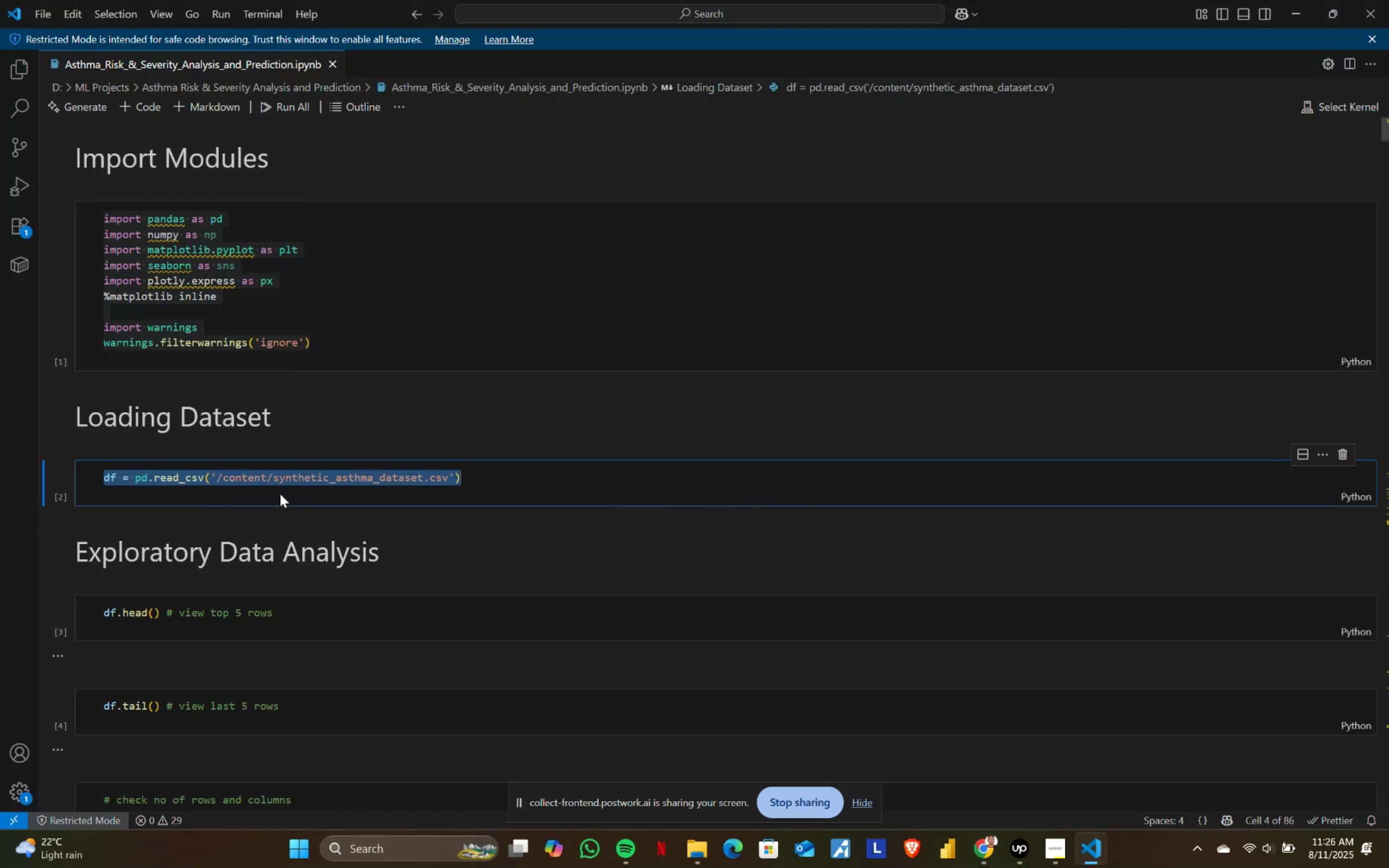 
key(Alt+Tab)
 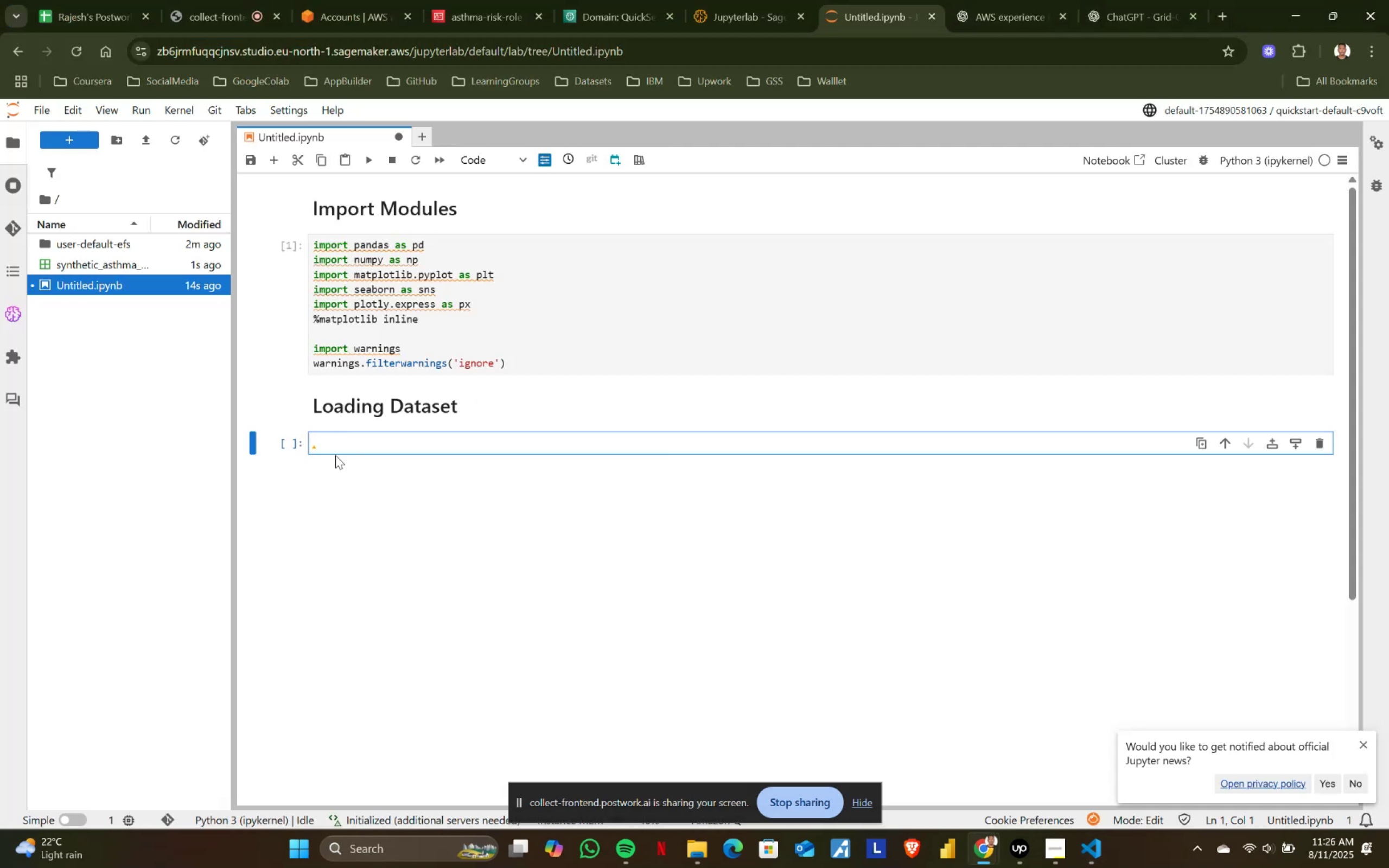 
key(Control+ControlLeft)
 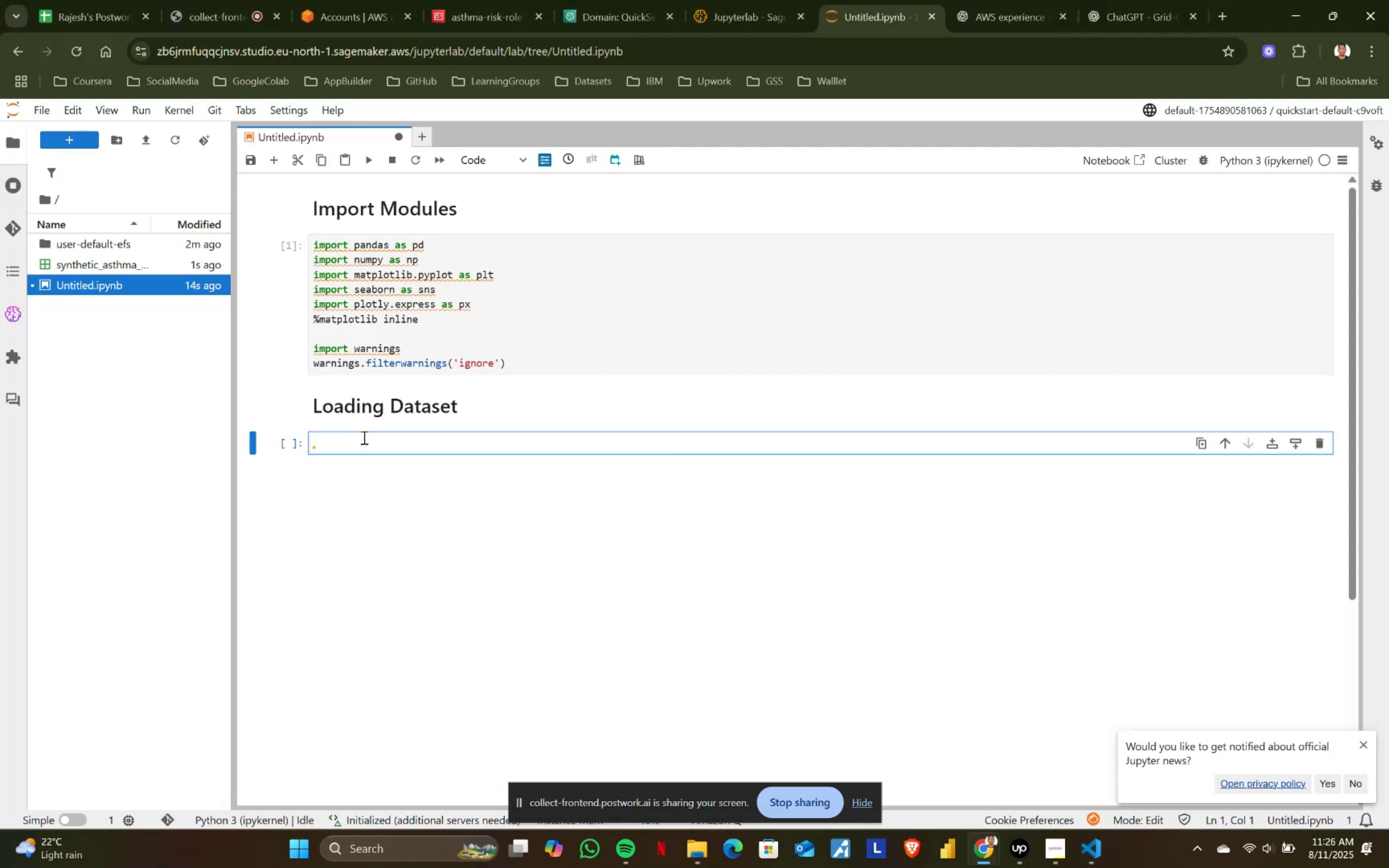 
key(Control+V)
 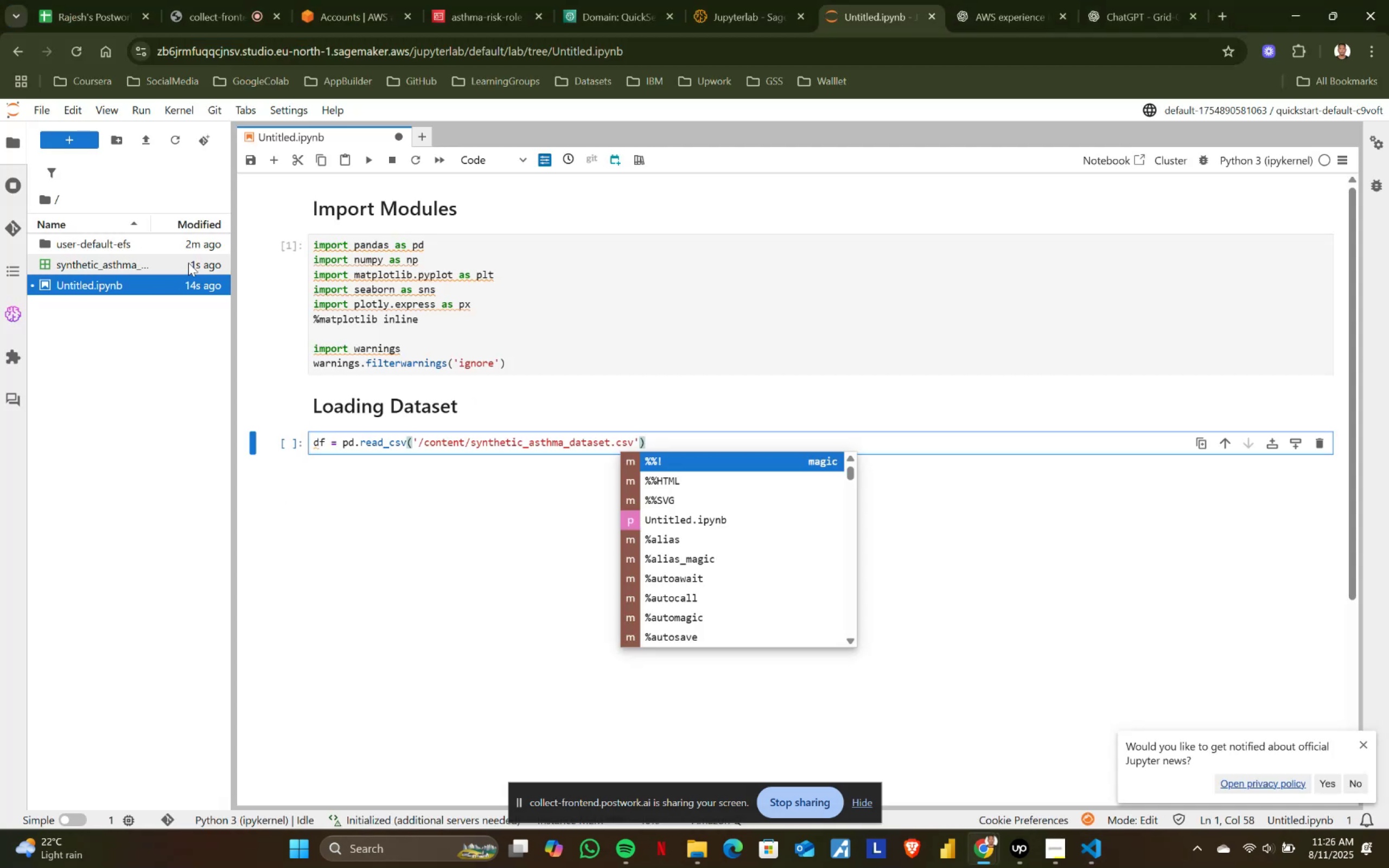 
left_click([189, 262])
 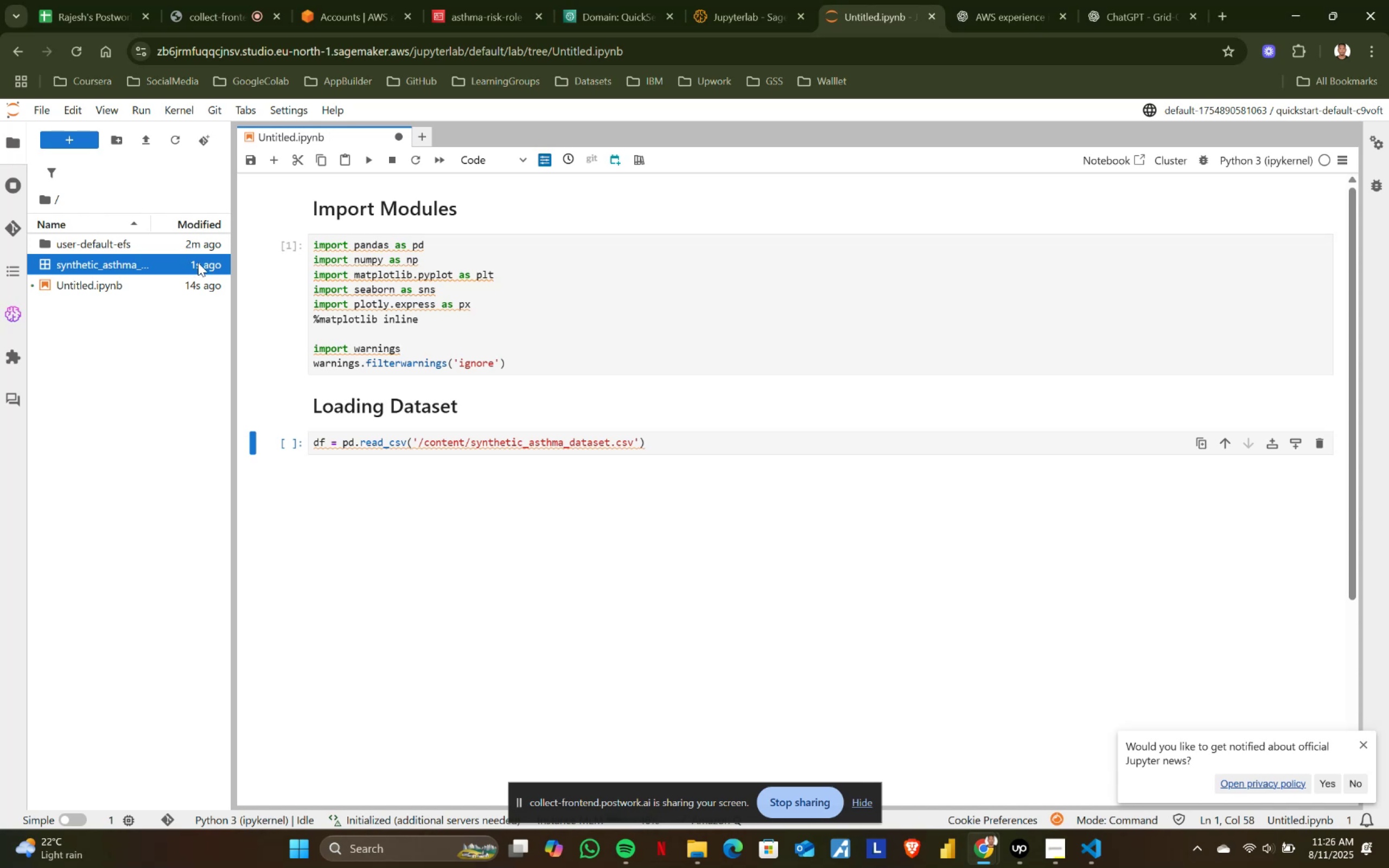 
right_click([198, 263])
 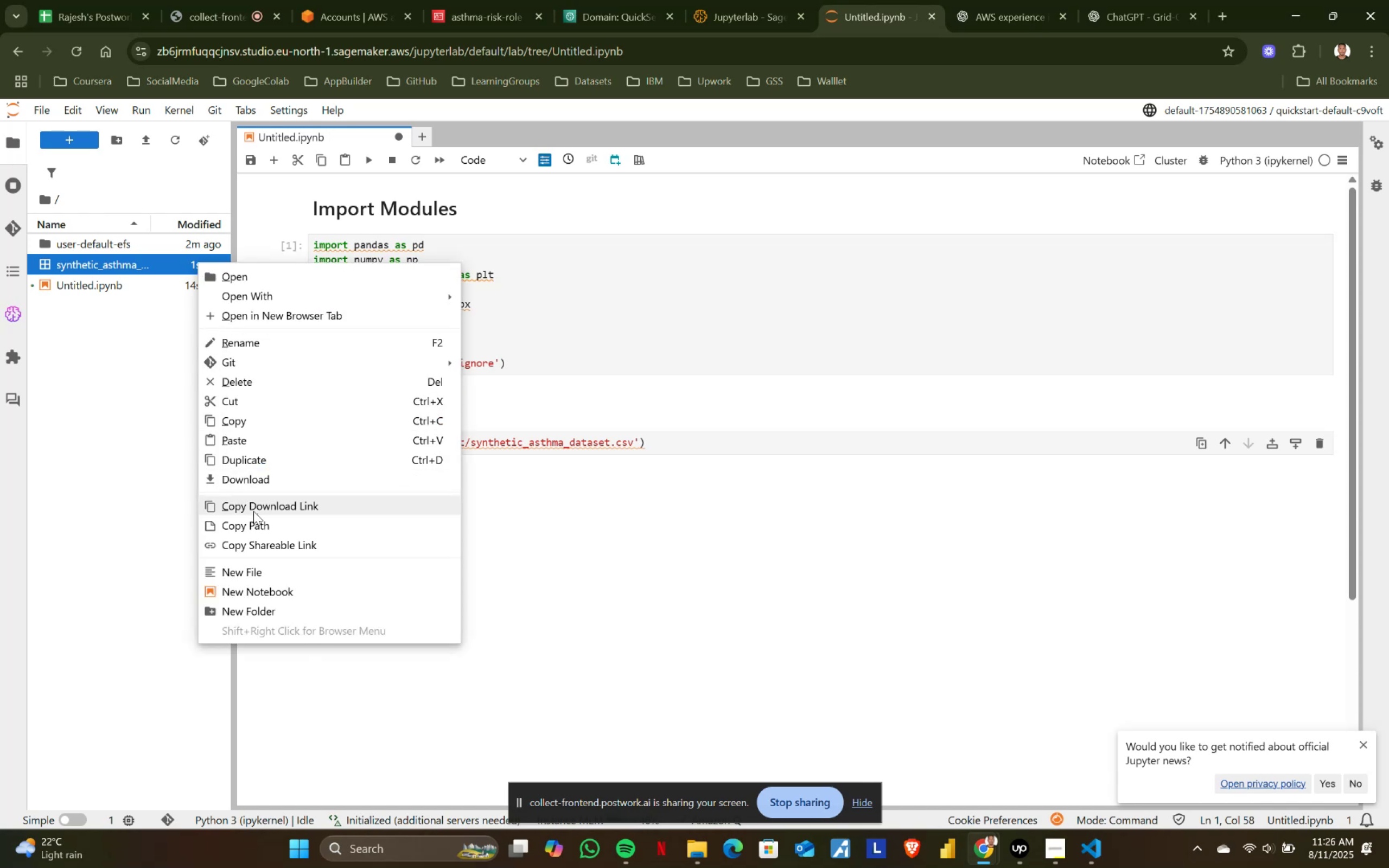 
left_click([257, 524])
 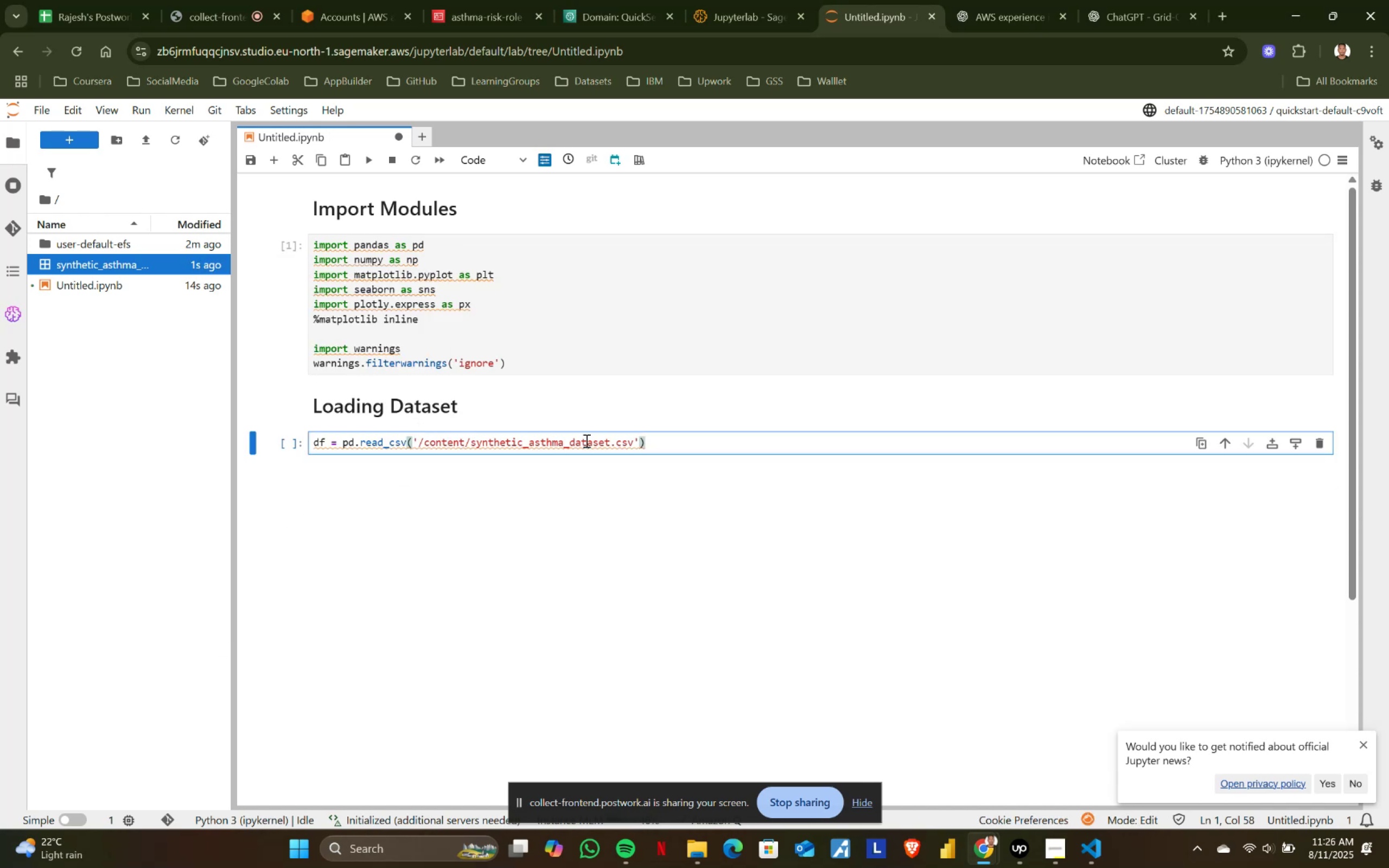 
left_click([631, 436])
 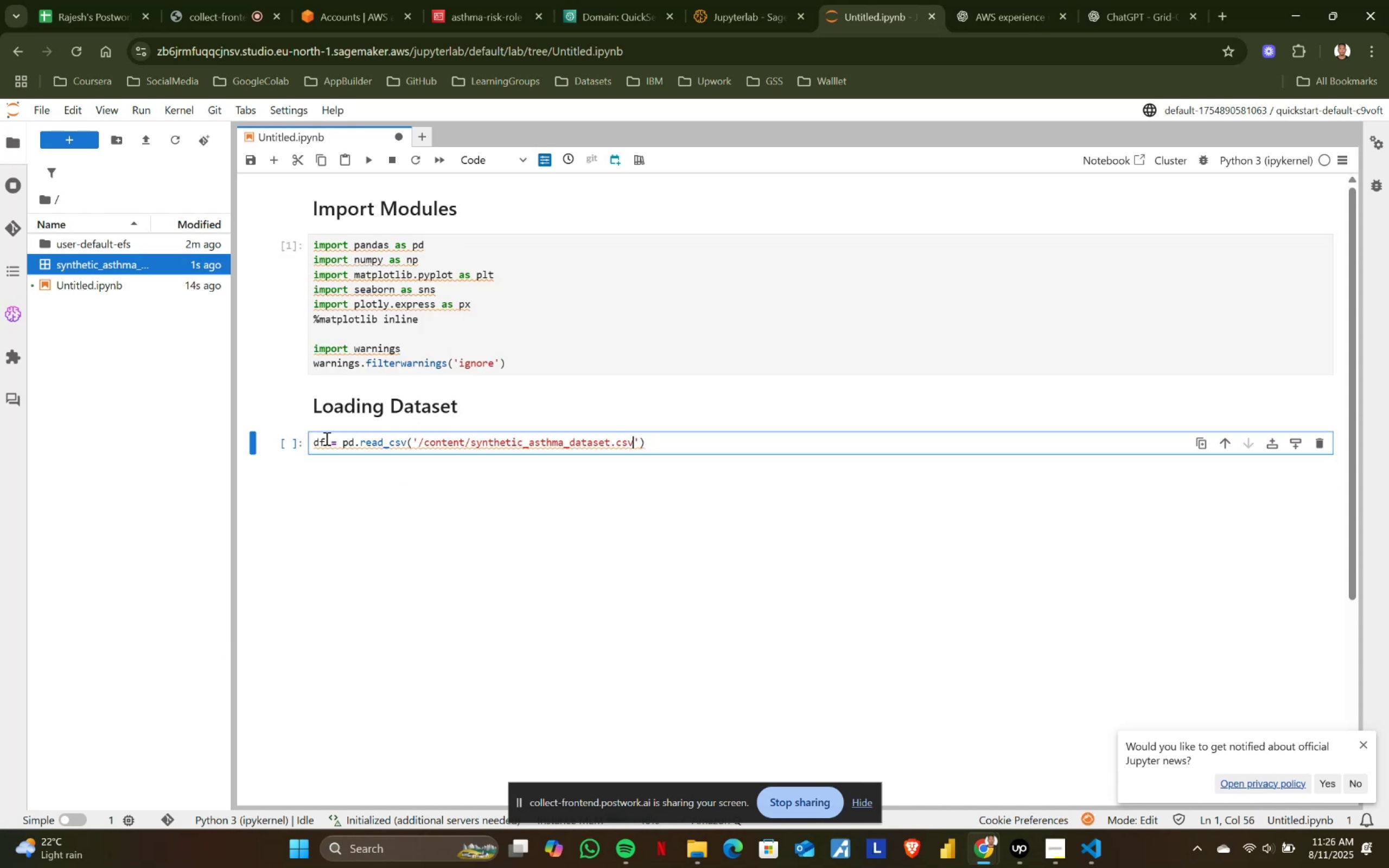 
hold_key(key=ShiftLeft, duration=0.88)
left_click([420, 441])
 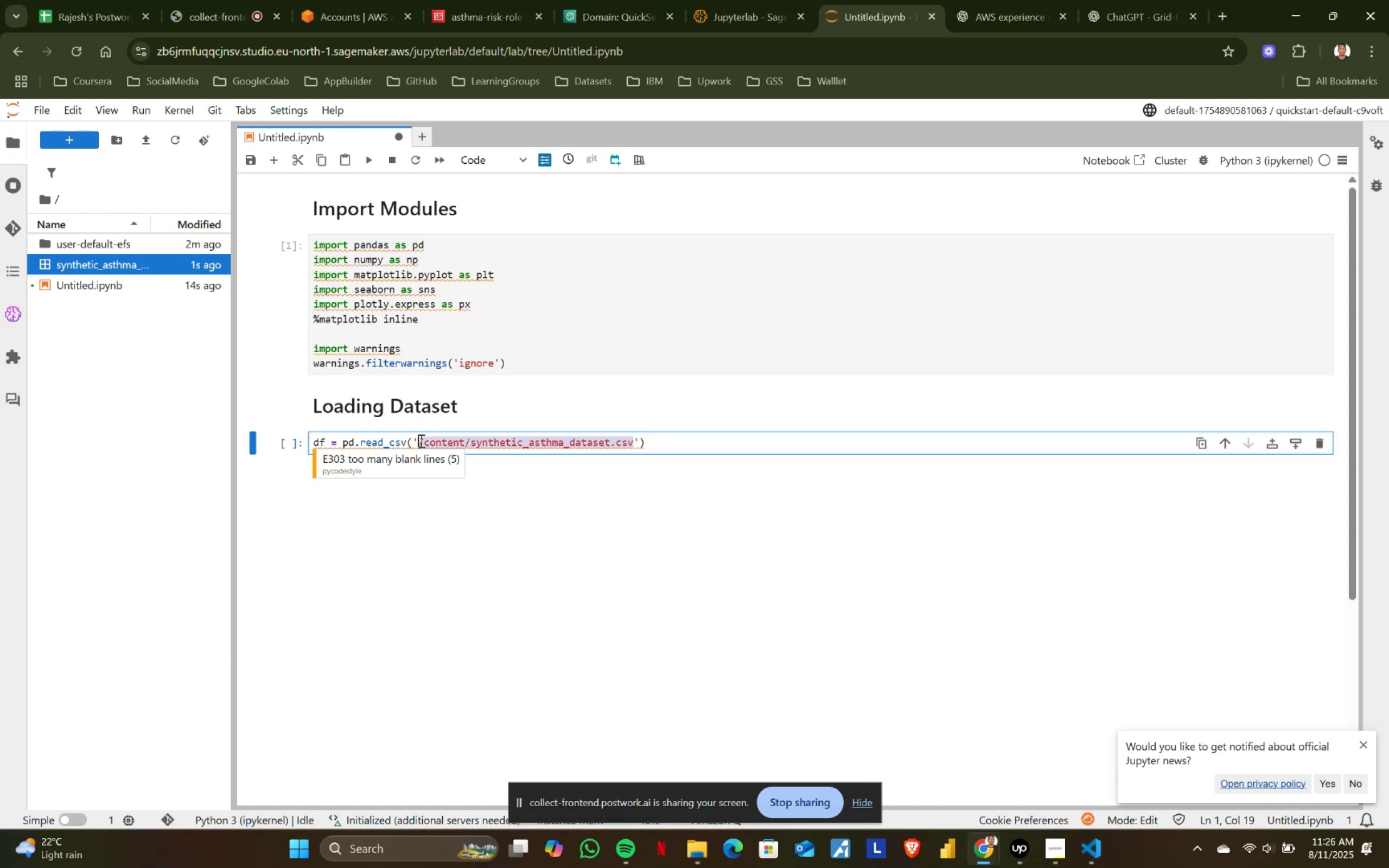 
key(Control+ControlLeft)
 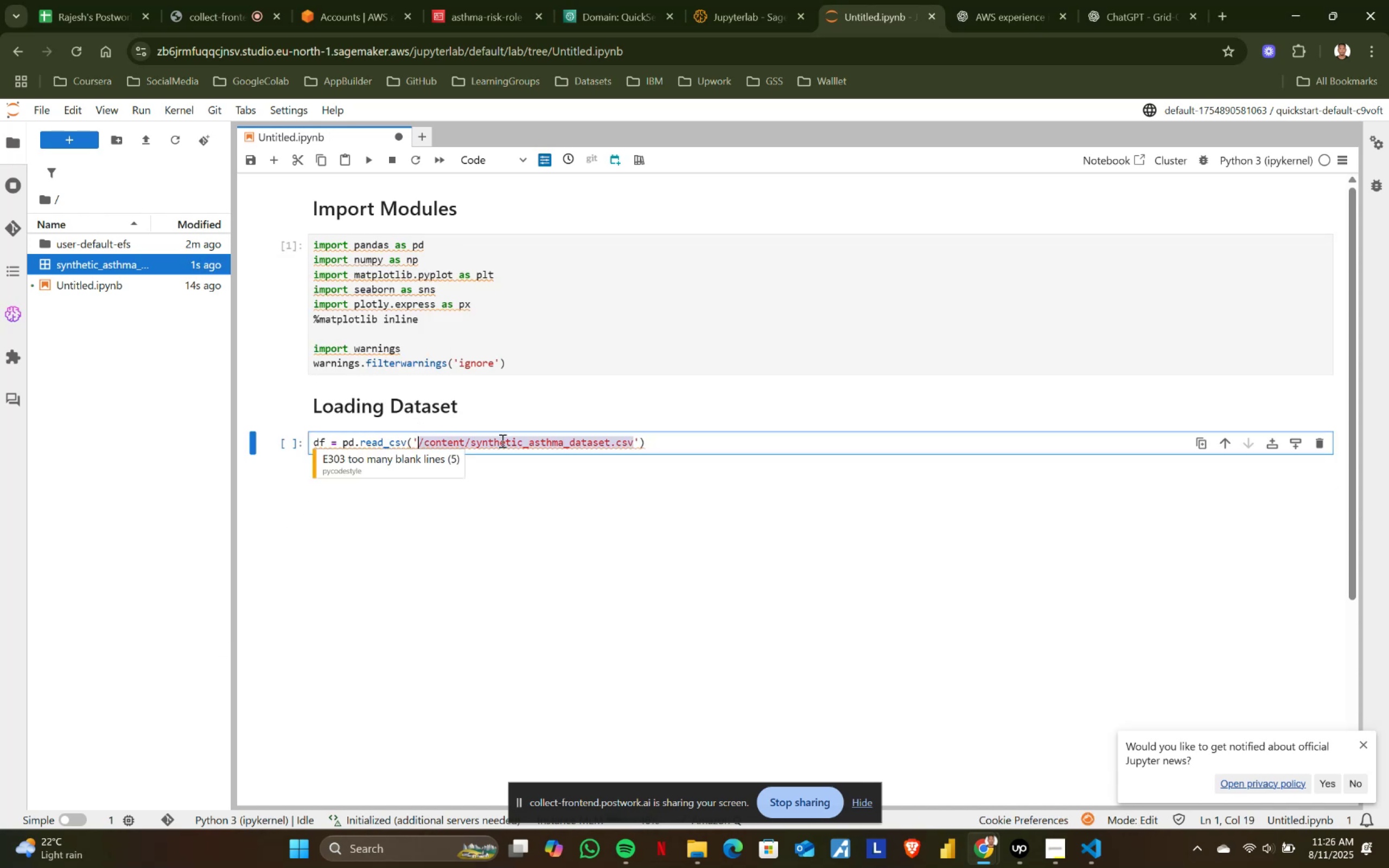 
key(Control+V)
 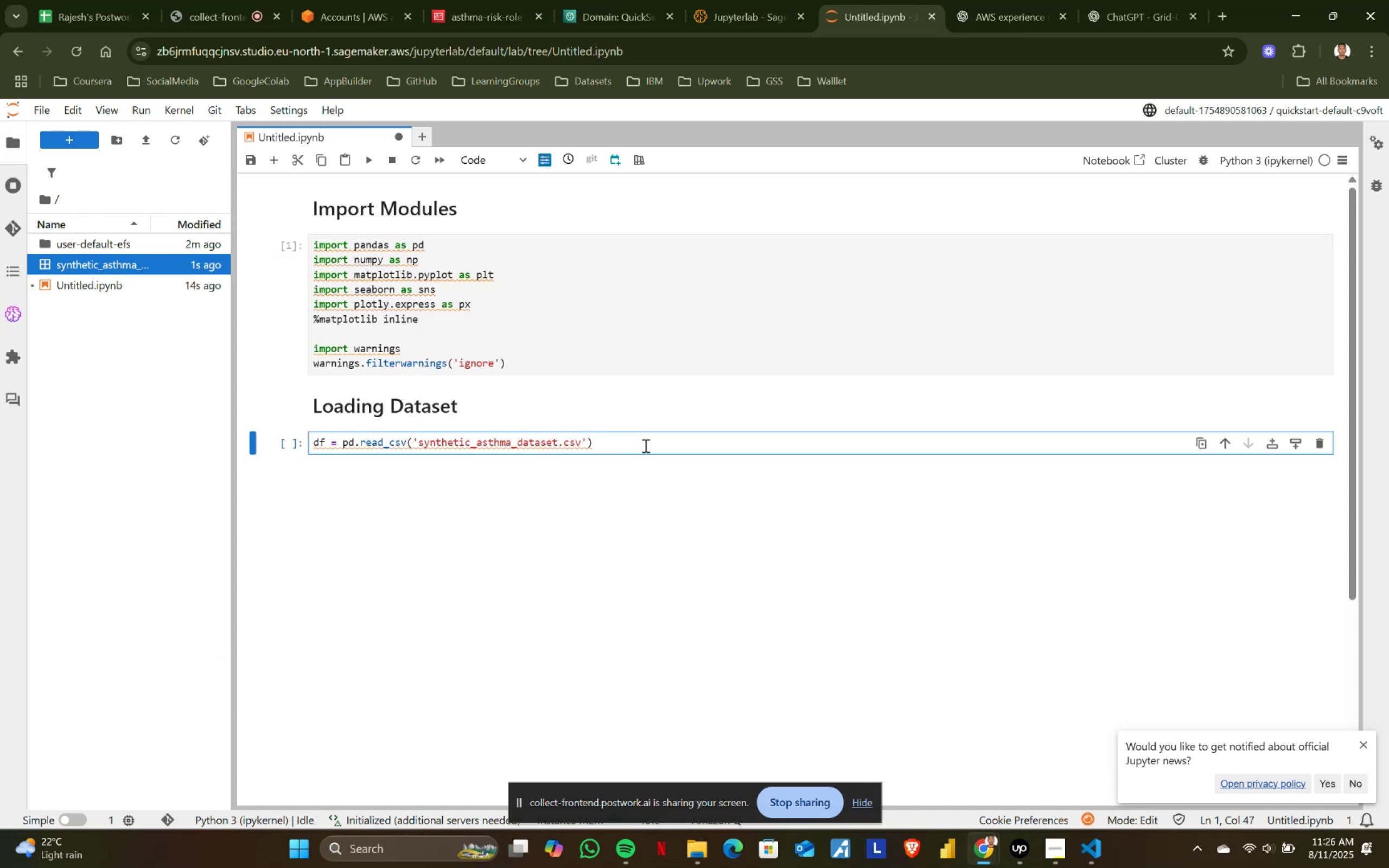 
left_click([645, 445])
 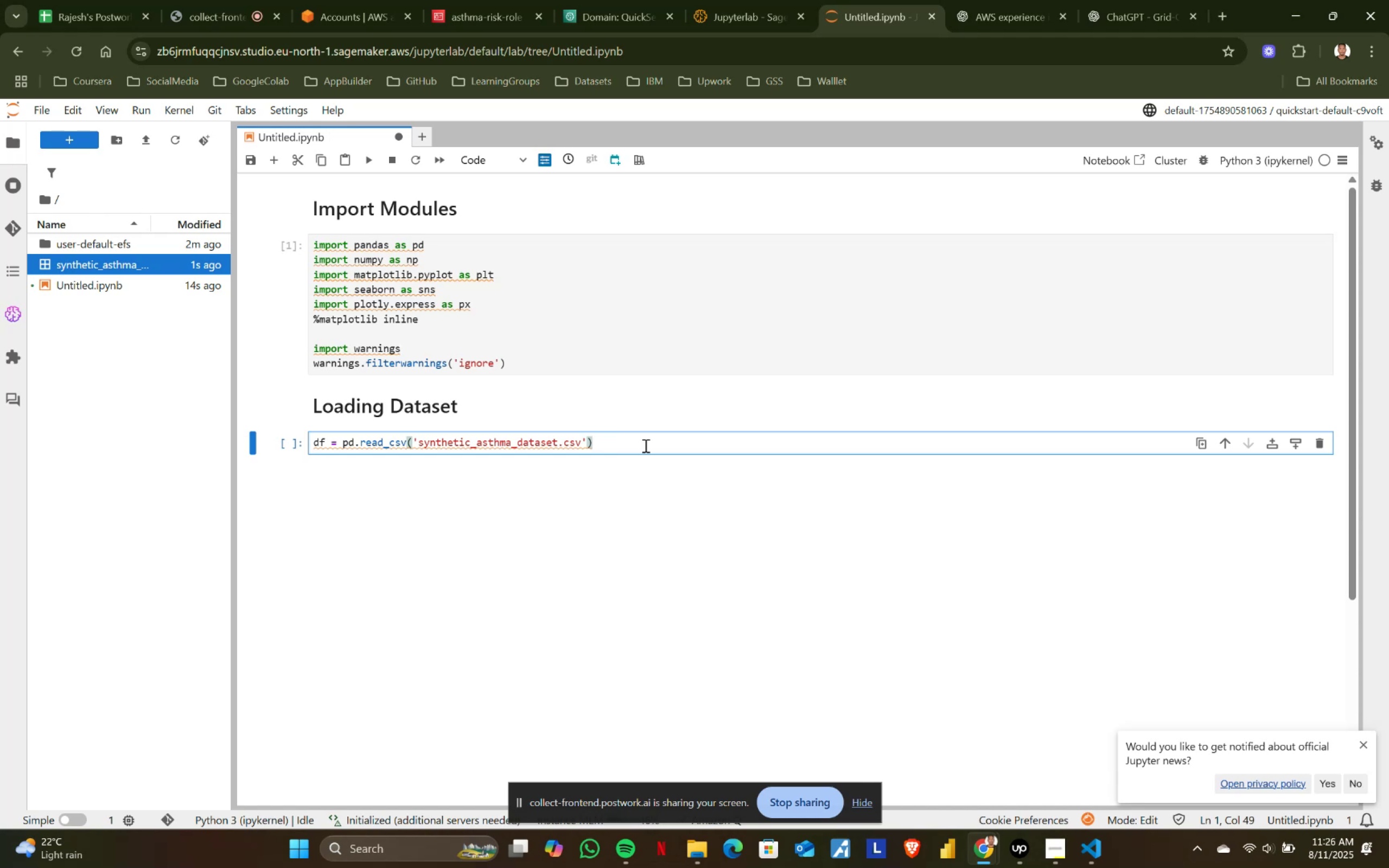 
key(Shift+ShiftRight)
 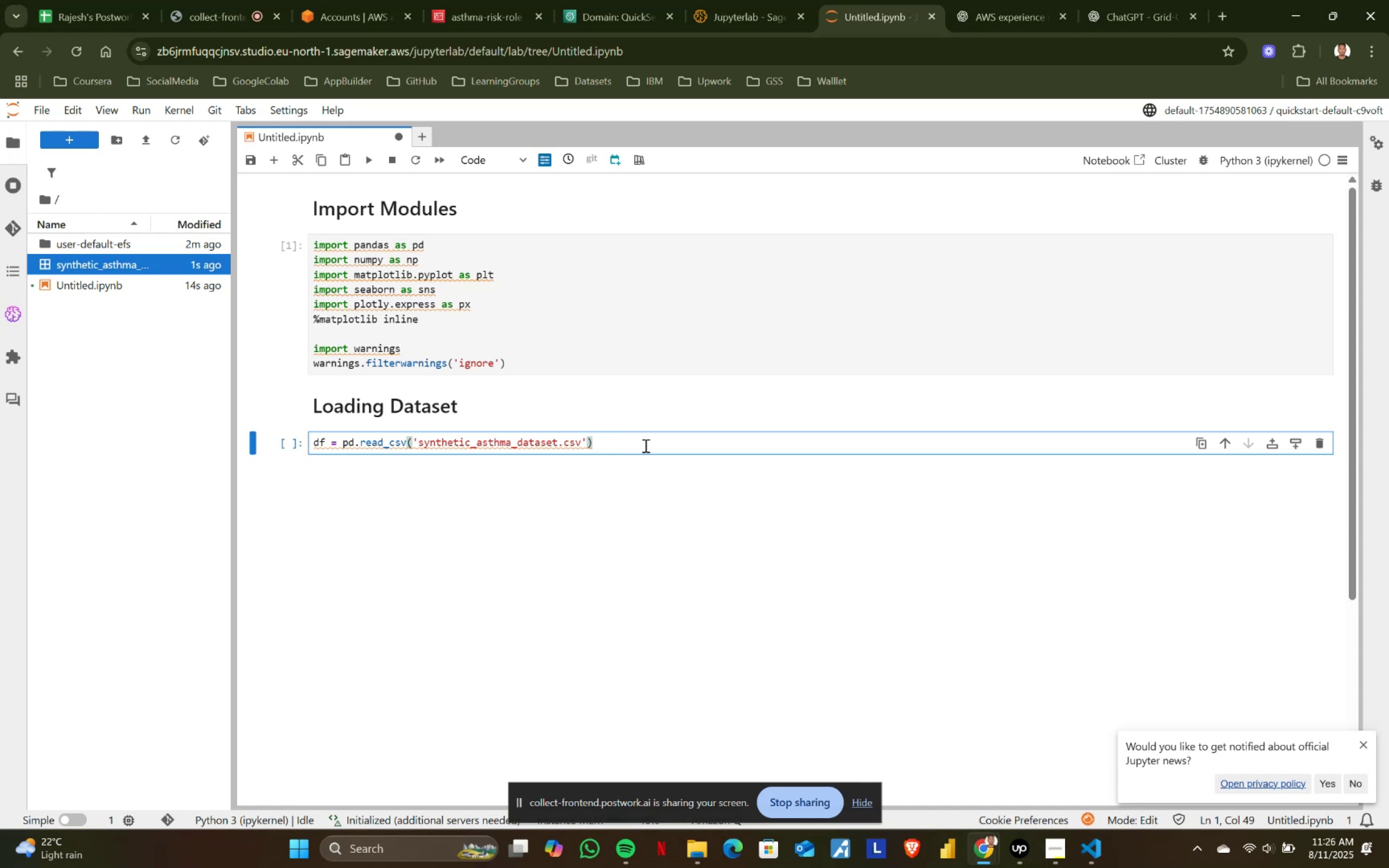 
key(Shift+Enter)
 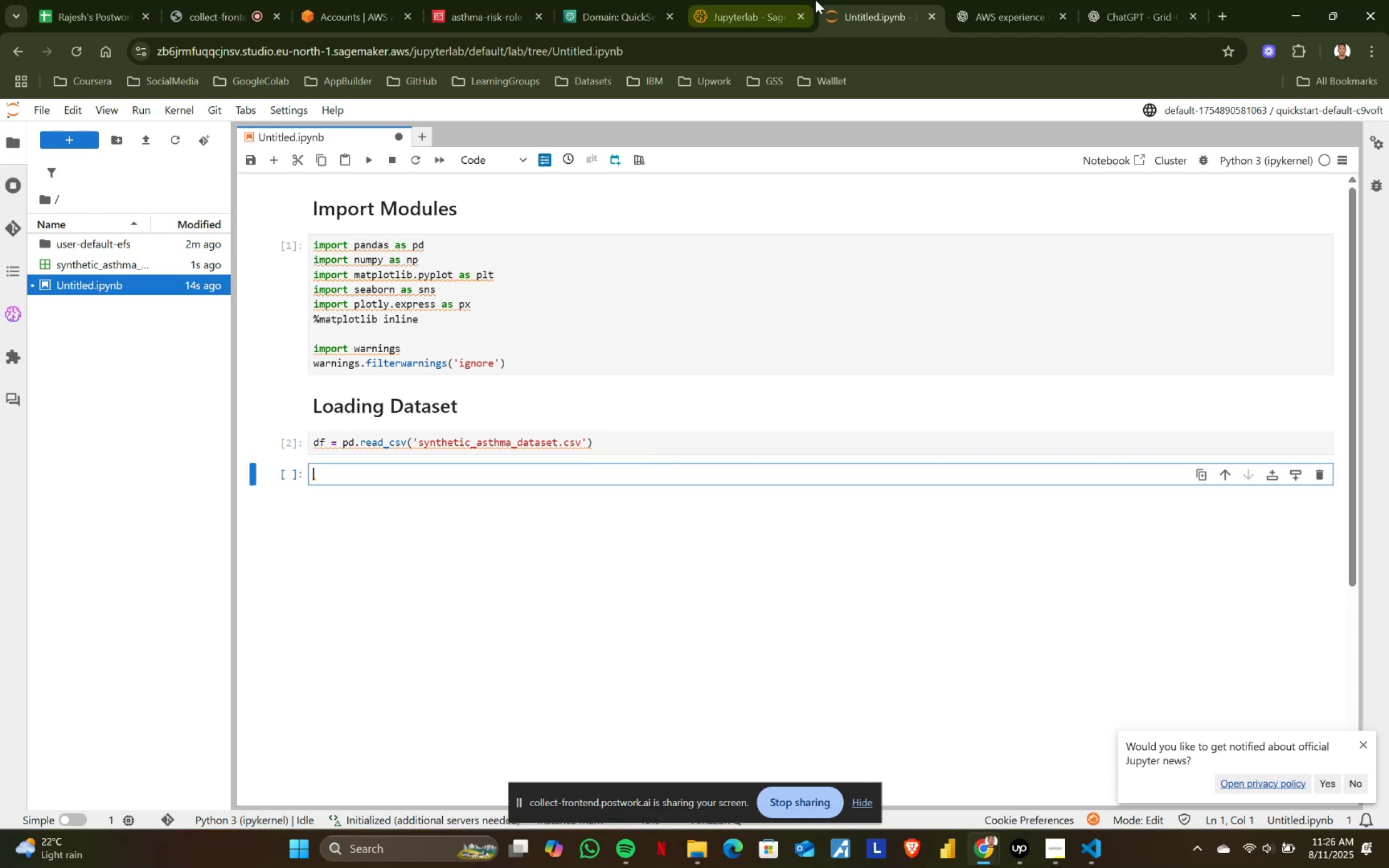 
key(Alt+AltLeft)
 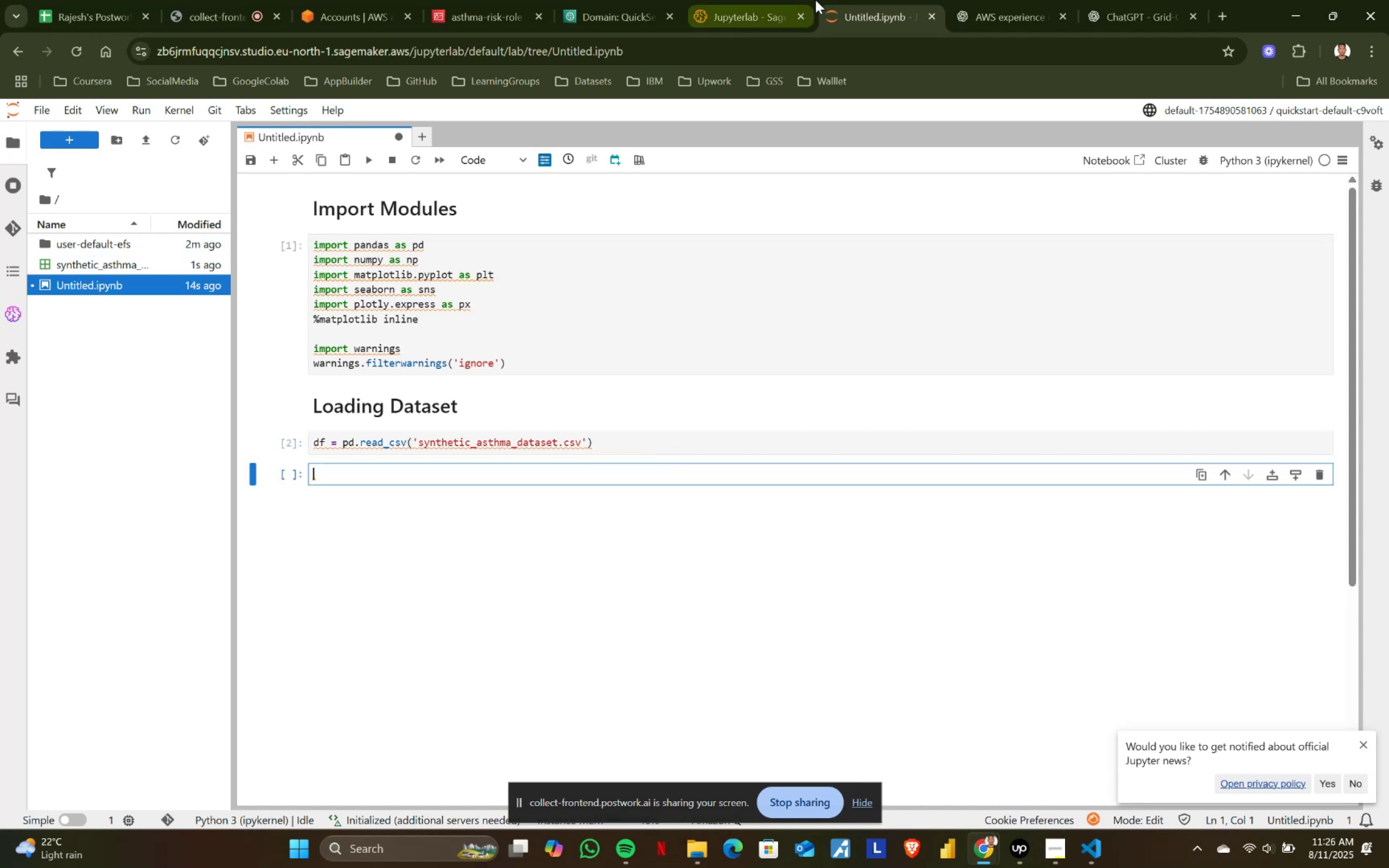 
key(Alt+Tab)
 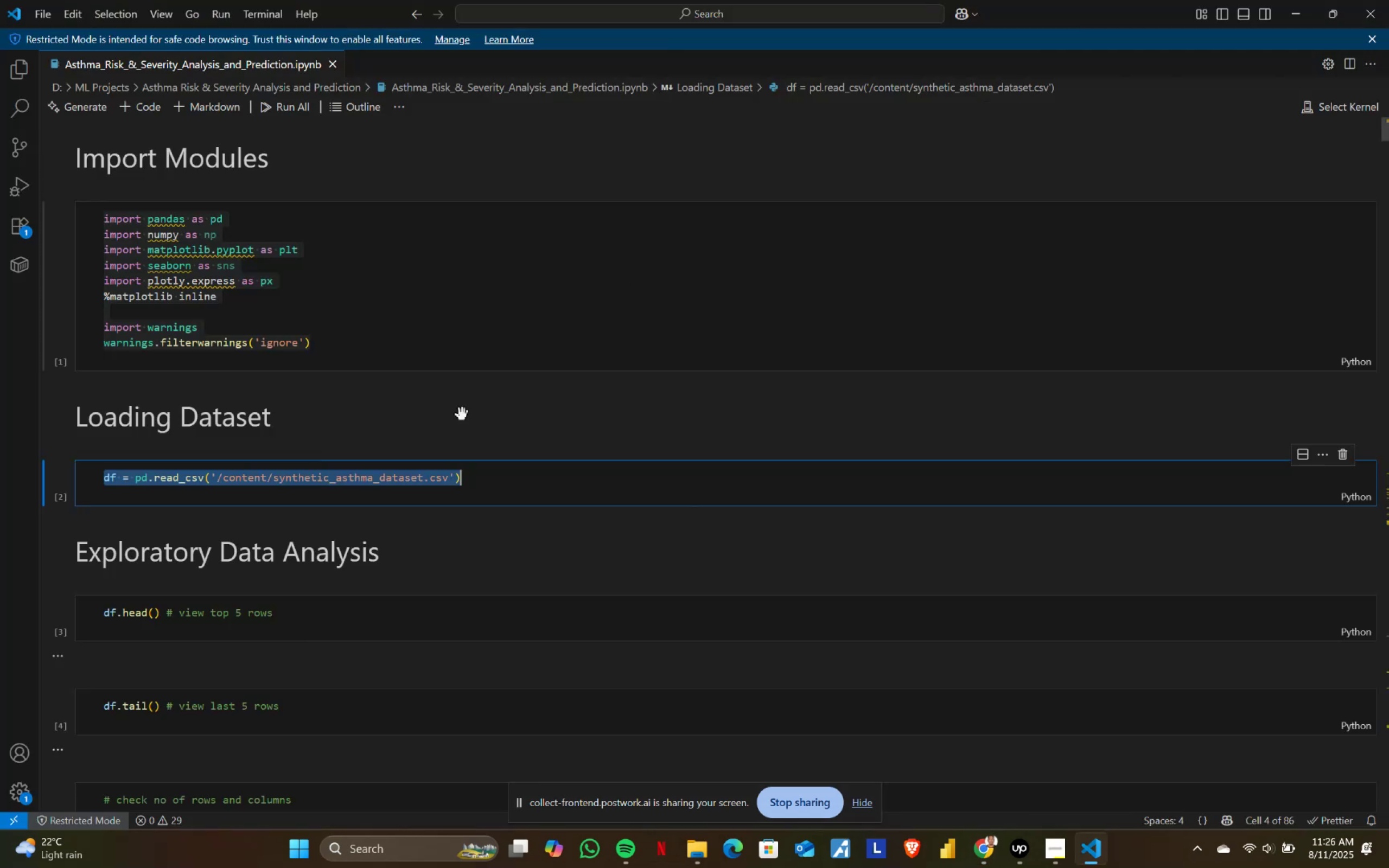 
scroll: coordinate [363, 478], scroll_direction: down, amount: 1.0
 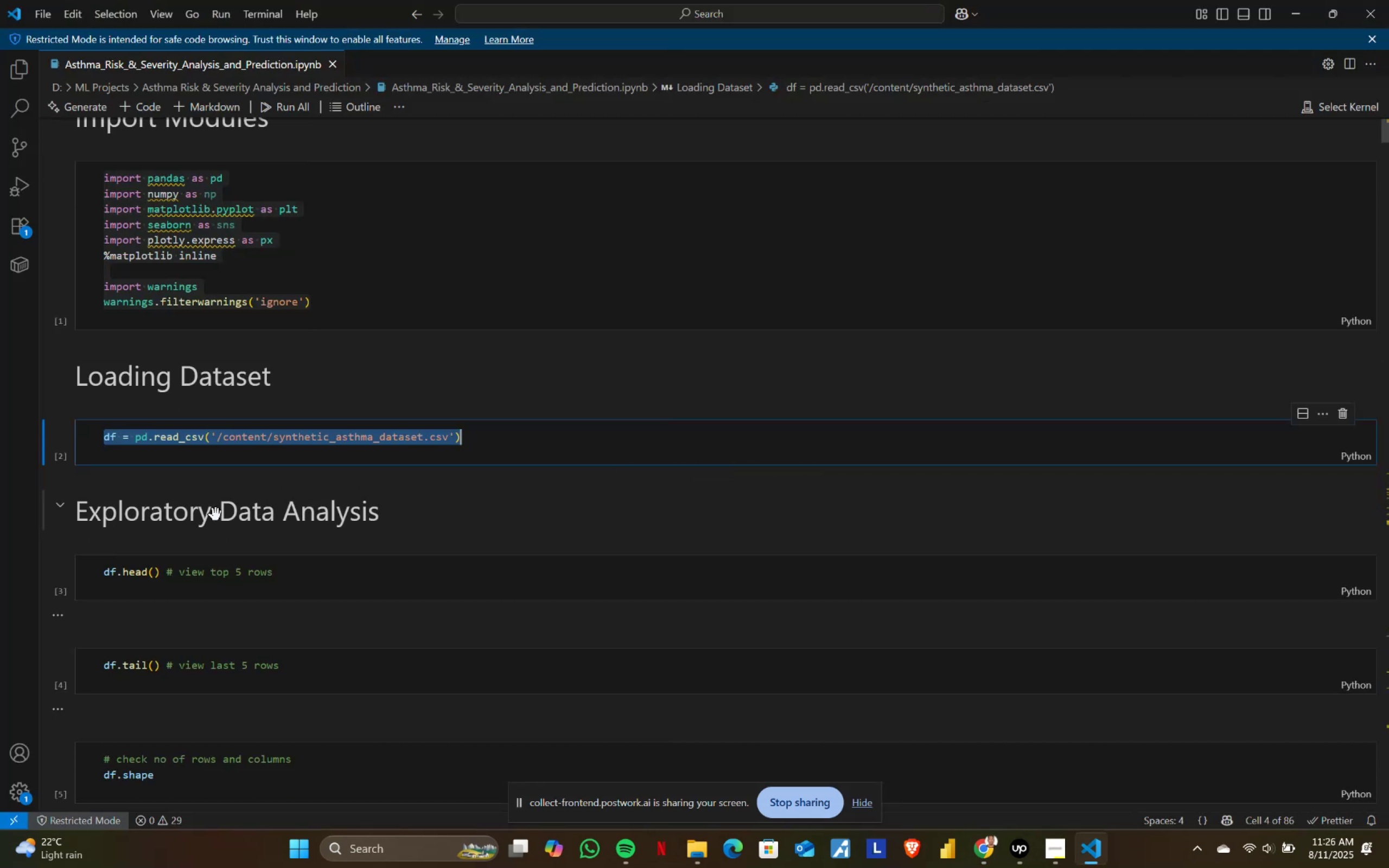 
key(Alt+AltLeft)
 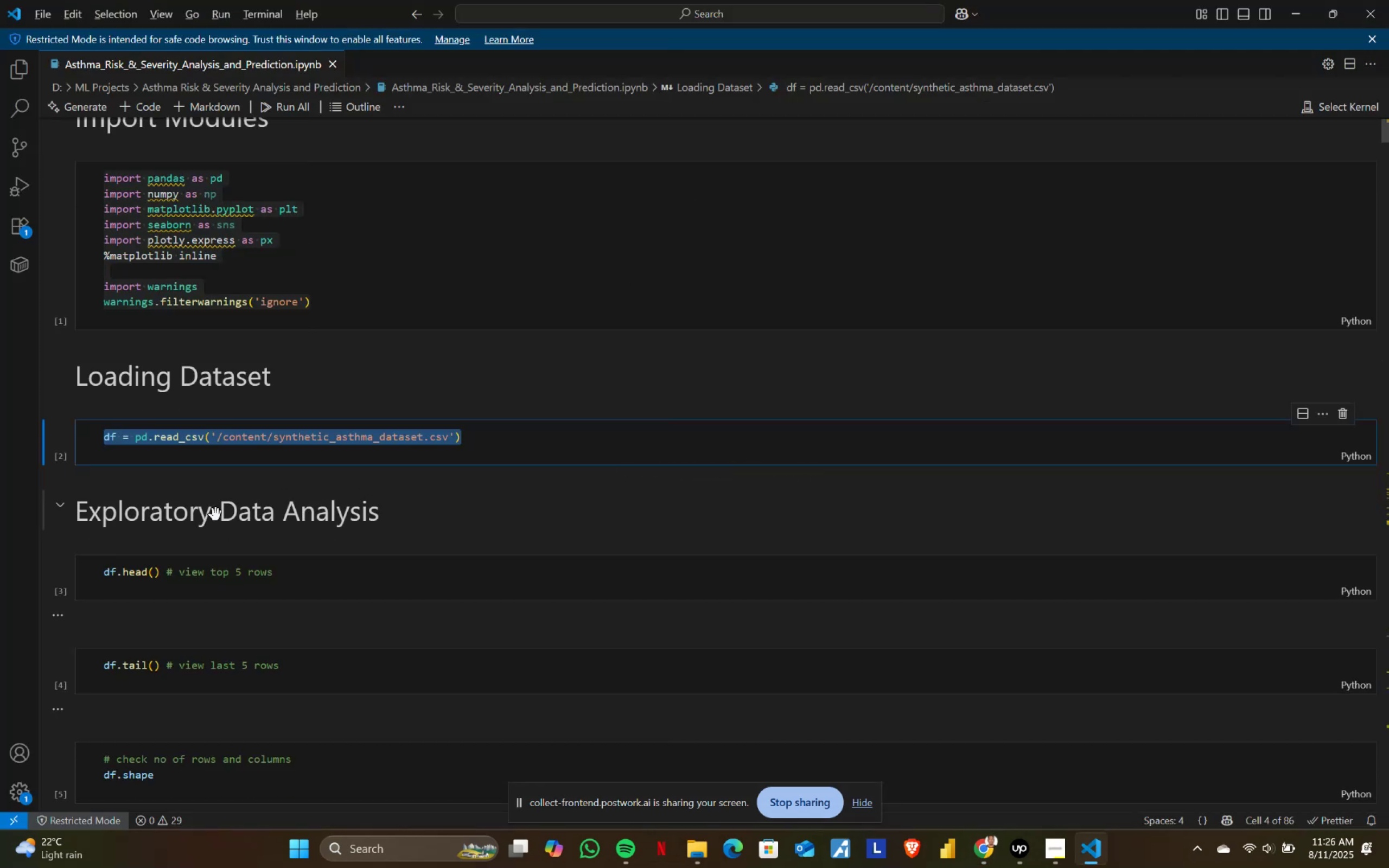 
key(Alt+Tab)
 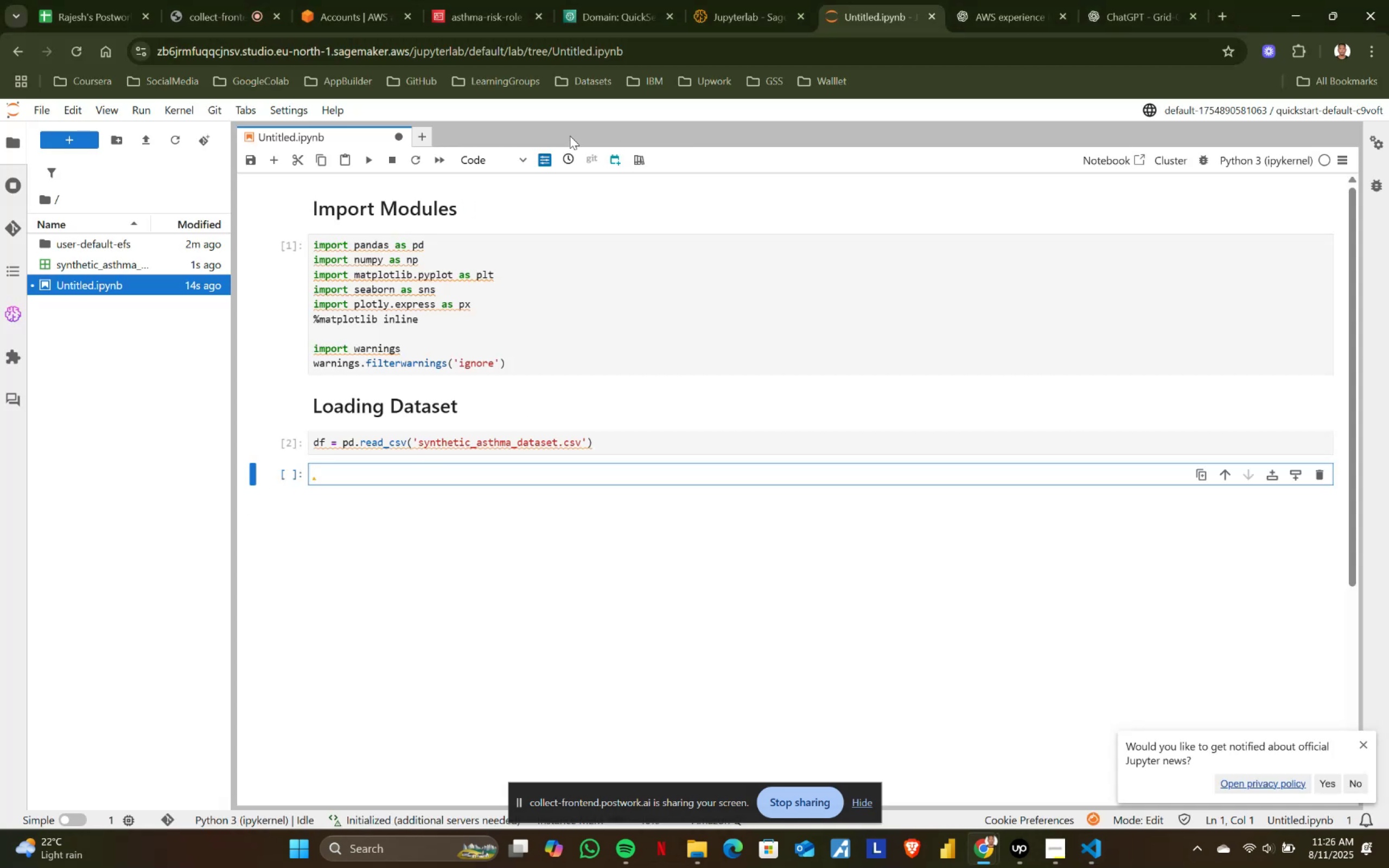 
left_click([488, 156])
 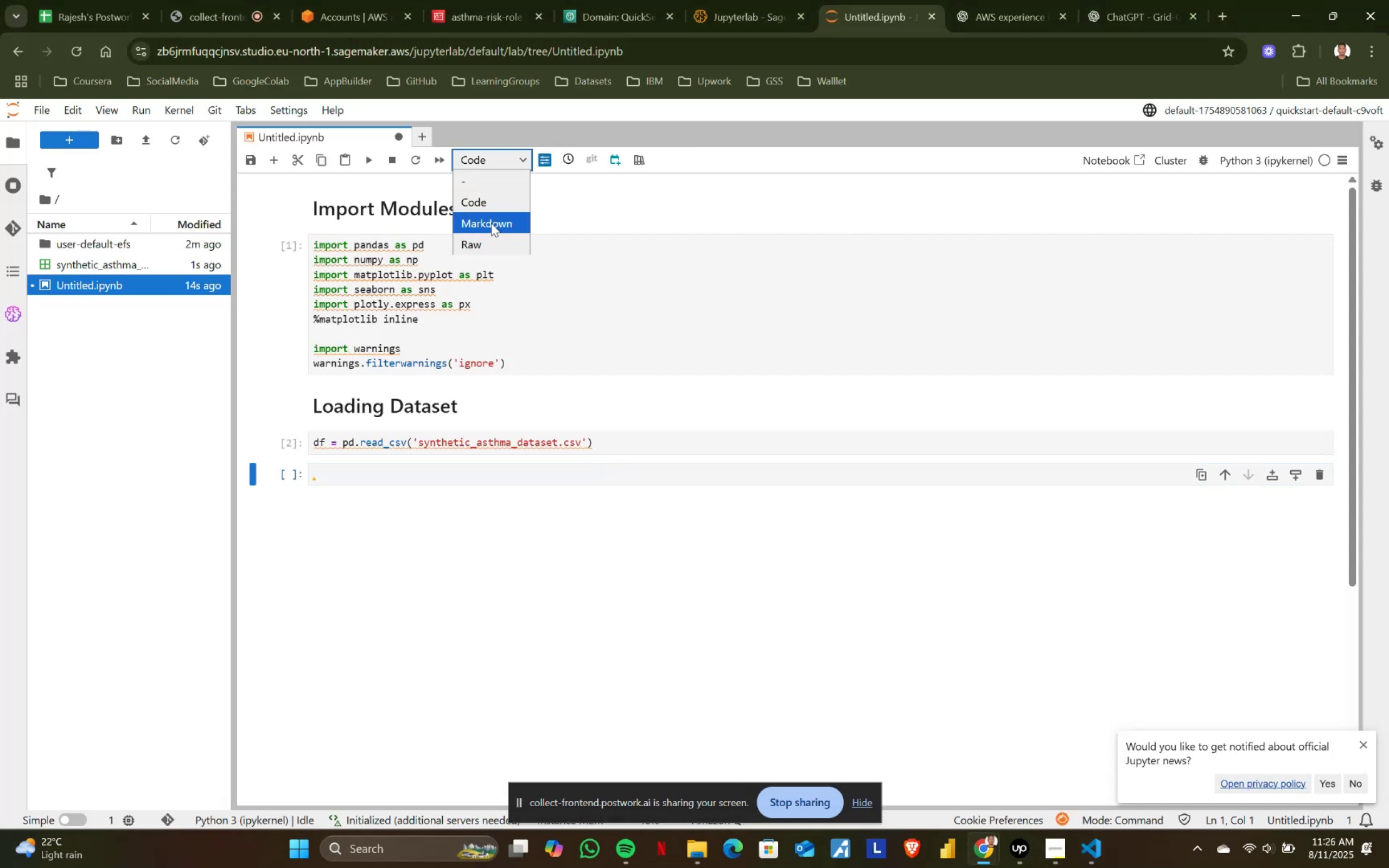 
left_click([491, 220])
 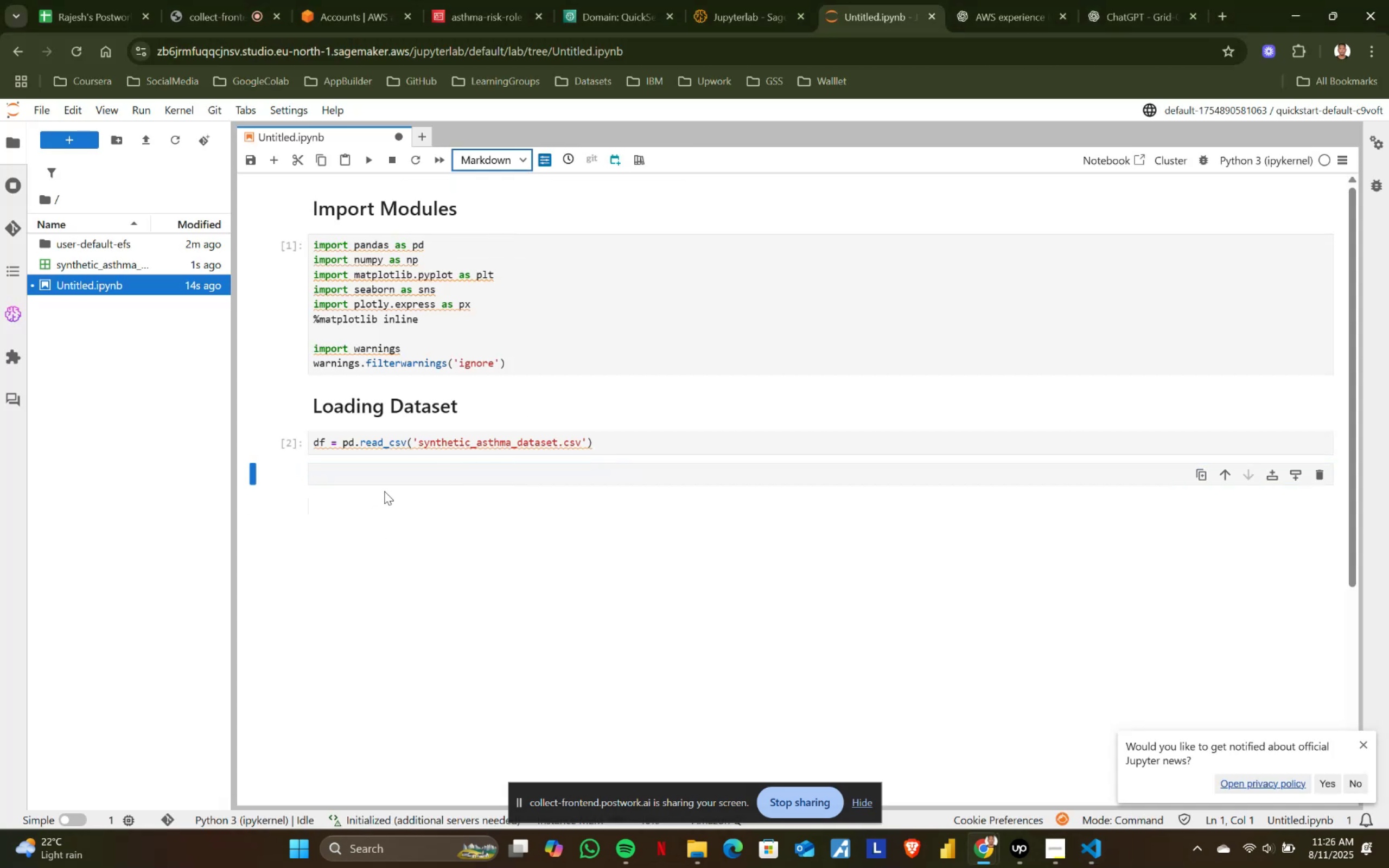 
left_click([408, 469])
 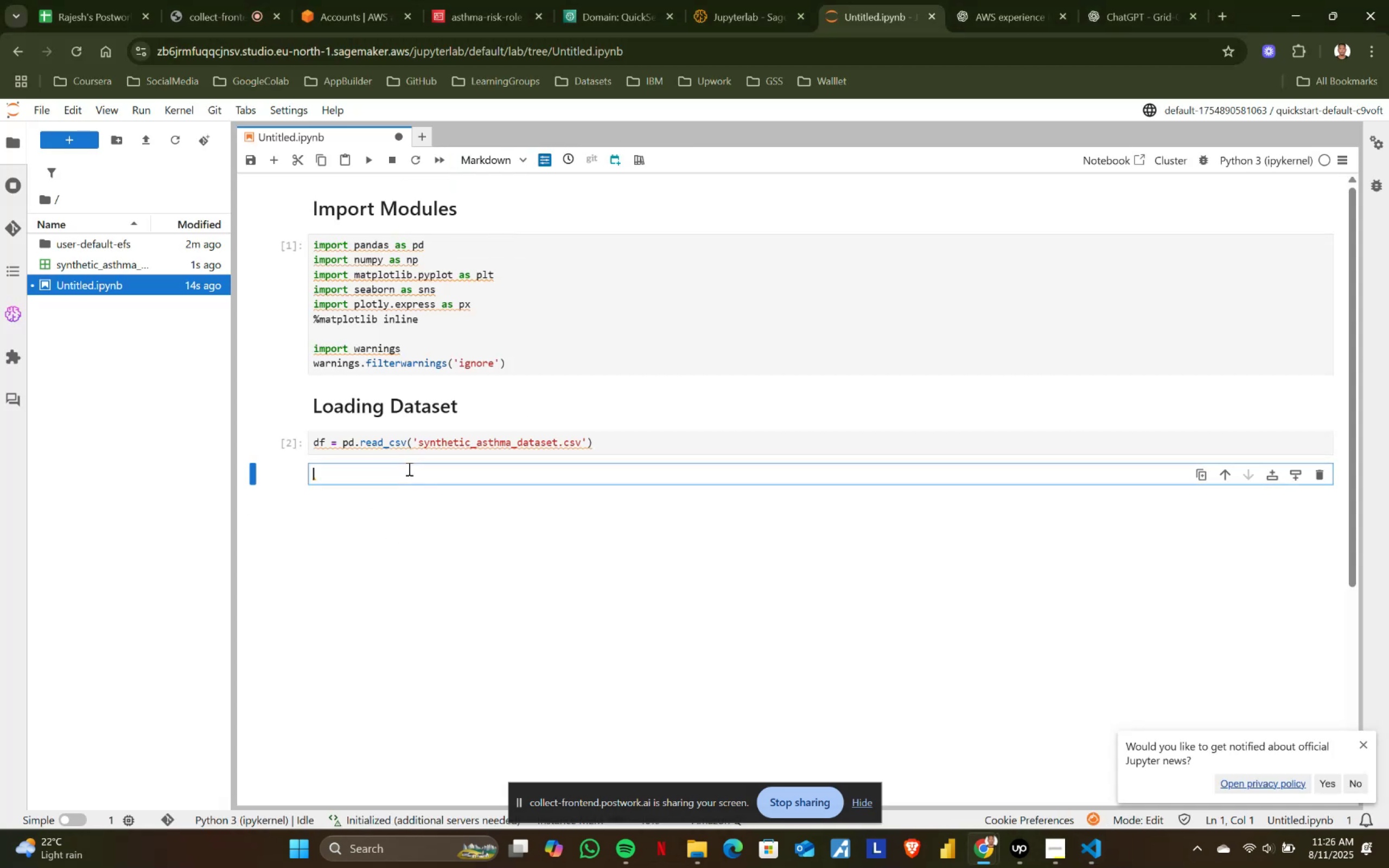 
type(## Exploratory Data Analysis)
 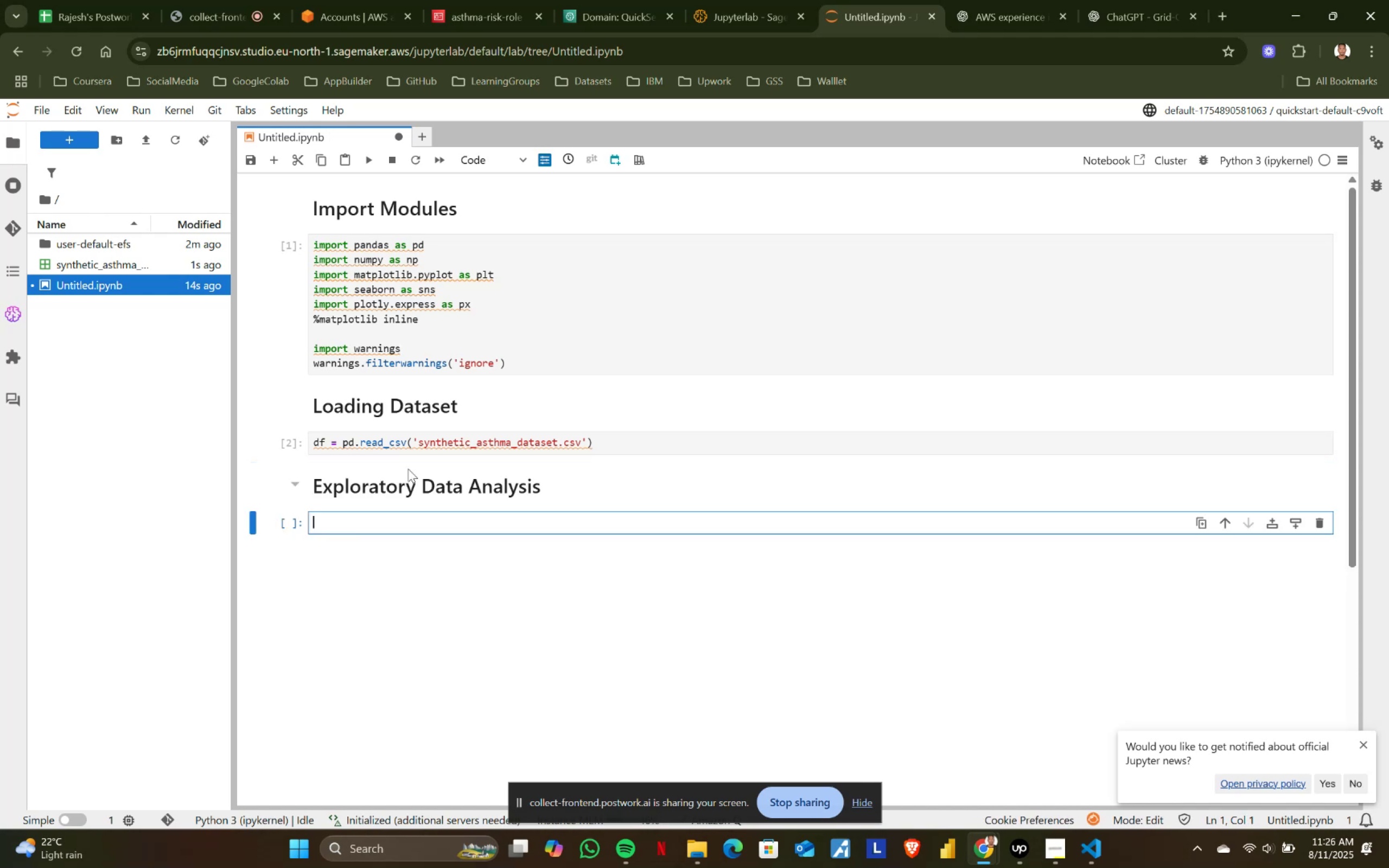 
 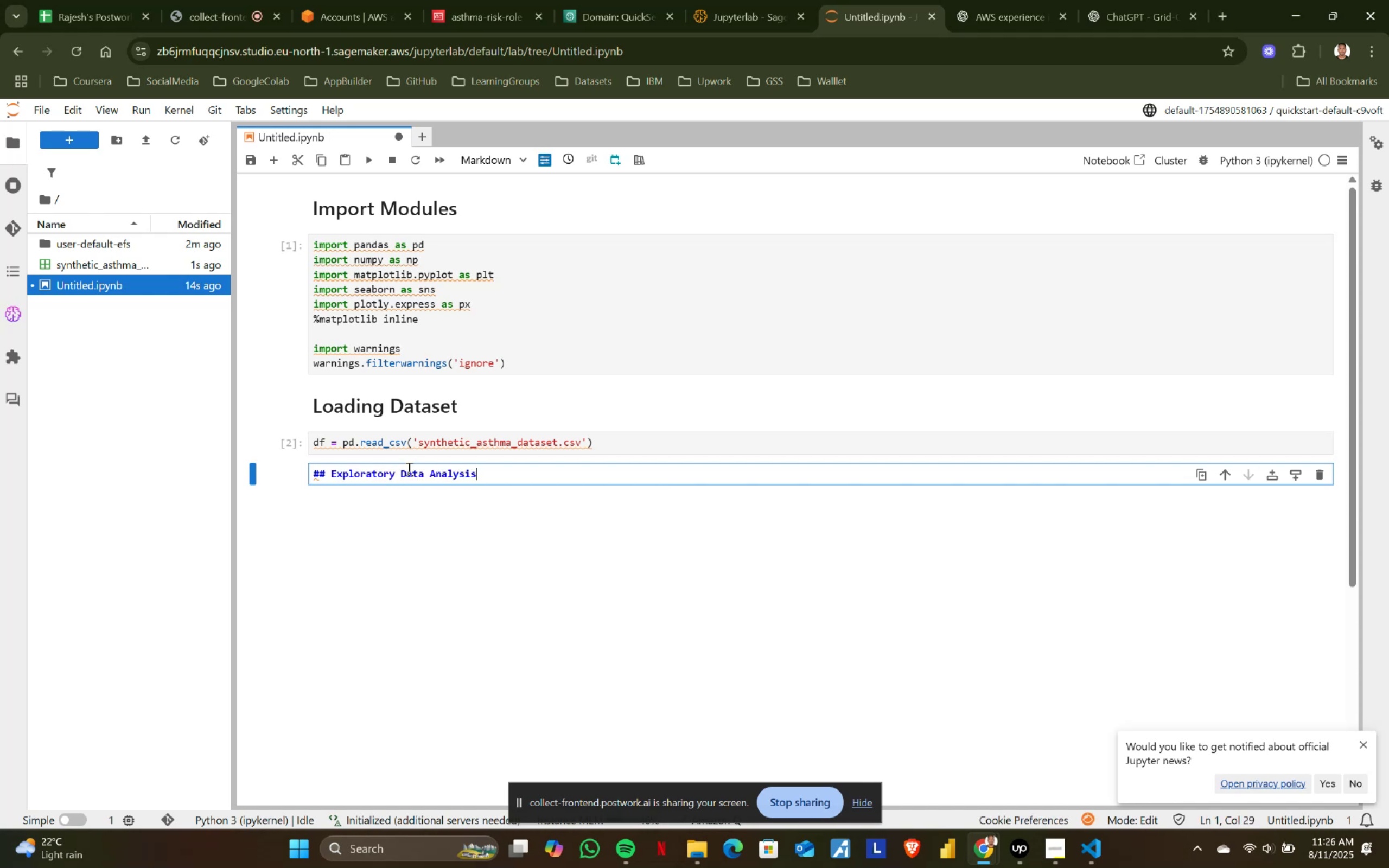 
key(Shift+Enter)
 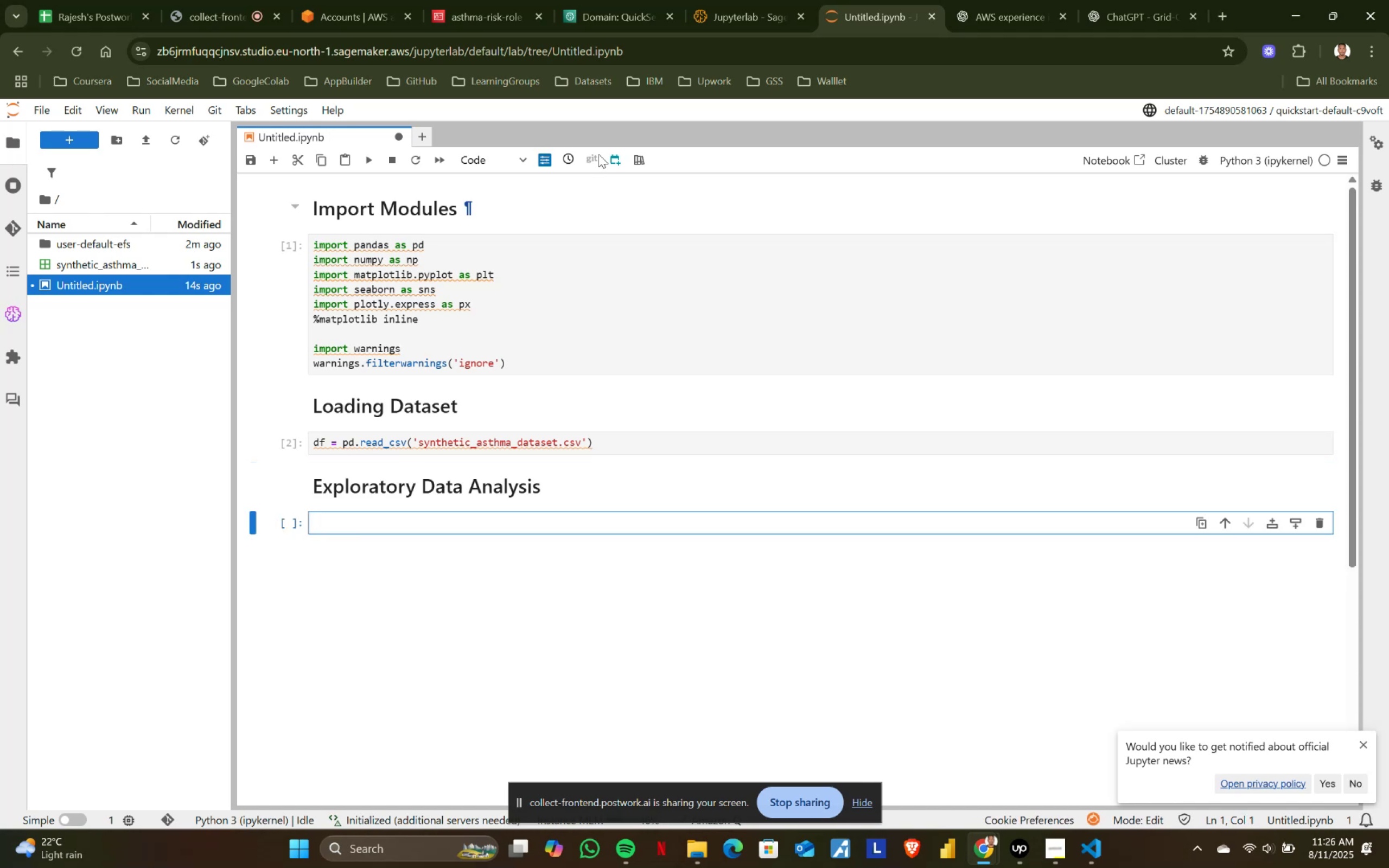 
key(Alt+AltLeft)
 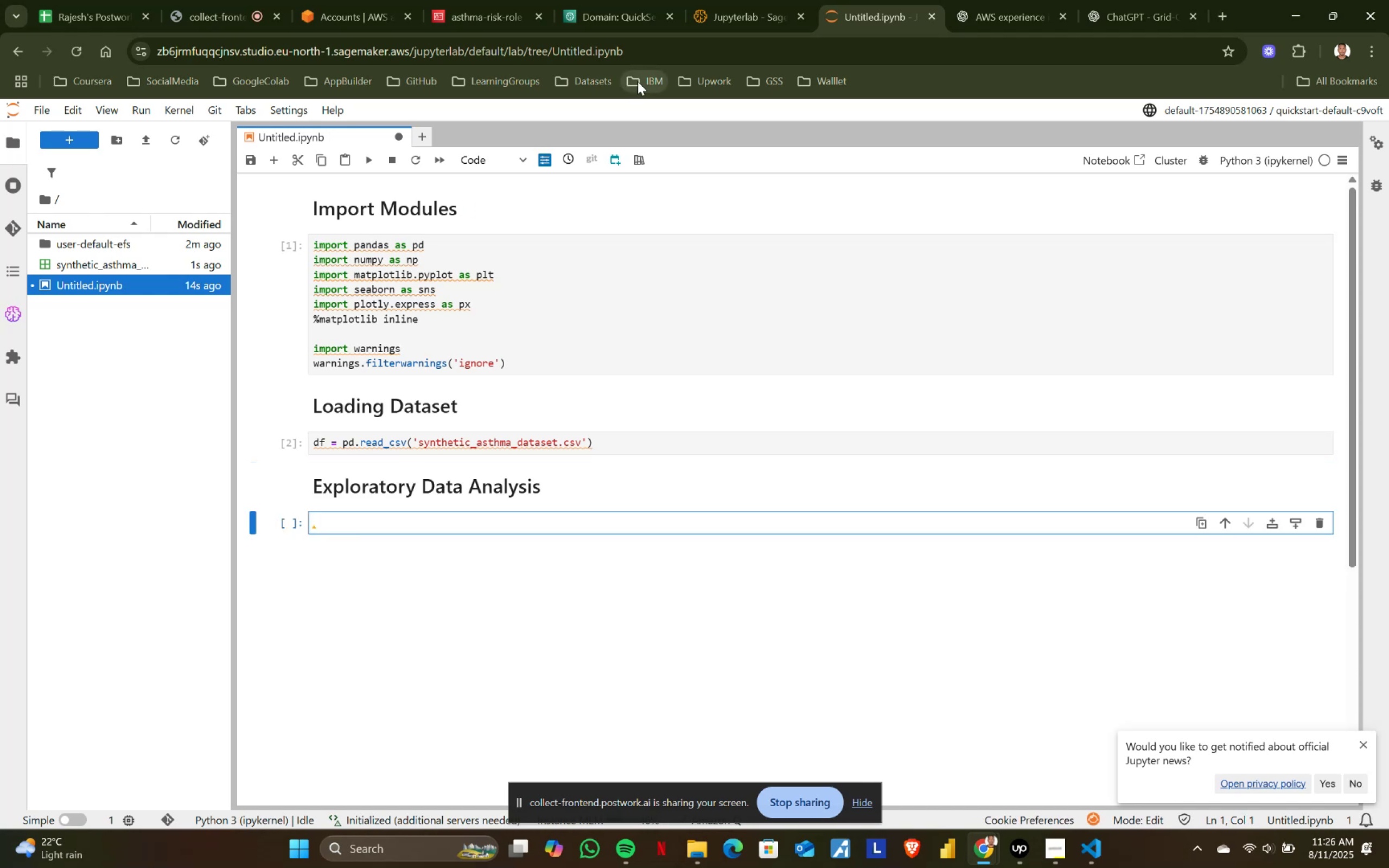 
key(Alt+Tab)
 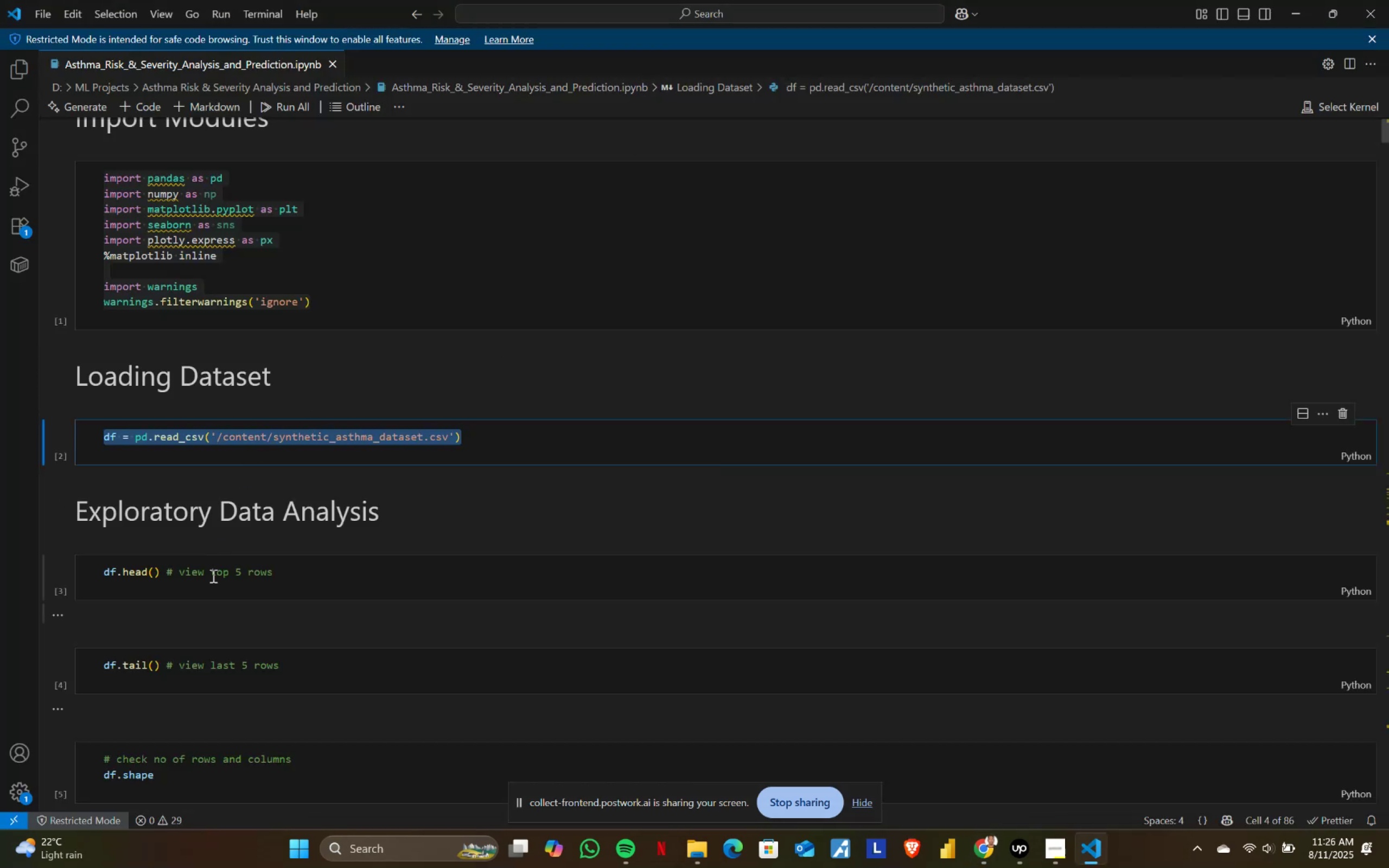 
left_click([213, 575])
 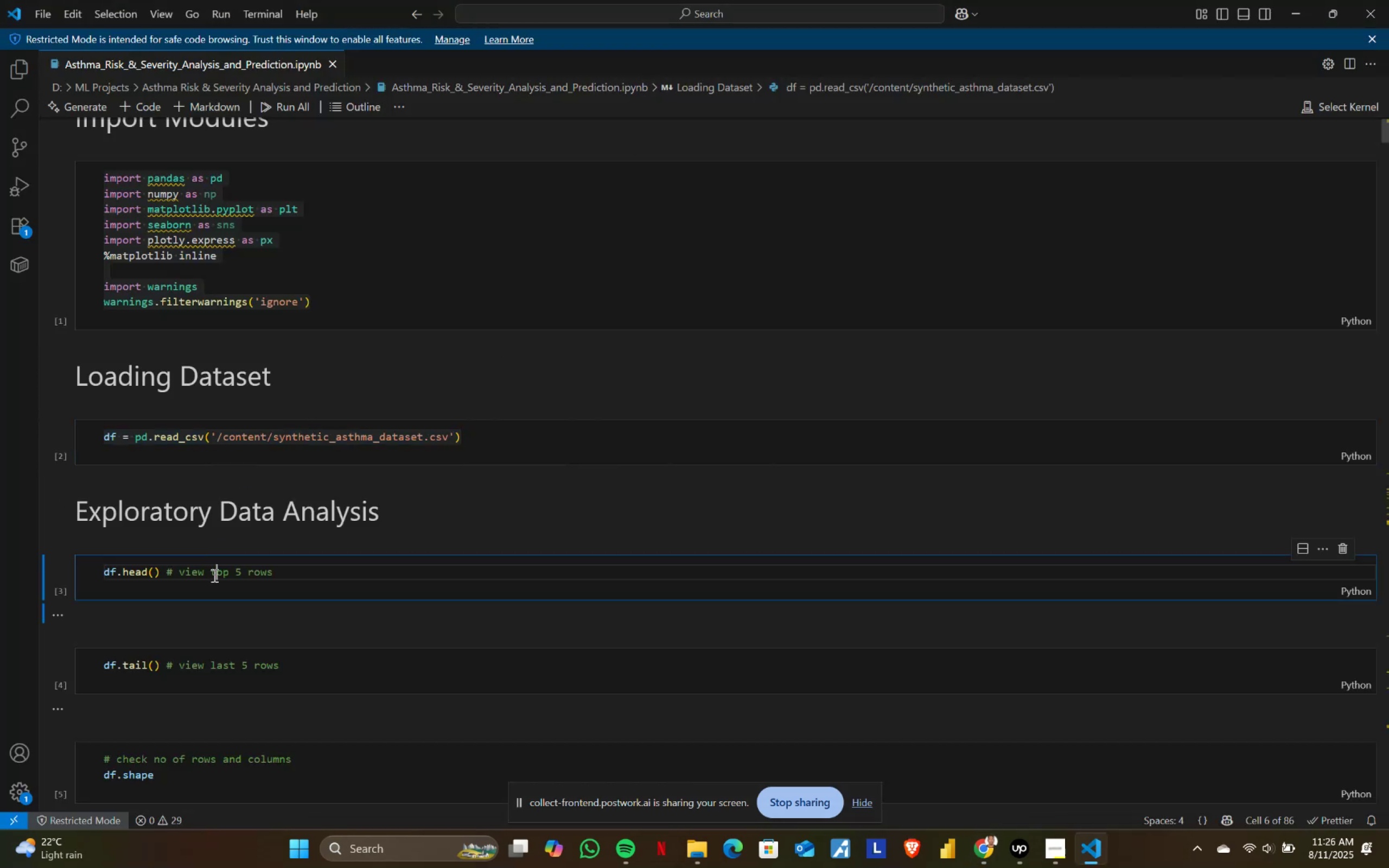 
key(Control+ControlLeft)
 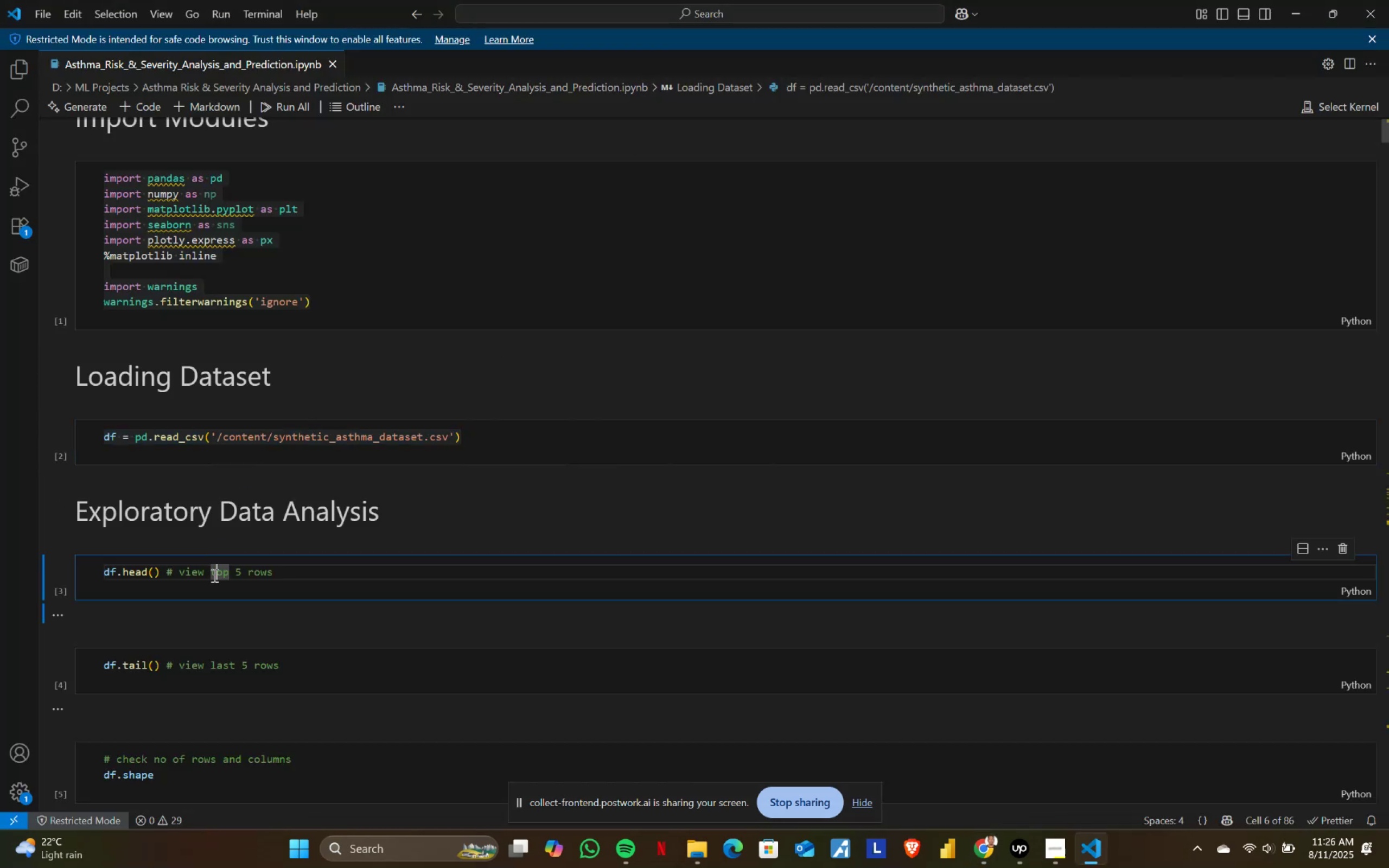 
key(Control+A)
 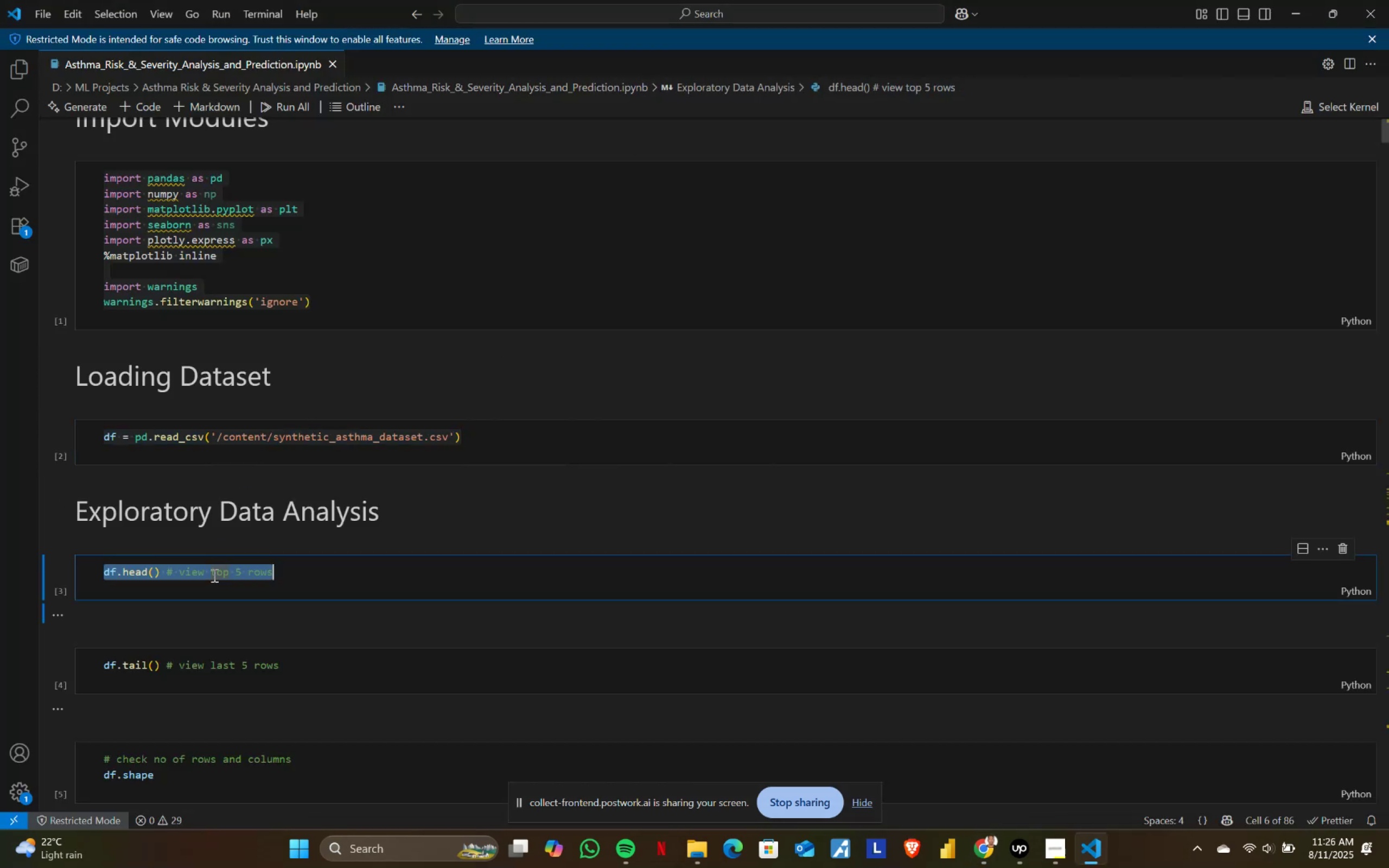 
key(Control+ControlLeft)
 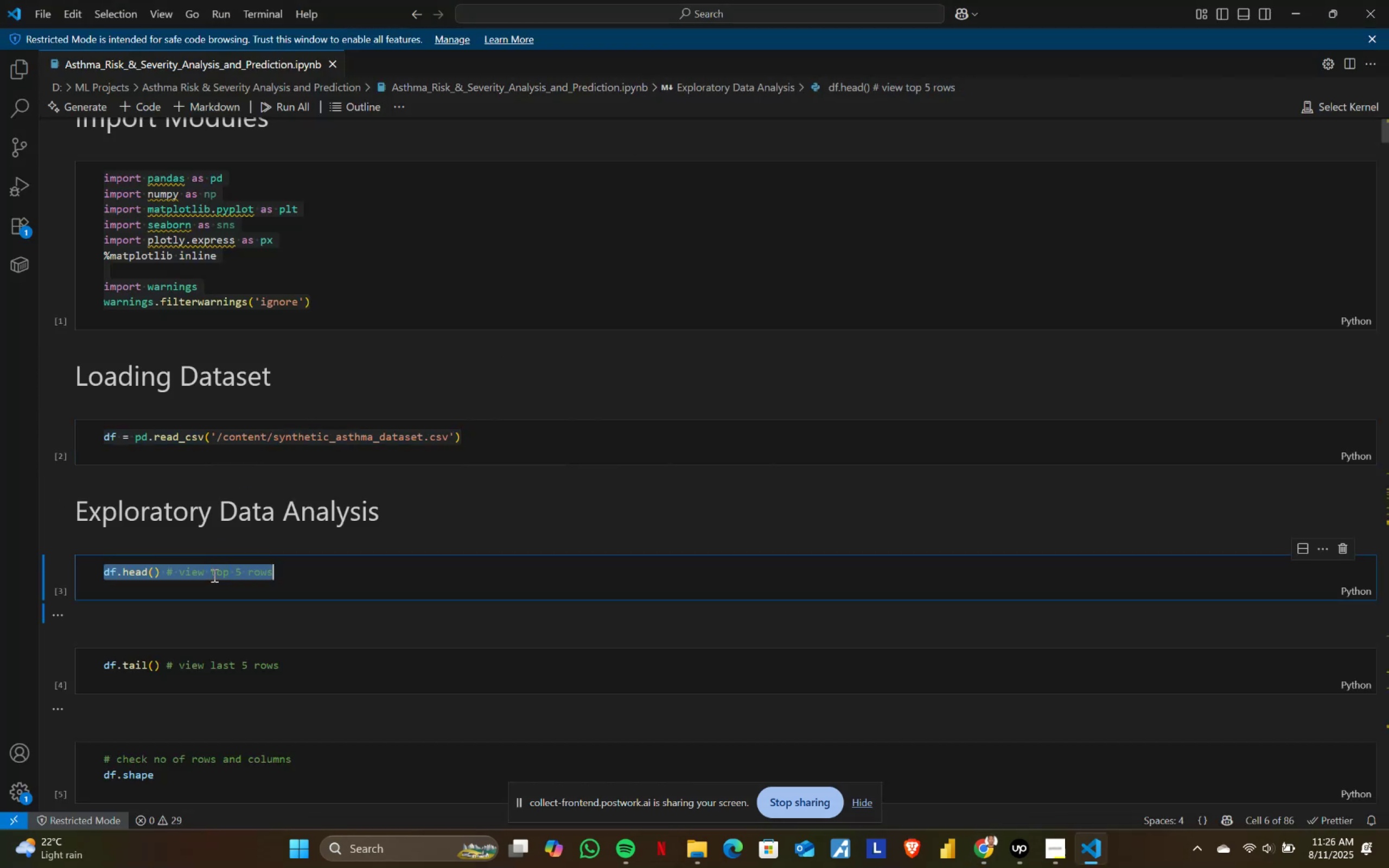 
key(Control+C)
 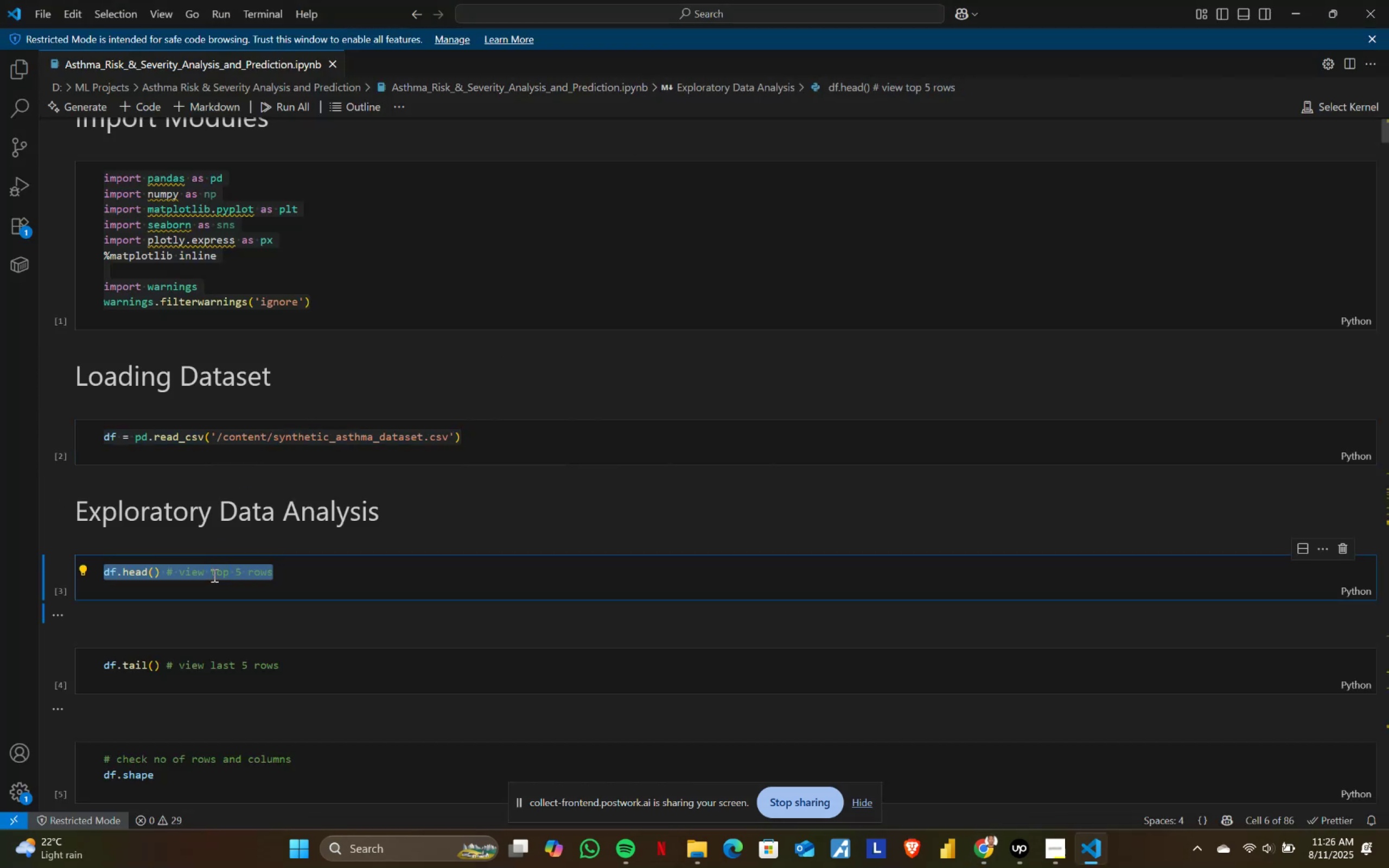 
key(Alt+AltLeft)
 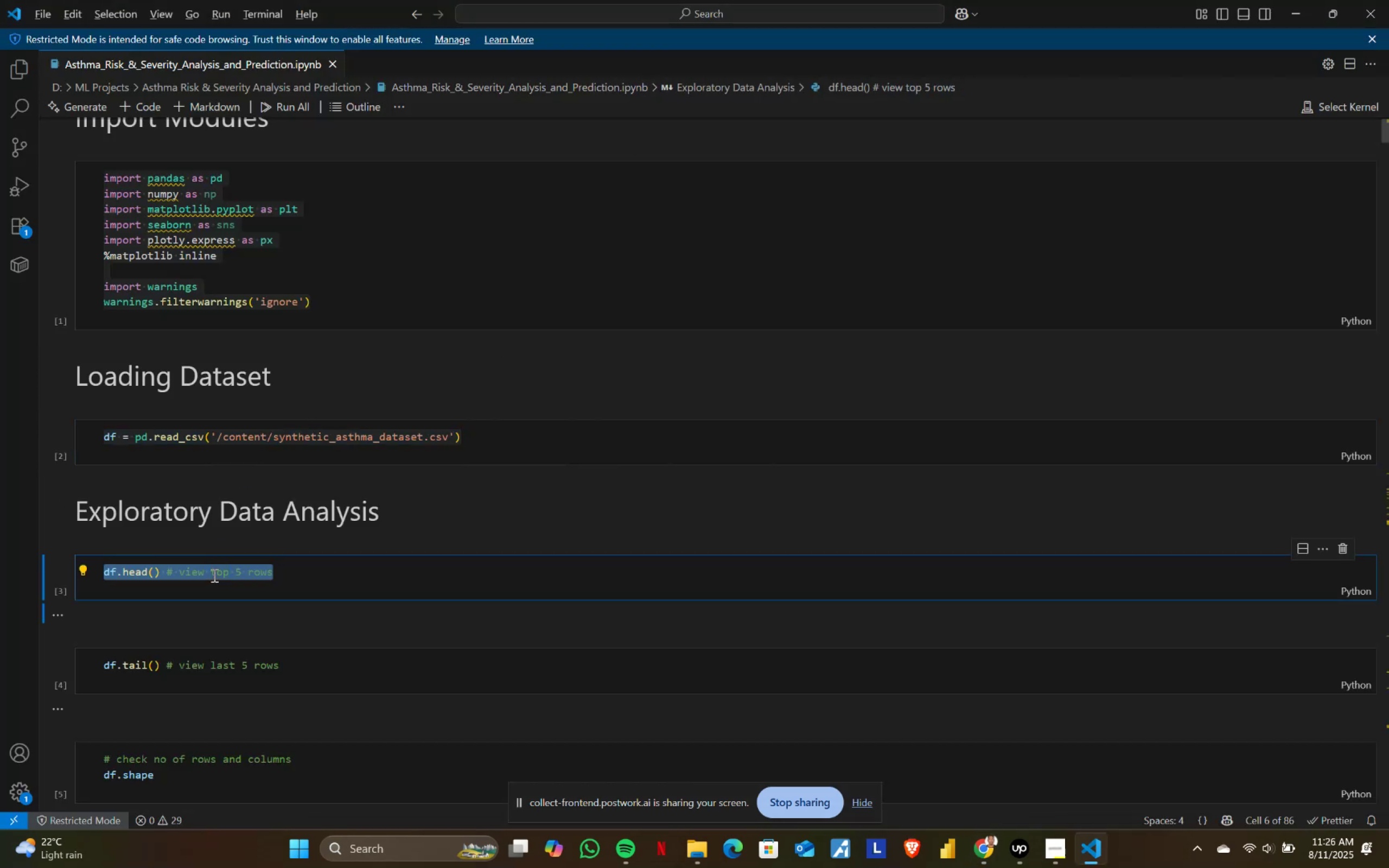 
key(Alt+Tab)
 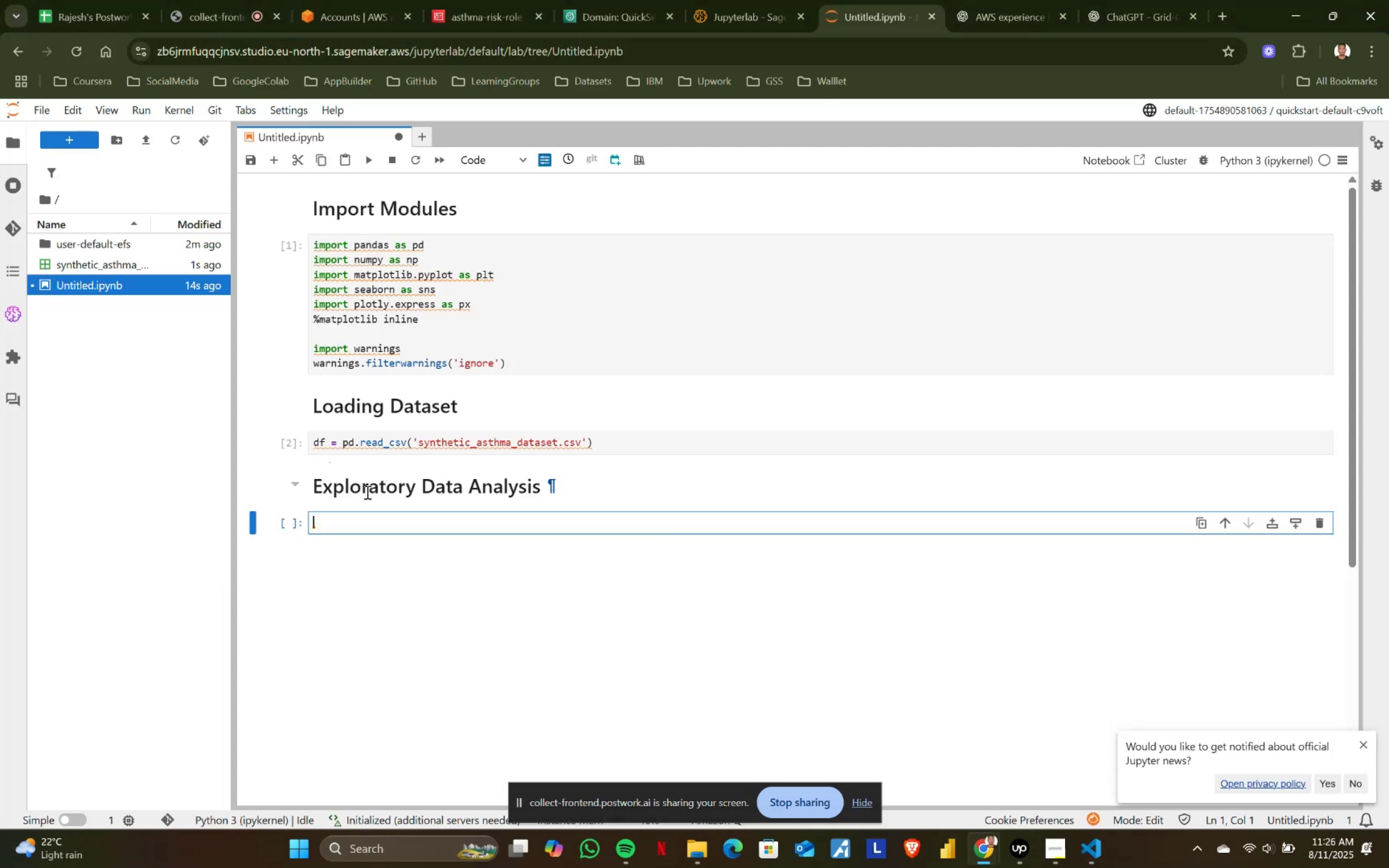 
key(Control+ControlLeft)
 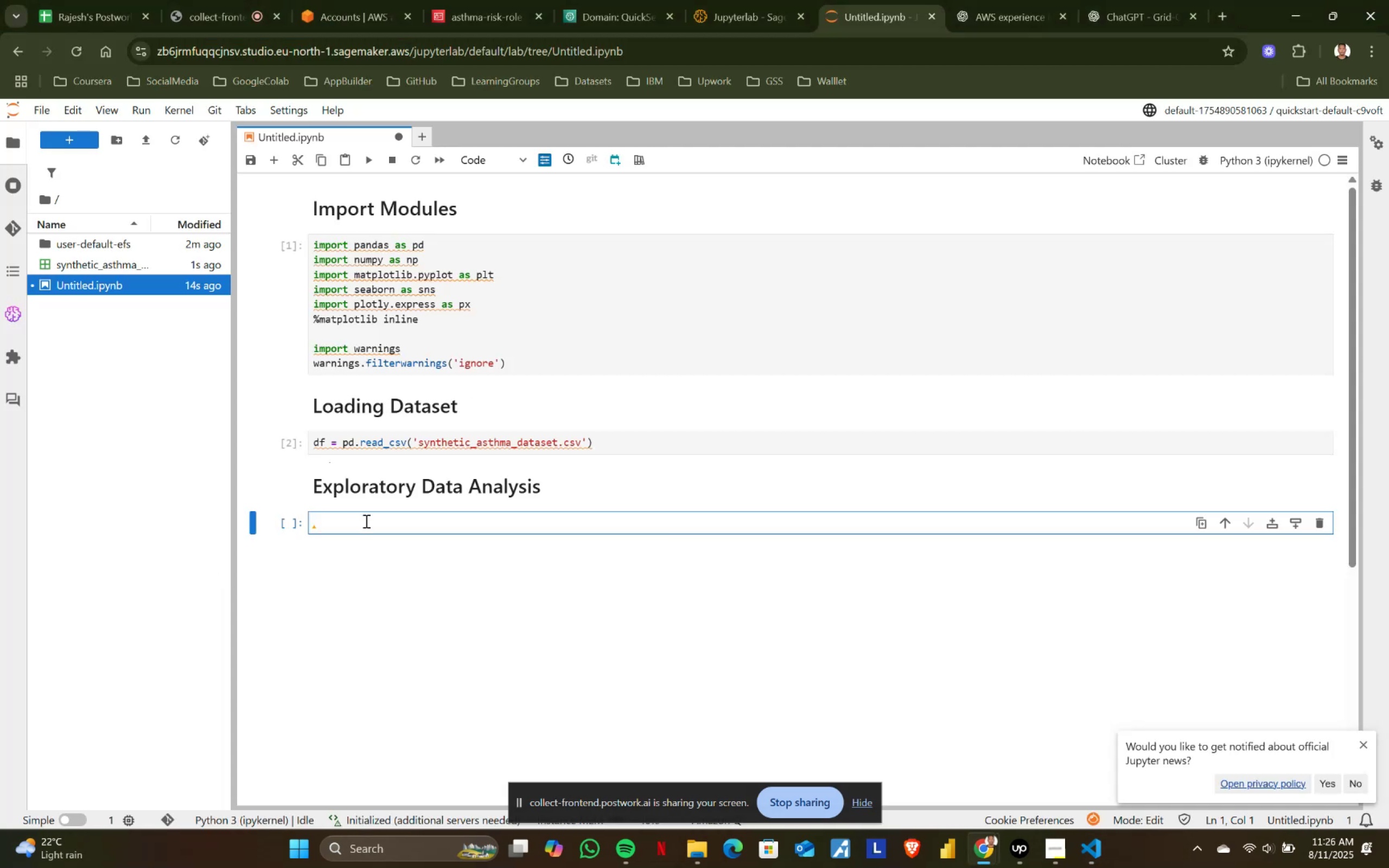 
key(Control+V)
 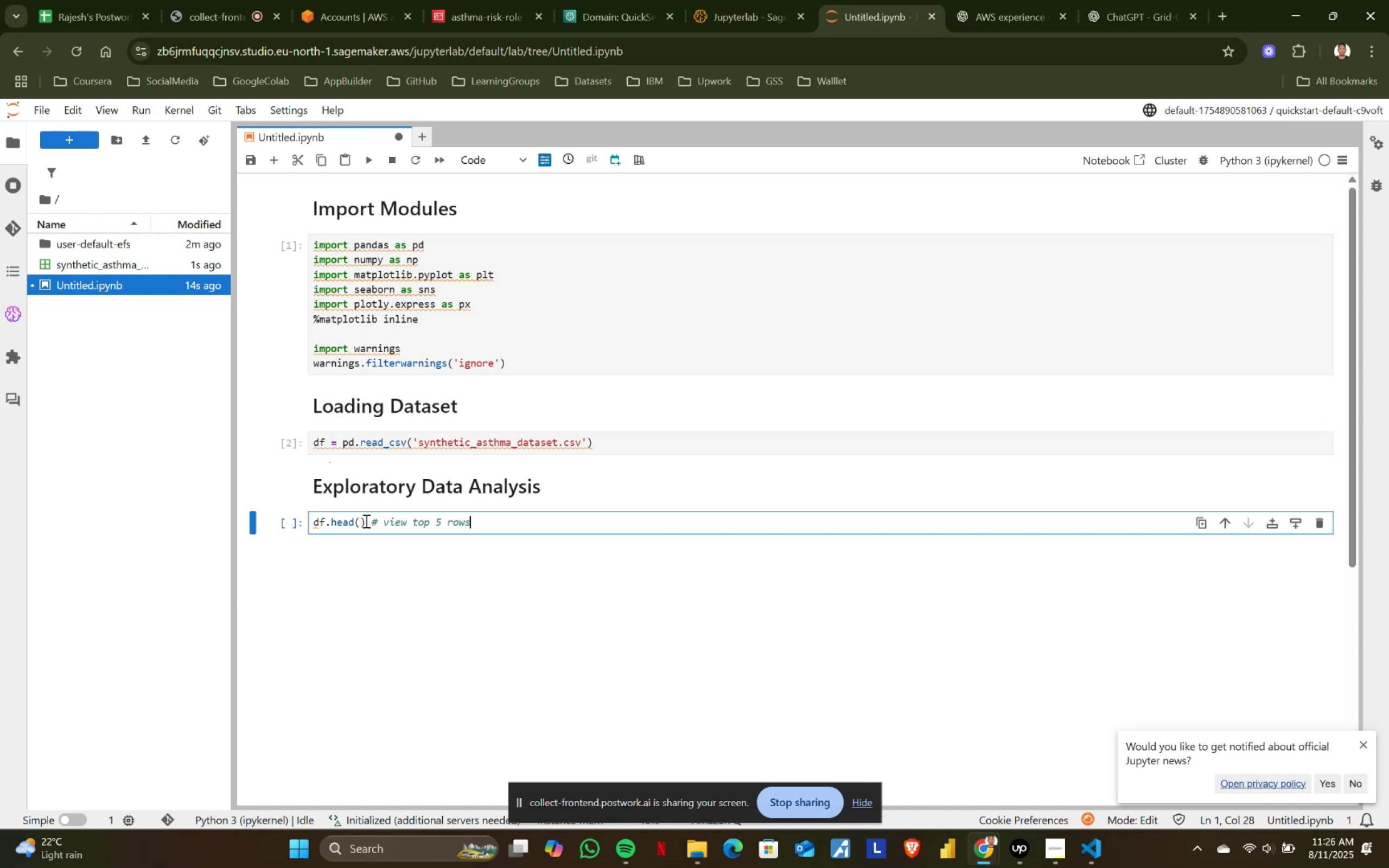 
key(Shift+ShiftRight)
 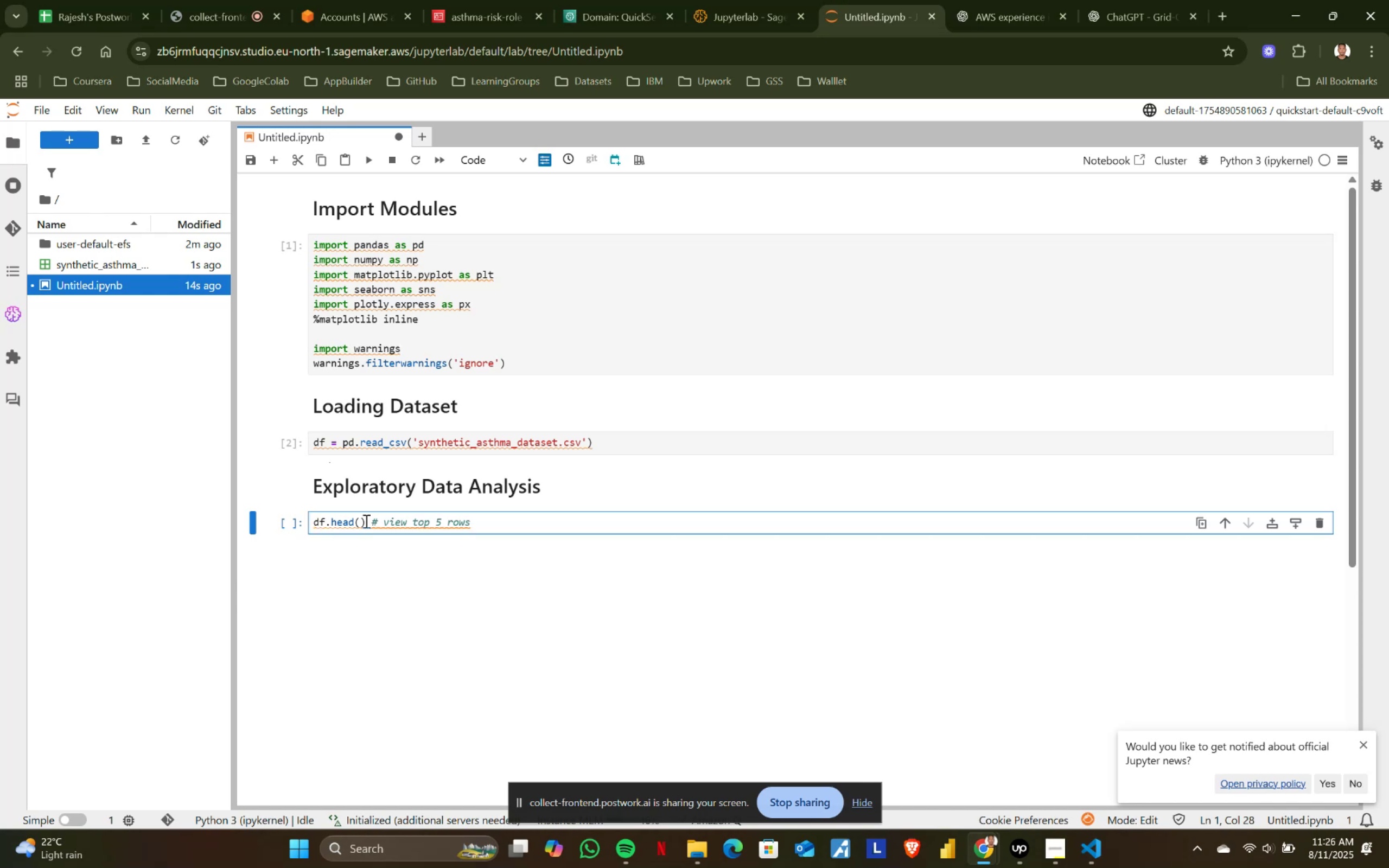 
key(Shift+Enter)
 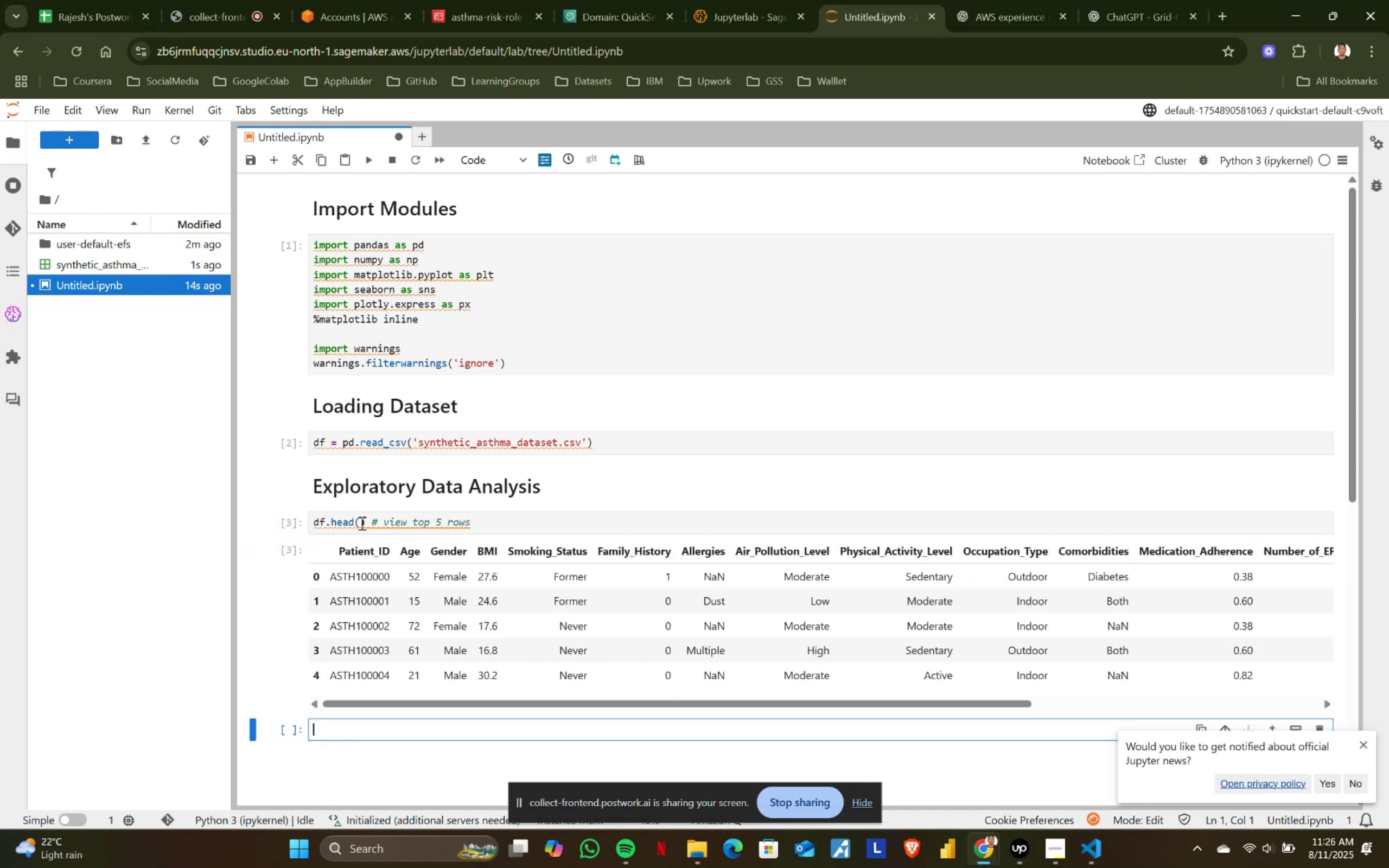 
scroll: coordinate [361, 523], scroll_direction: down, amount: 2.0
 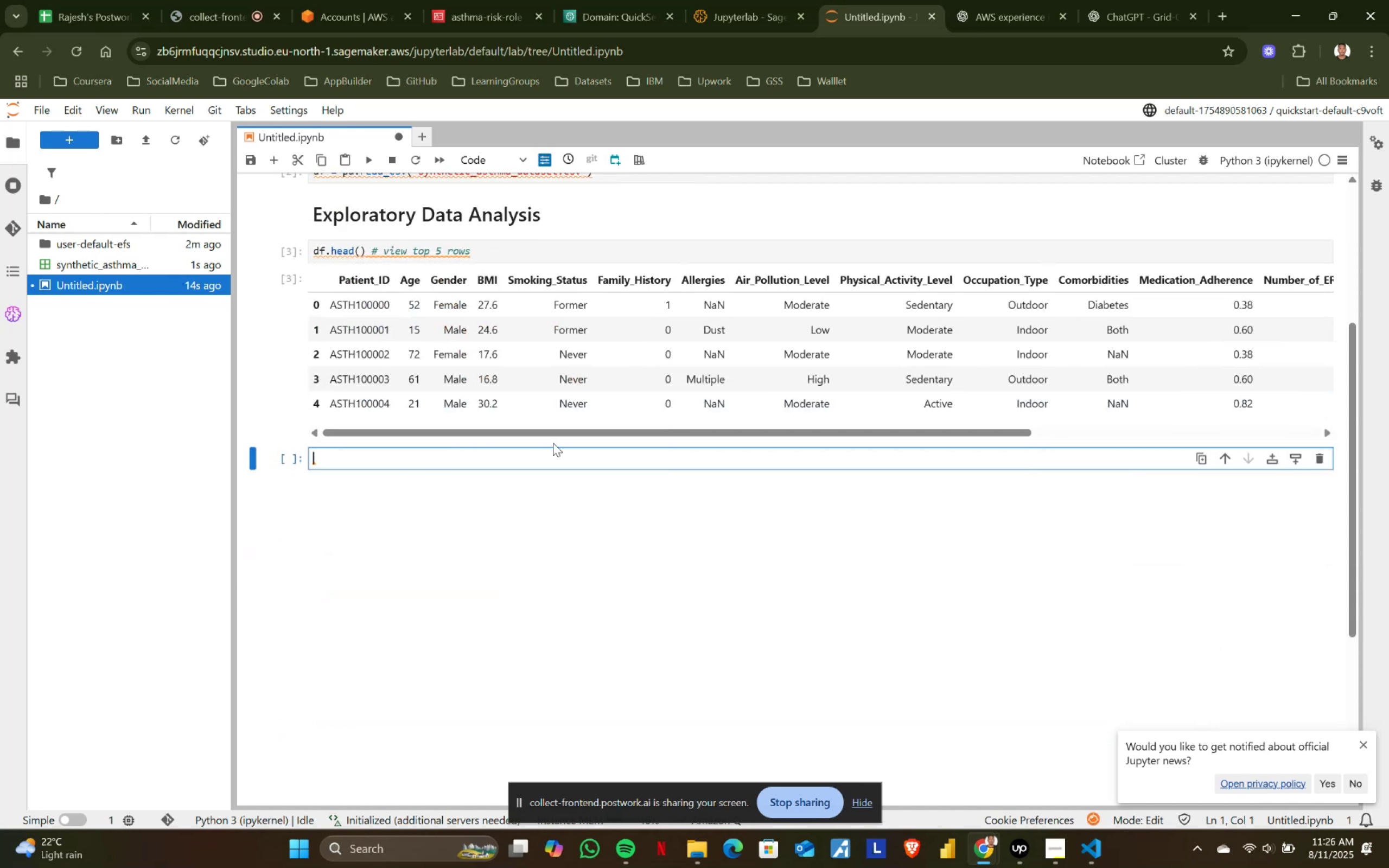 
key(Alt+AltLeft)
 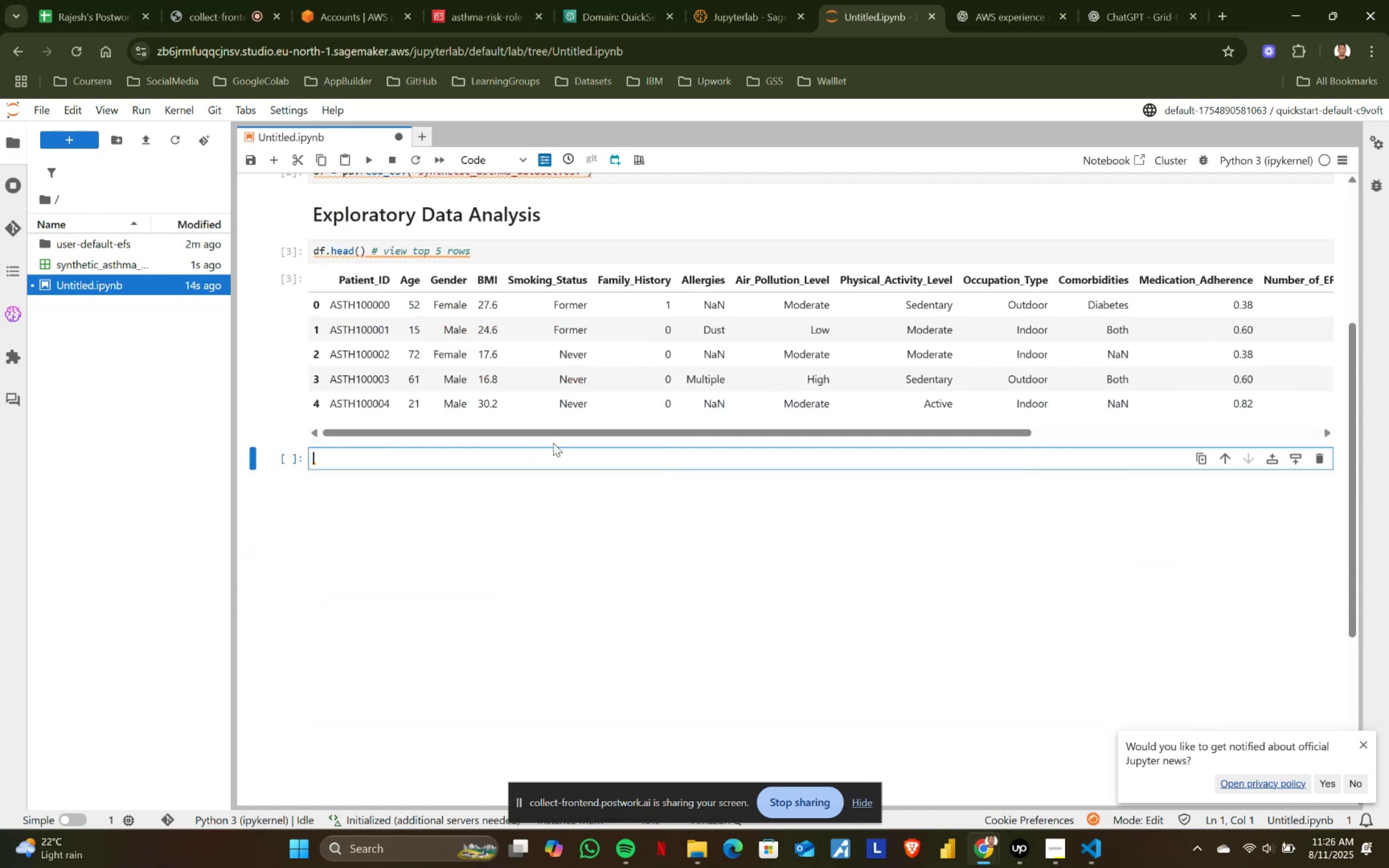 
key(Alt+Tab)
 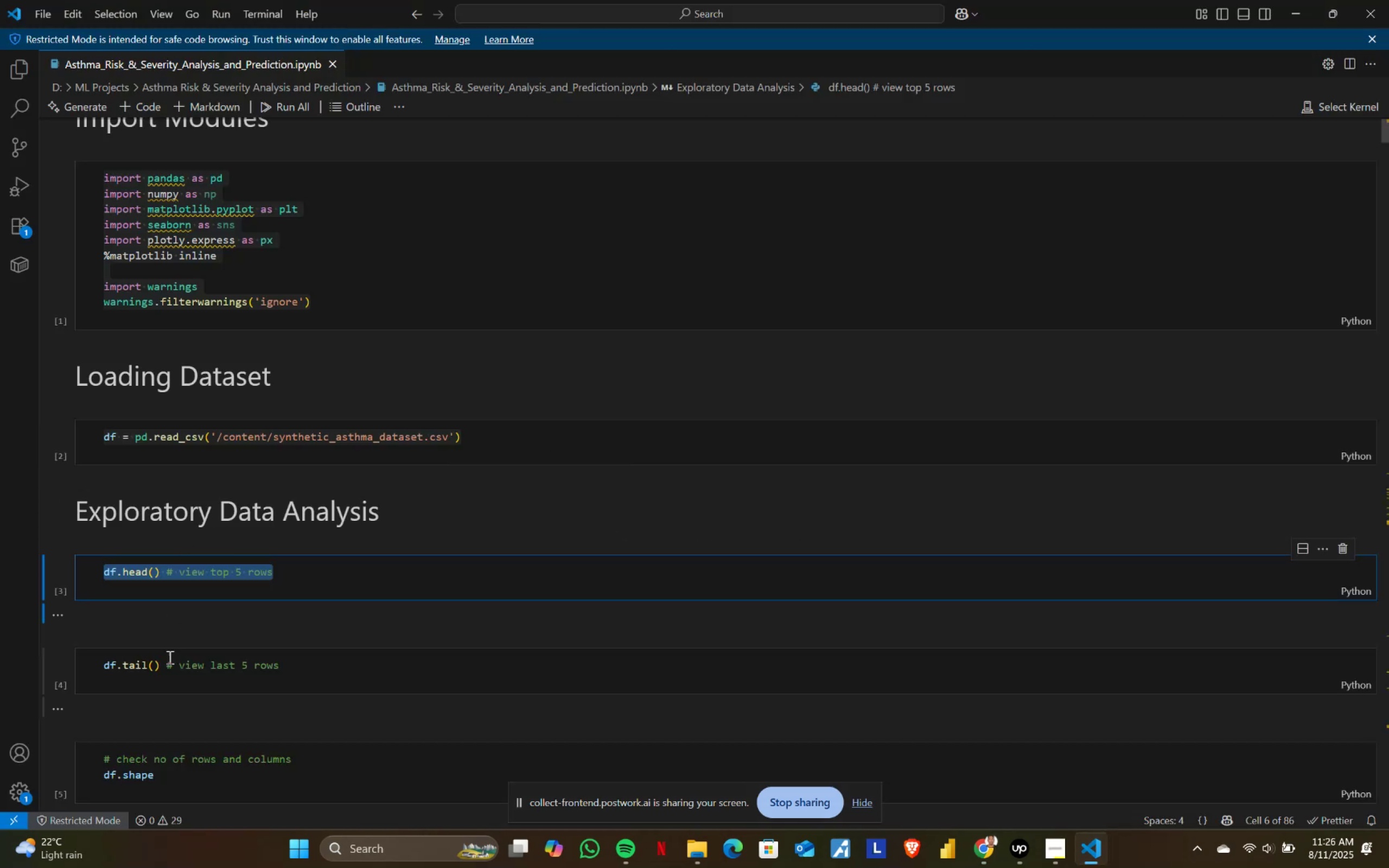 
left_click([169, 667])
 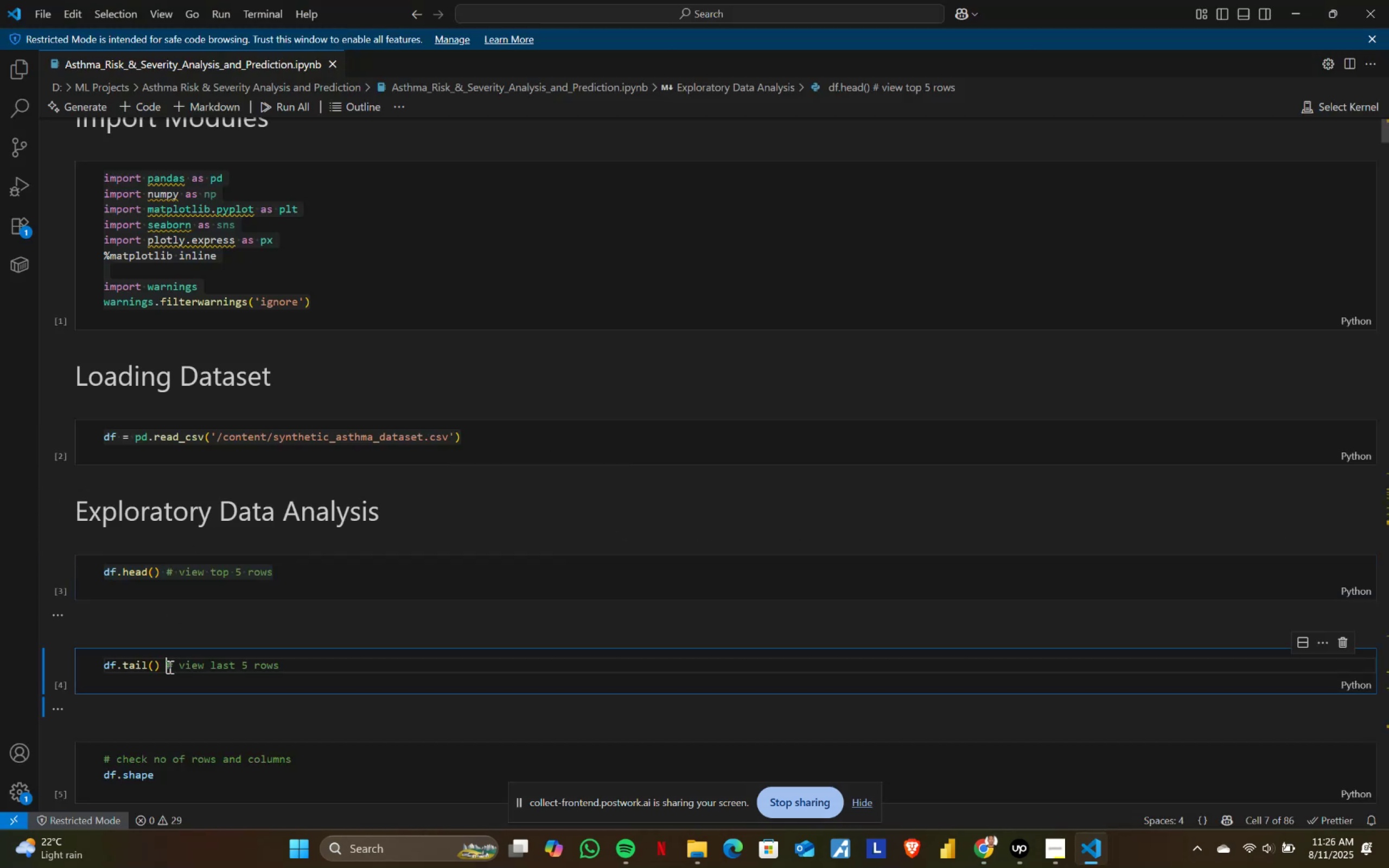 
key(Control+ControlLeft)
 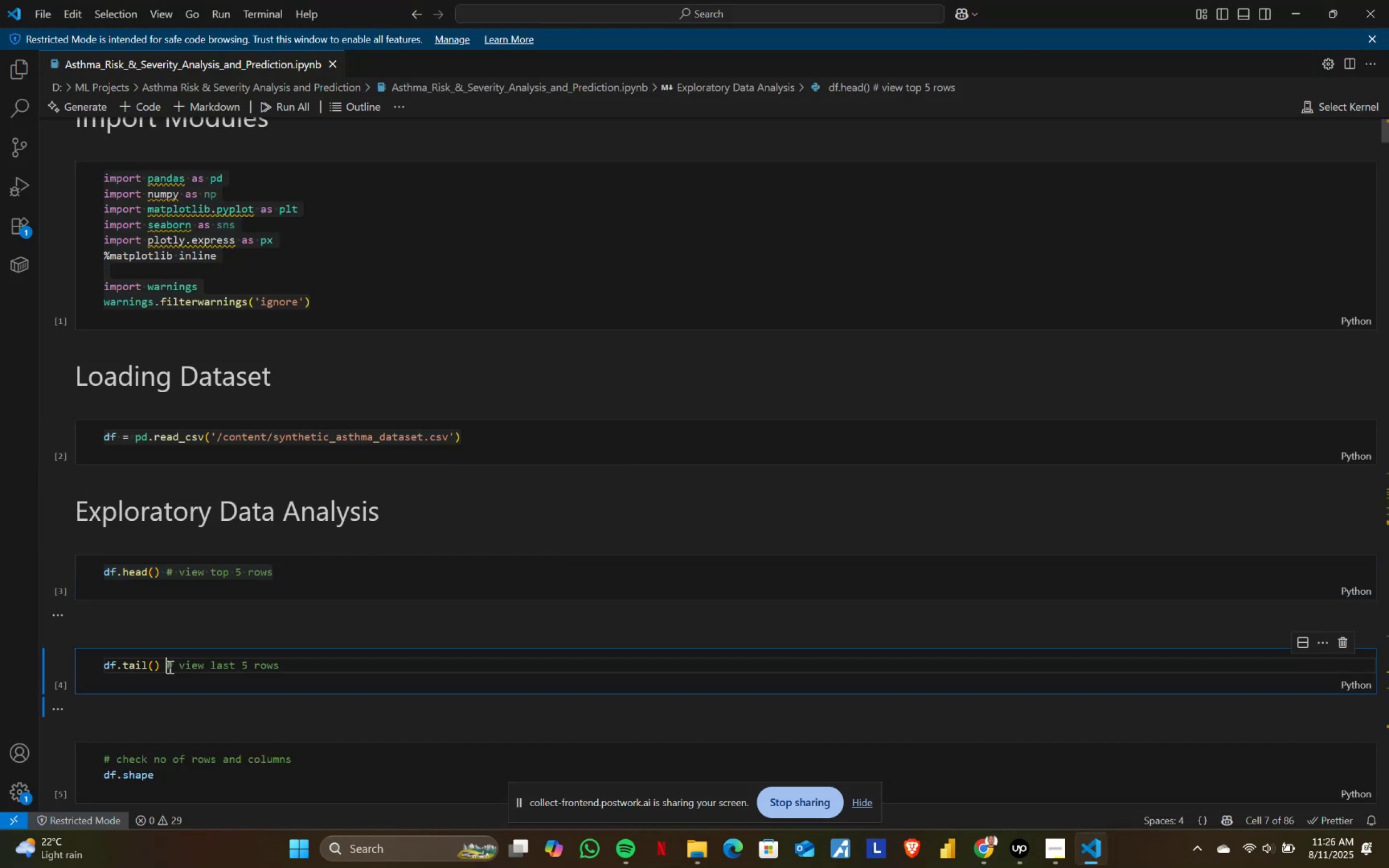 
key(Control+A)
 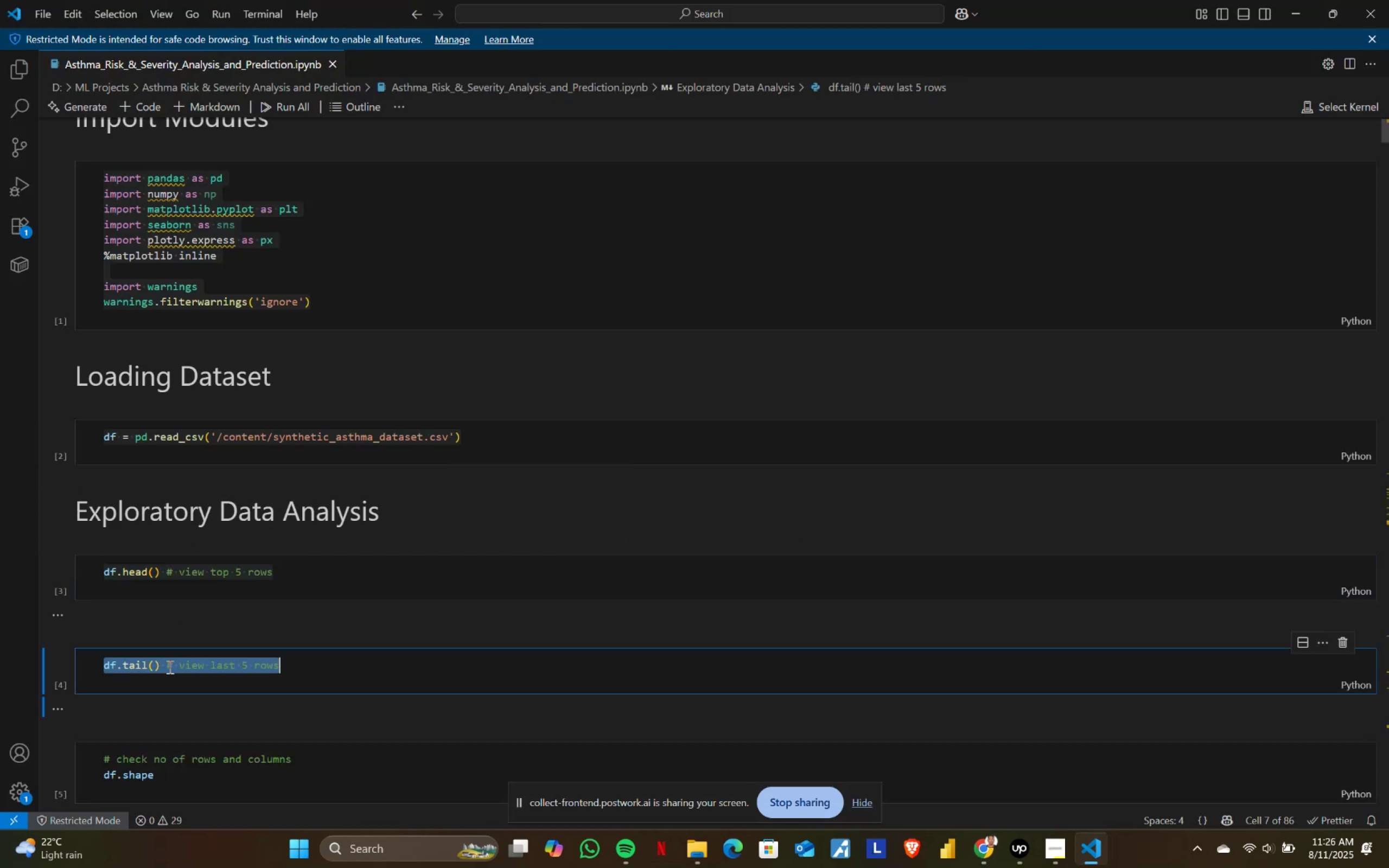 
key(Control+ControlLeft)
 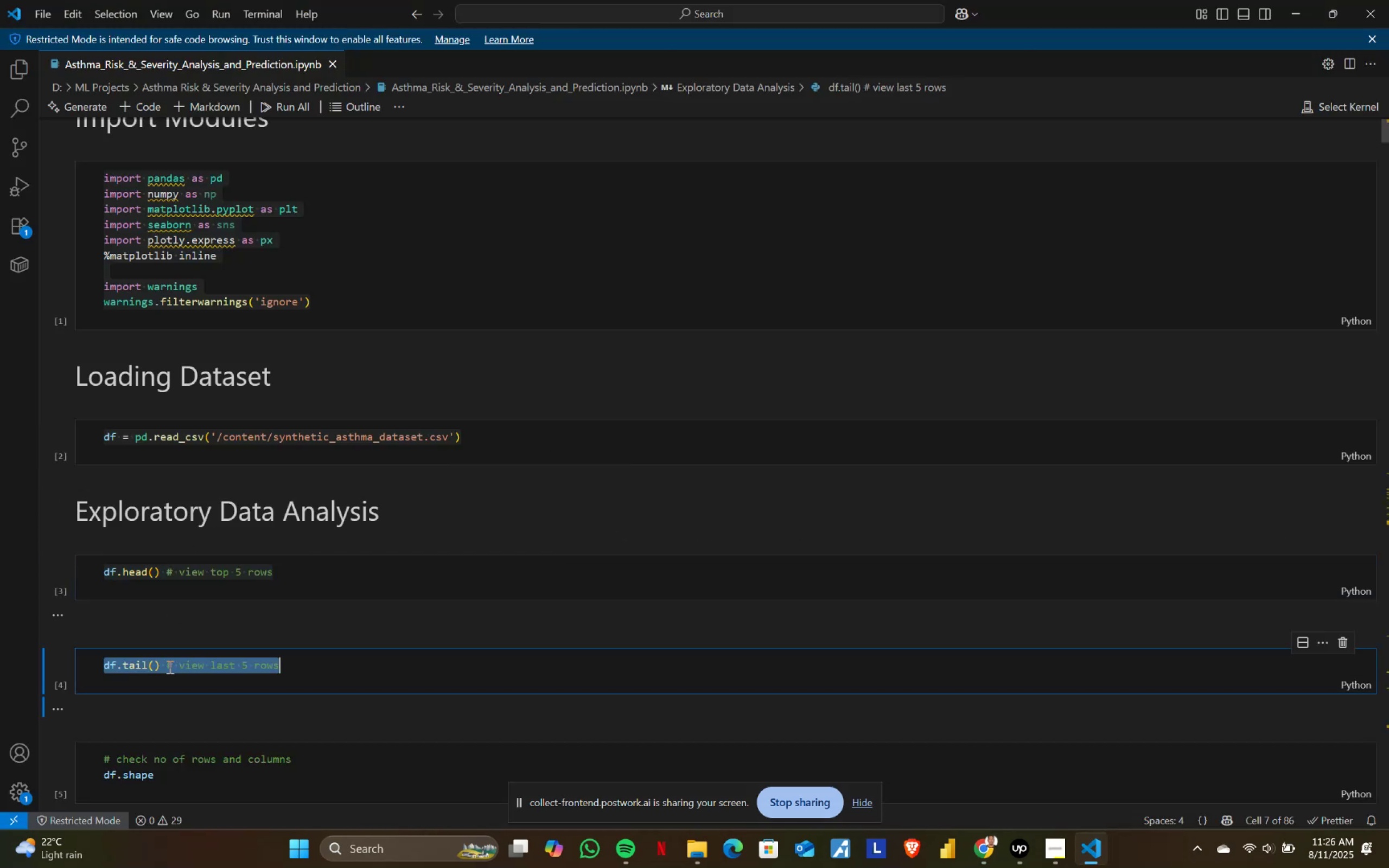 
key(Control+C)
 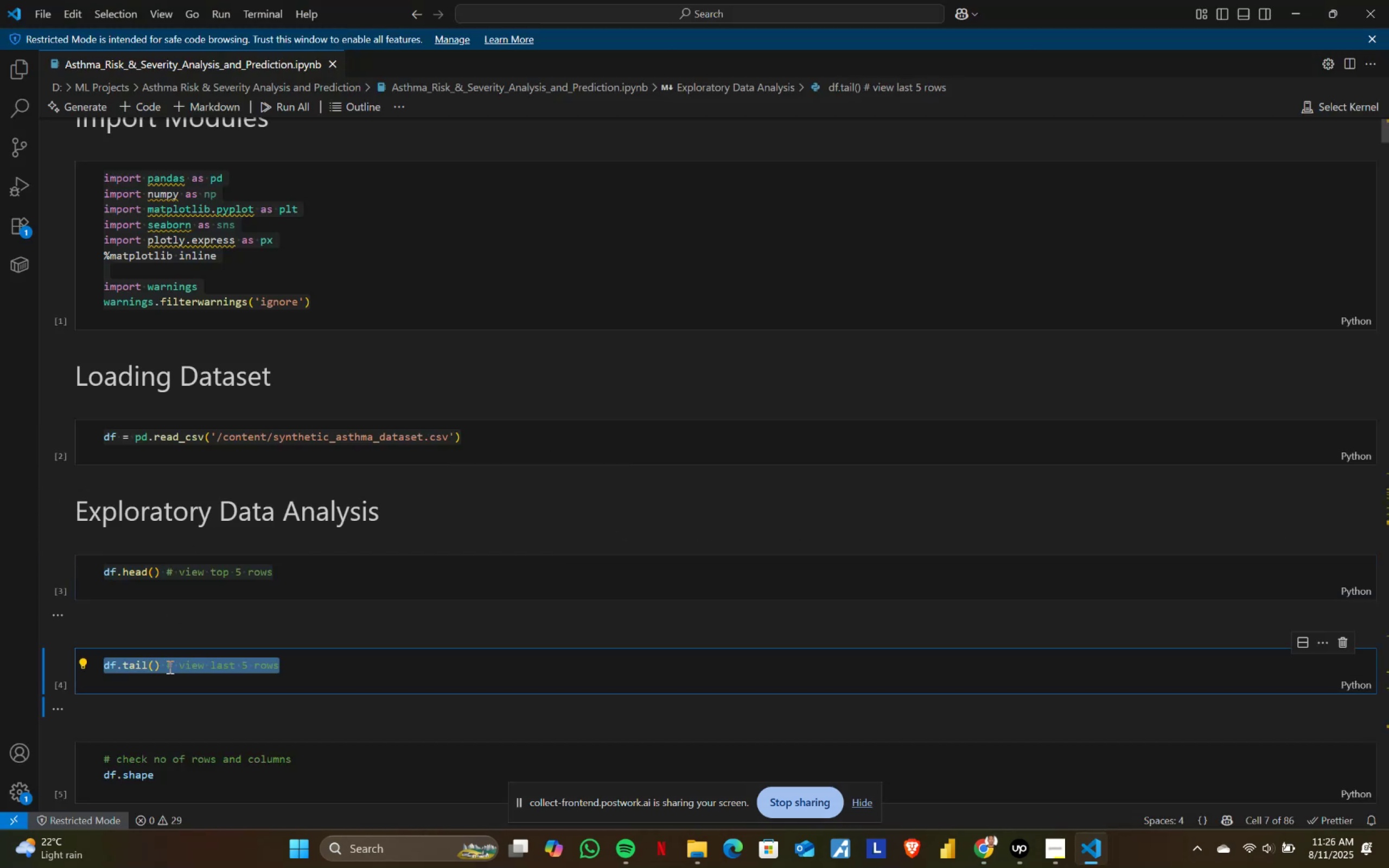 
key(Alt+AltLeft)
 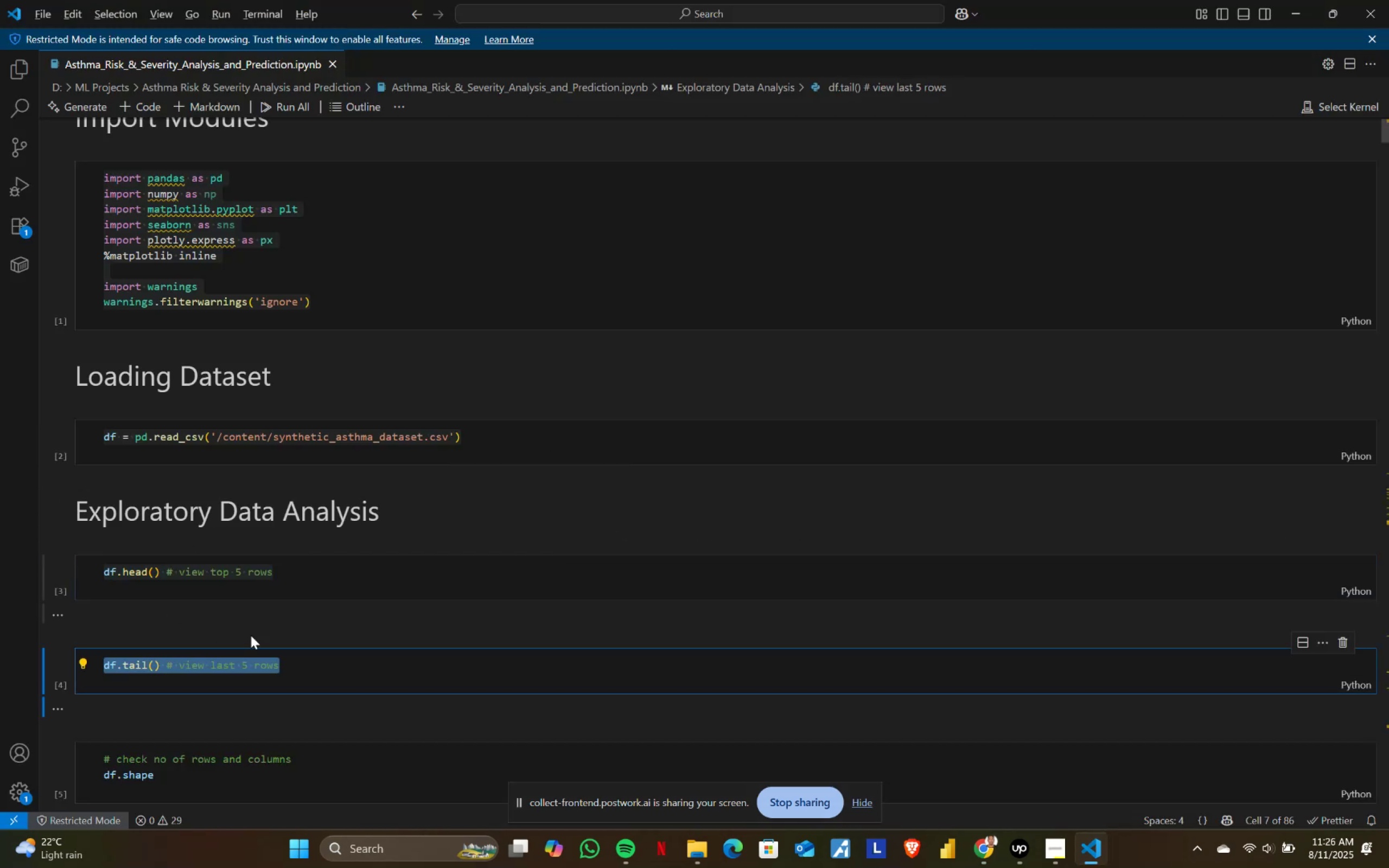 
key(Alt+Tab)
 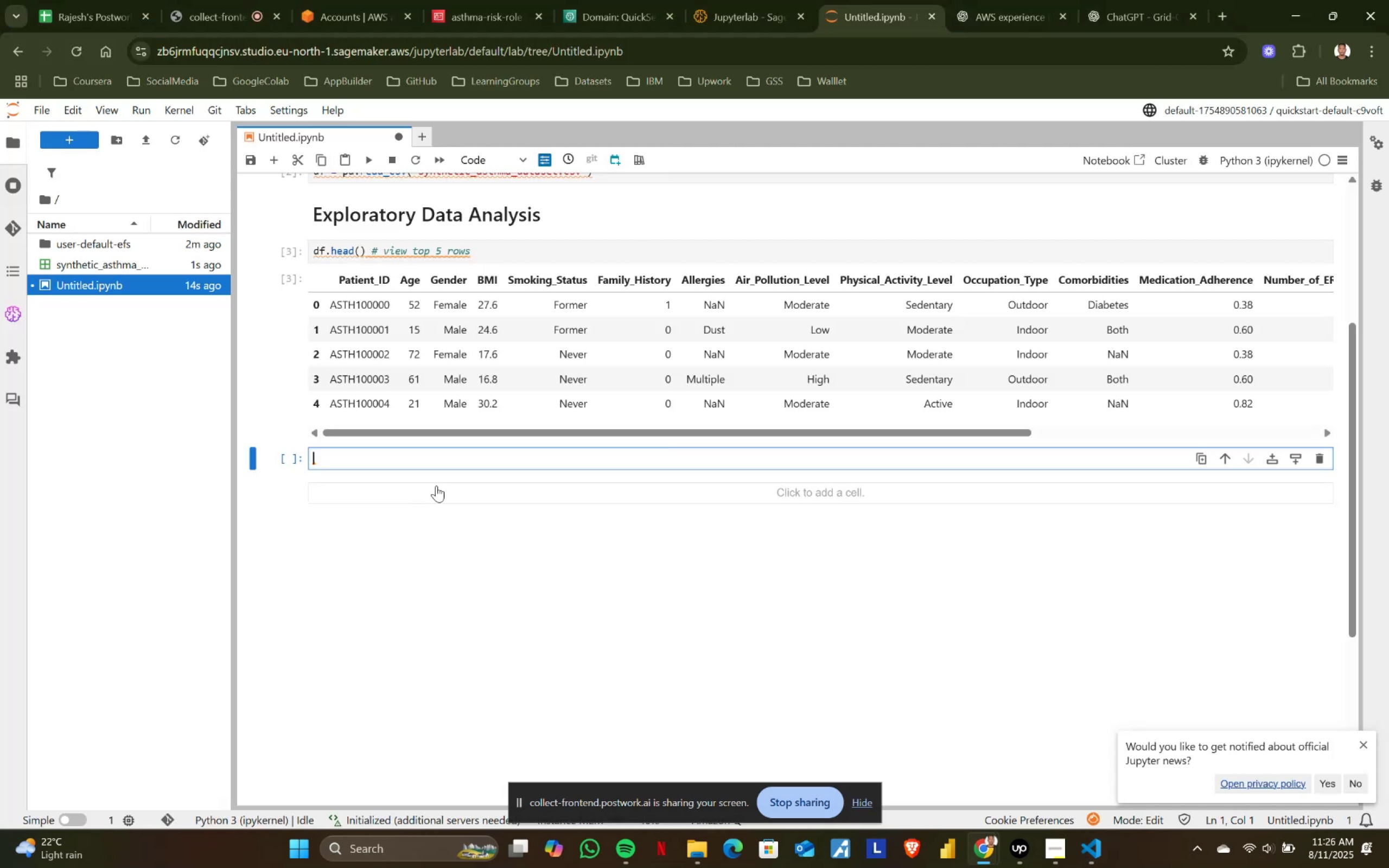 
key(Control+ControlLeft)
 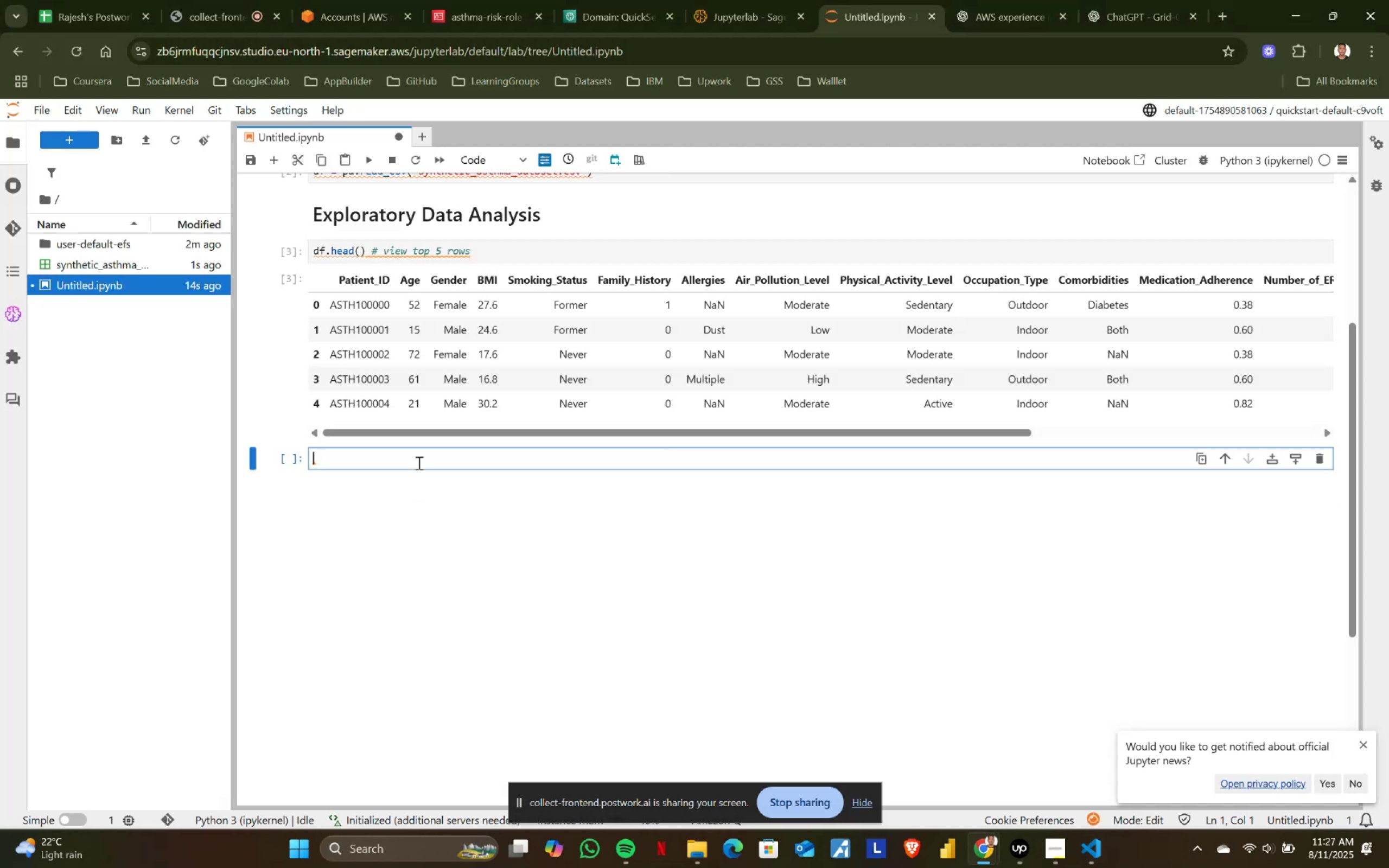 
key(Control+V)
 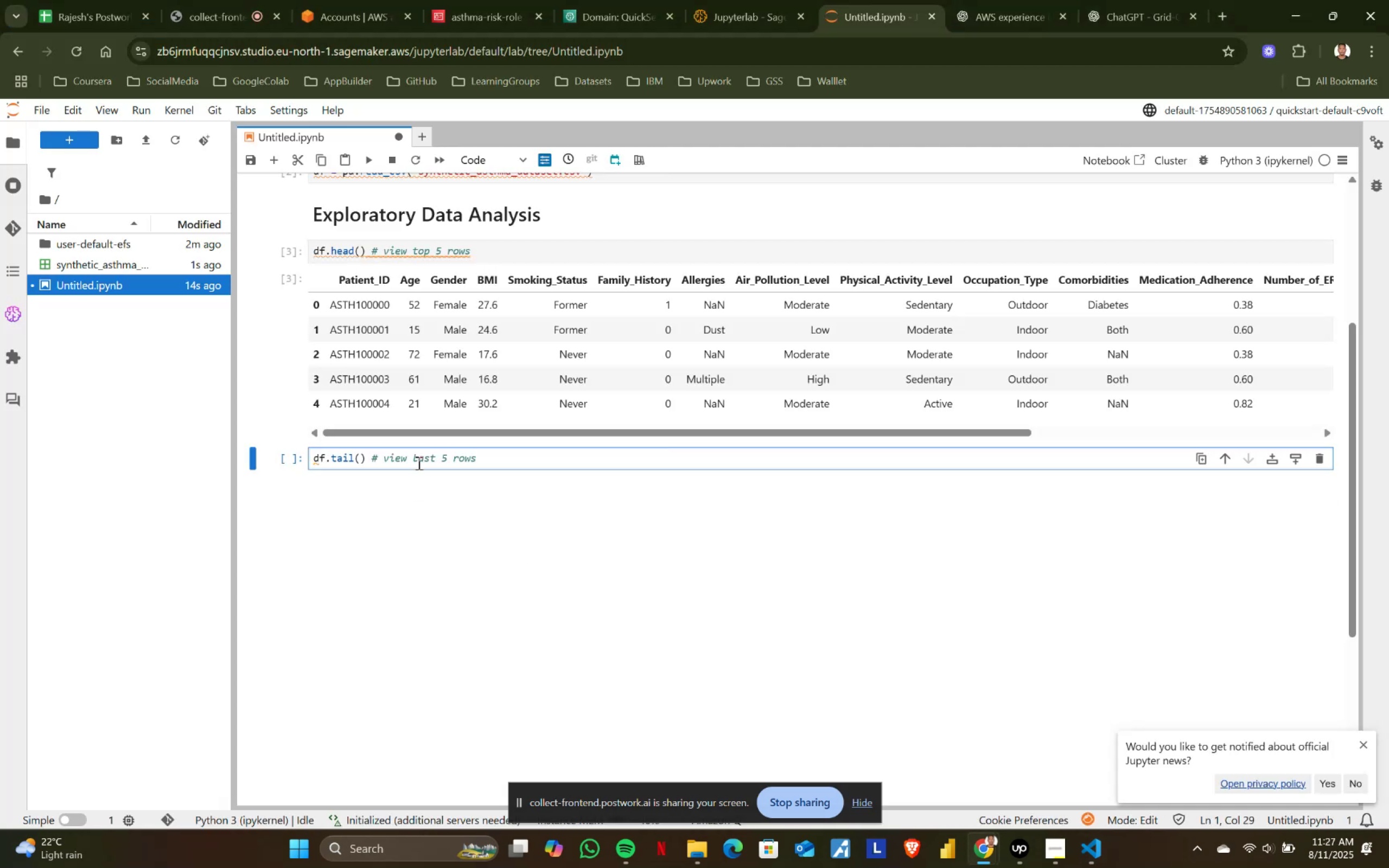 
key(Shift+ShiftRight)
 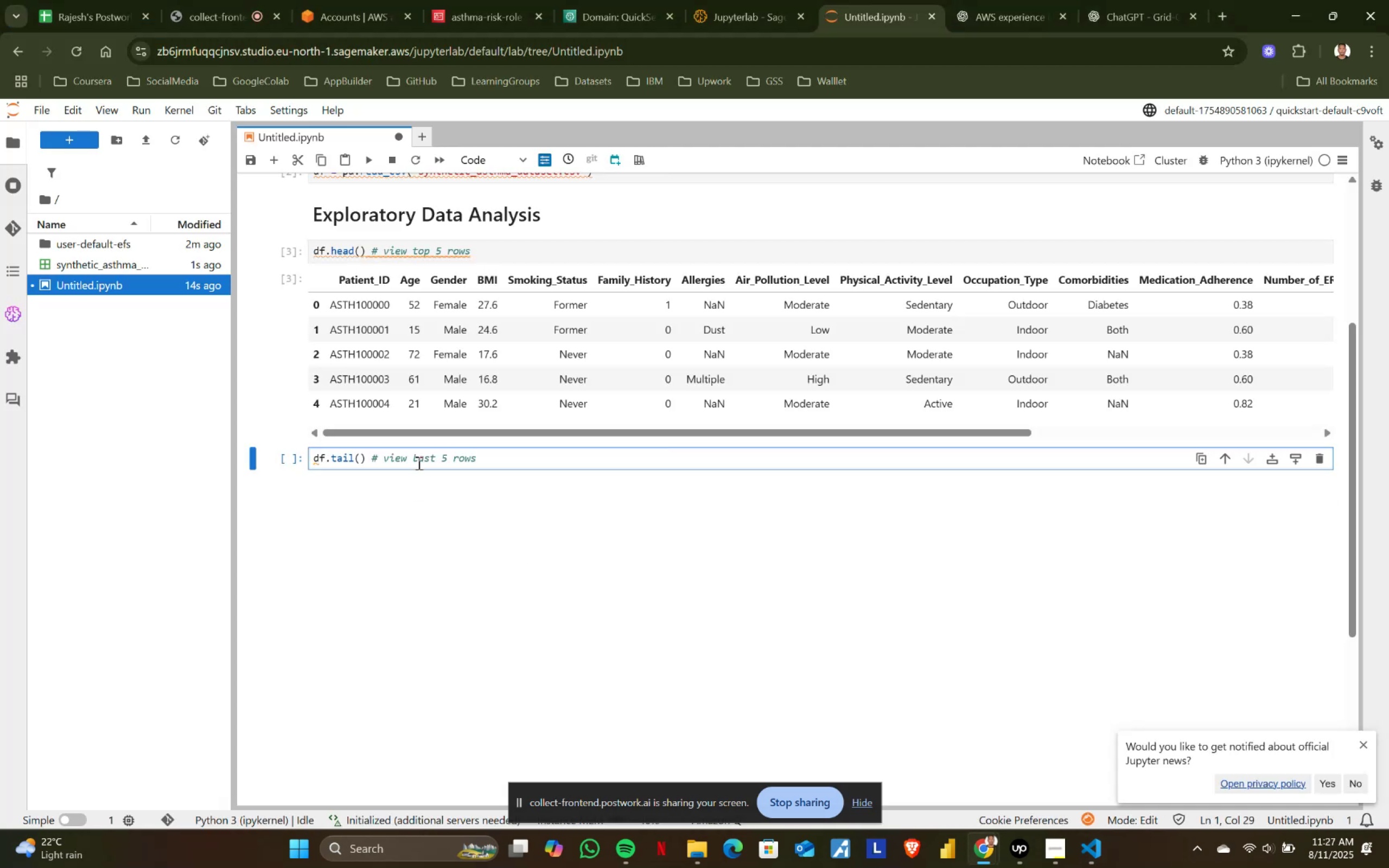 
key(Shift+Enter)
 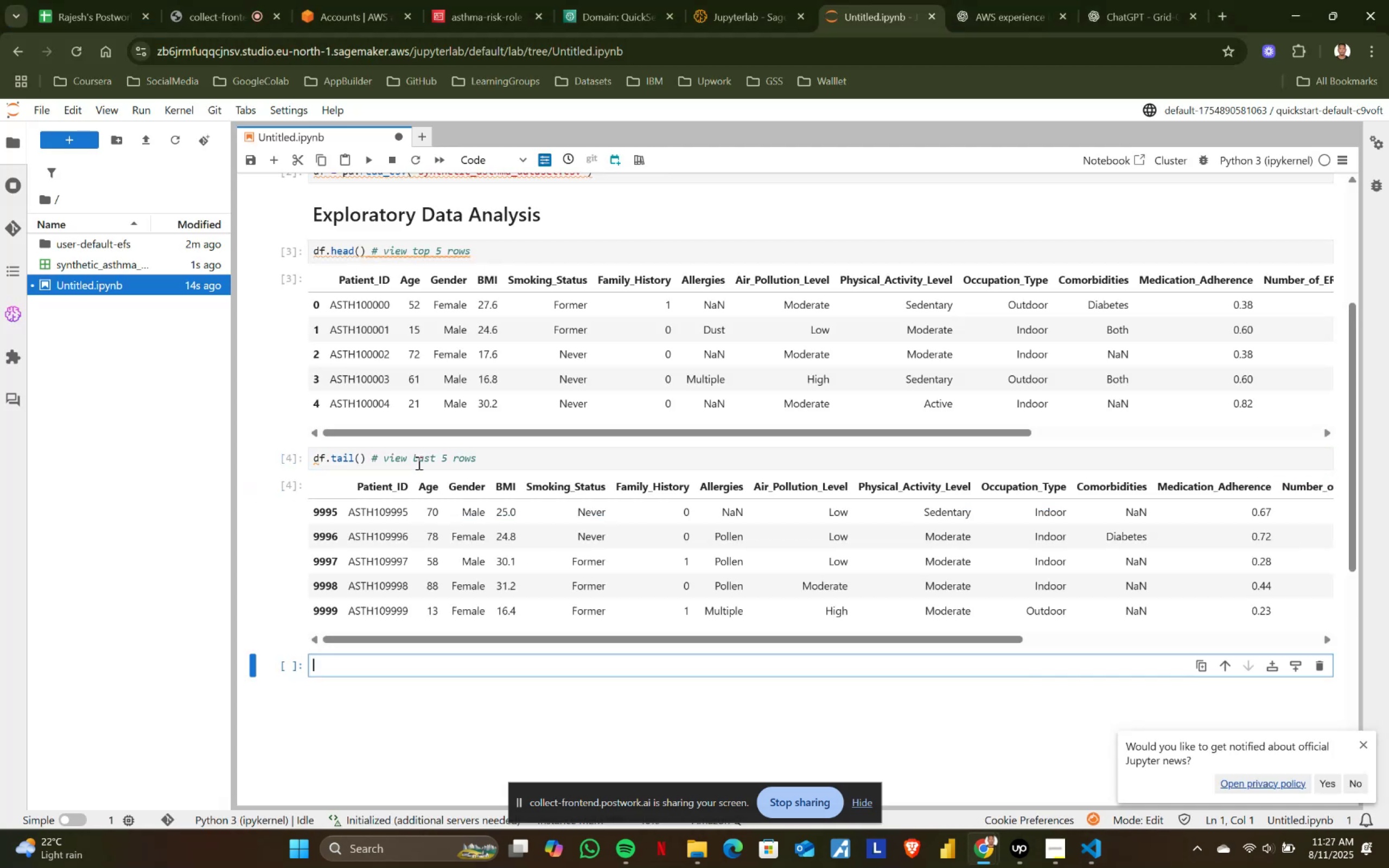 
key(Alt+AltLeft)
 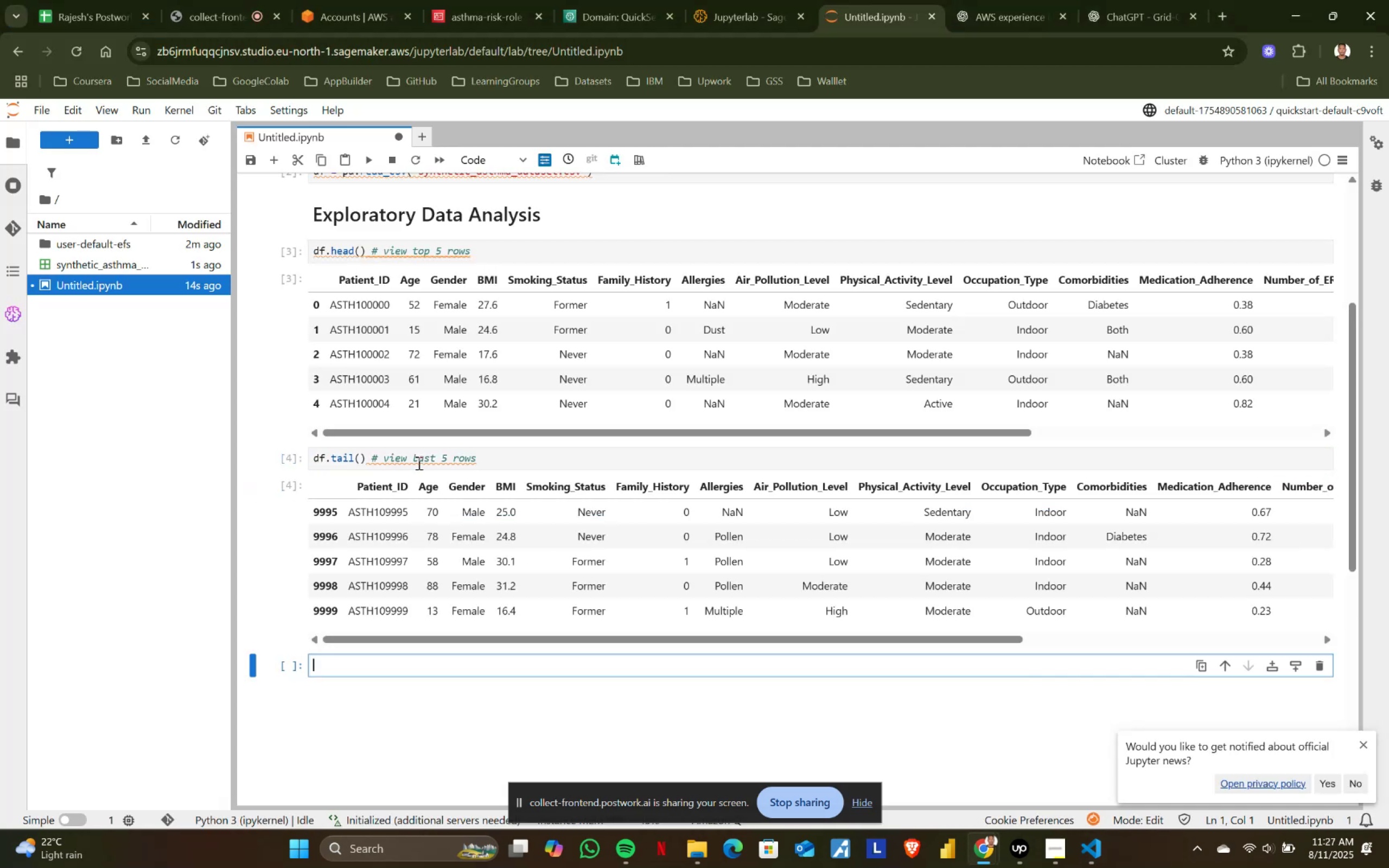 
key(Alt+Tab)
 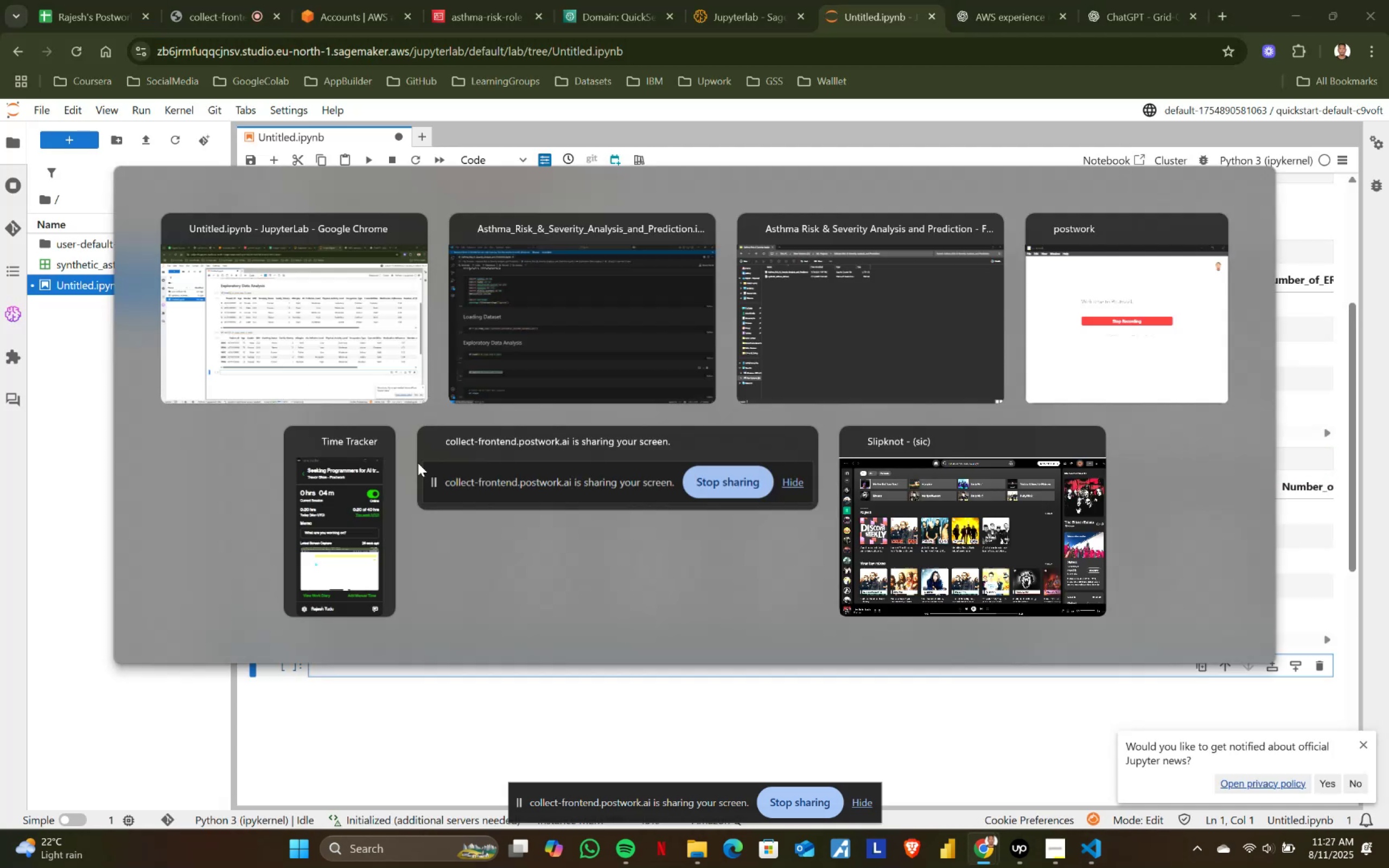 
scroll: coordinate [293, 514], scroll_direction: down, amount: 4.0
 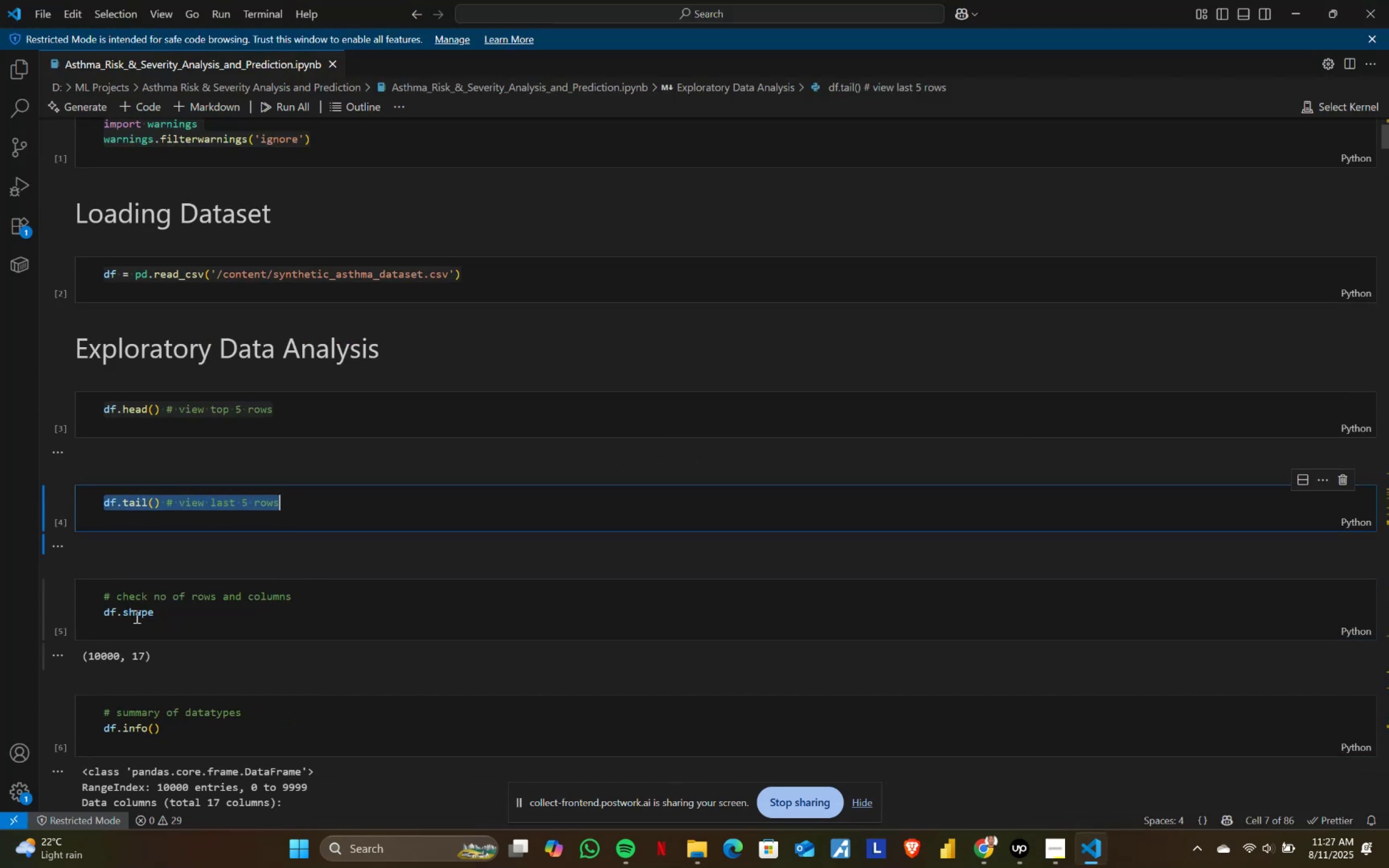 
left_click([162, 618])
 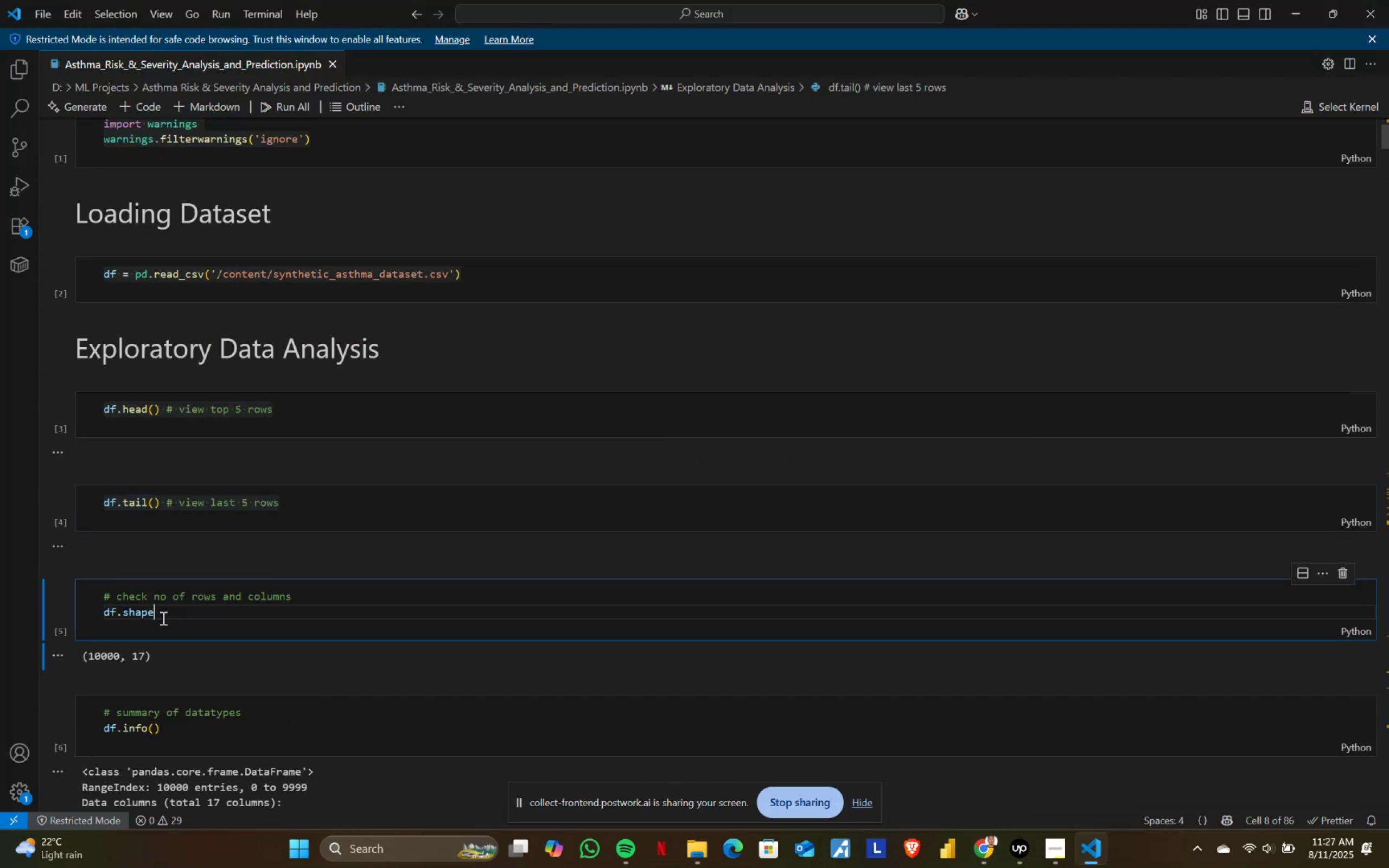 
key(Control+ControlLeft)
 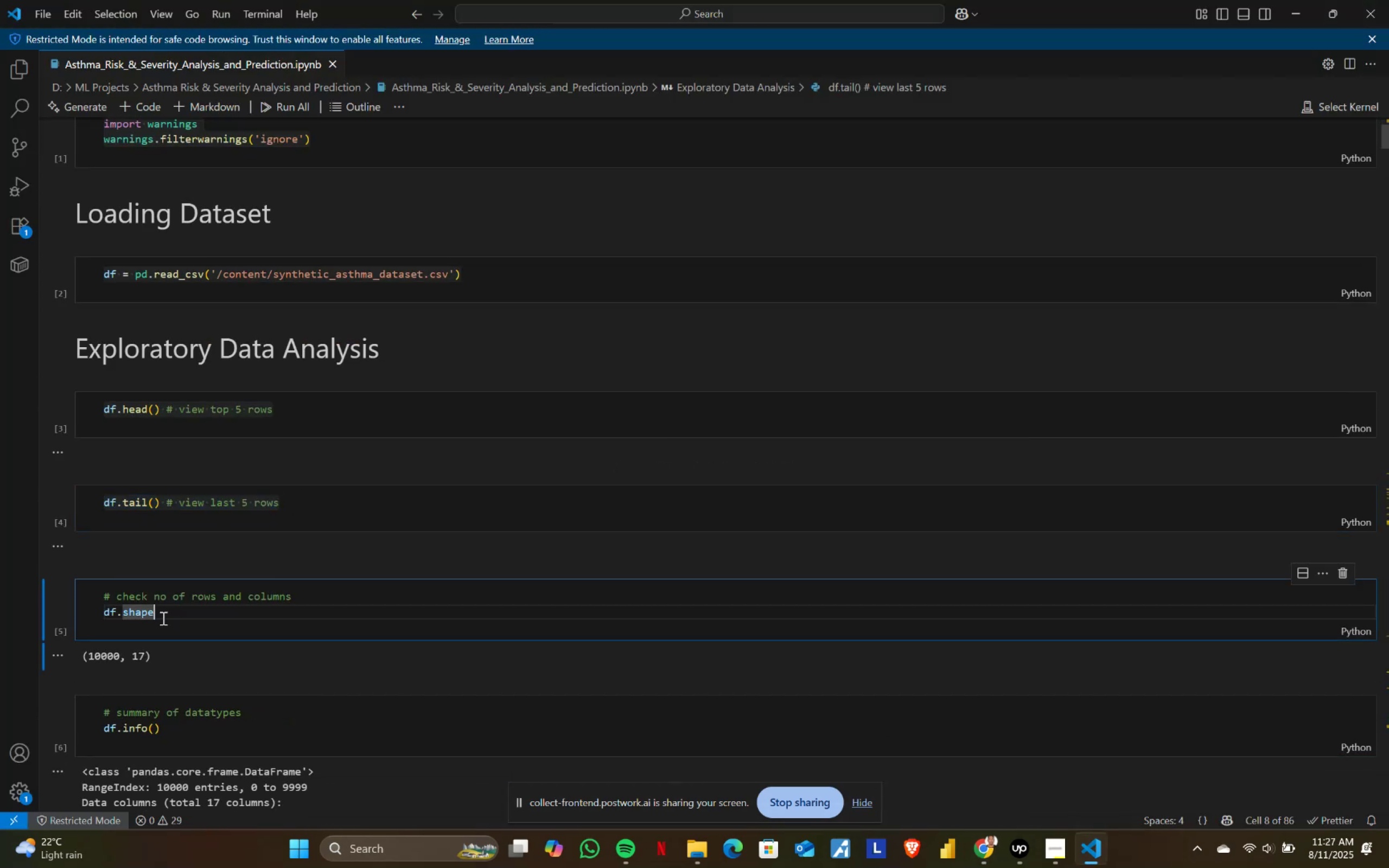 
key(Control+A)
 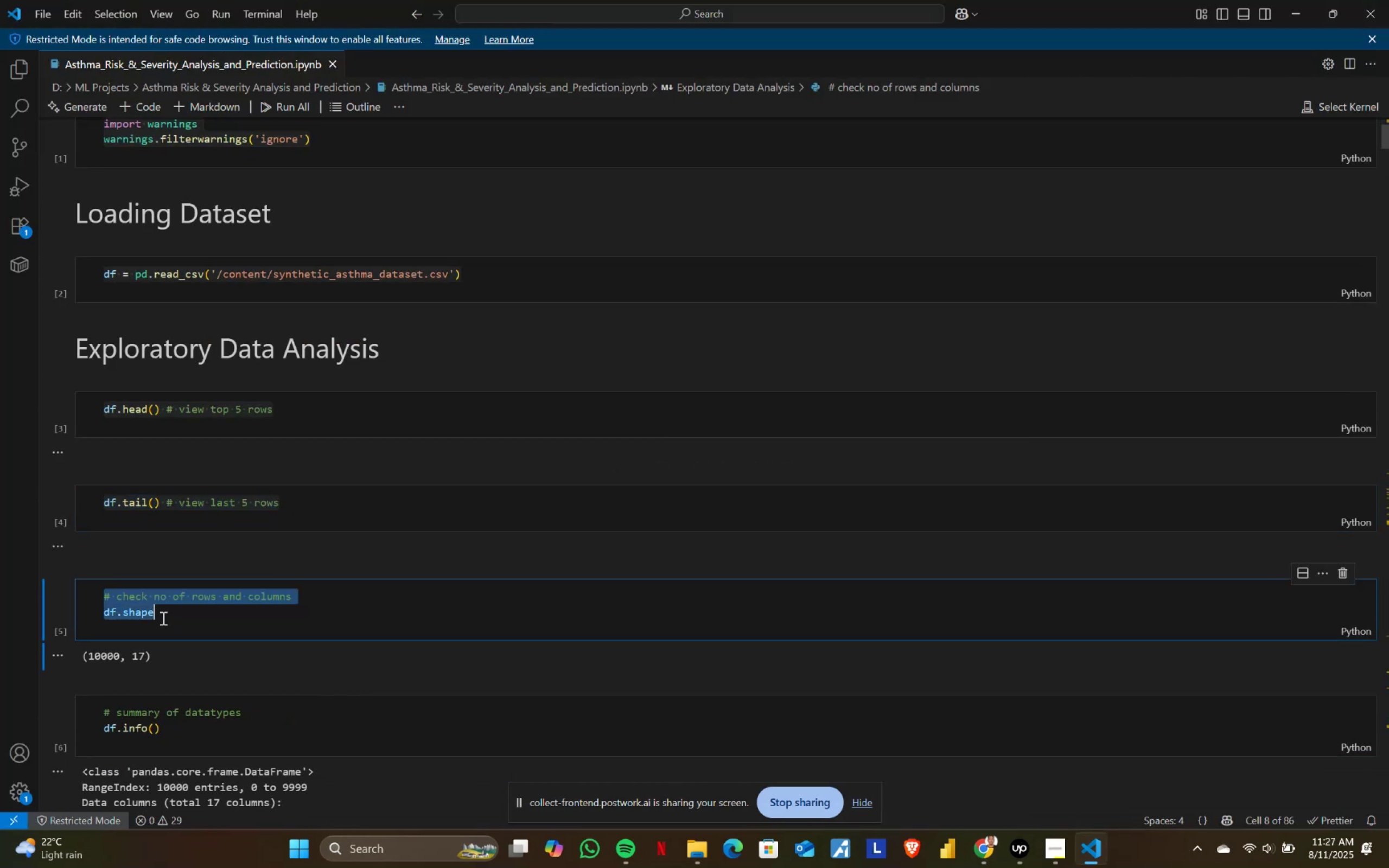 
key(Control+ControlLeft)
 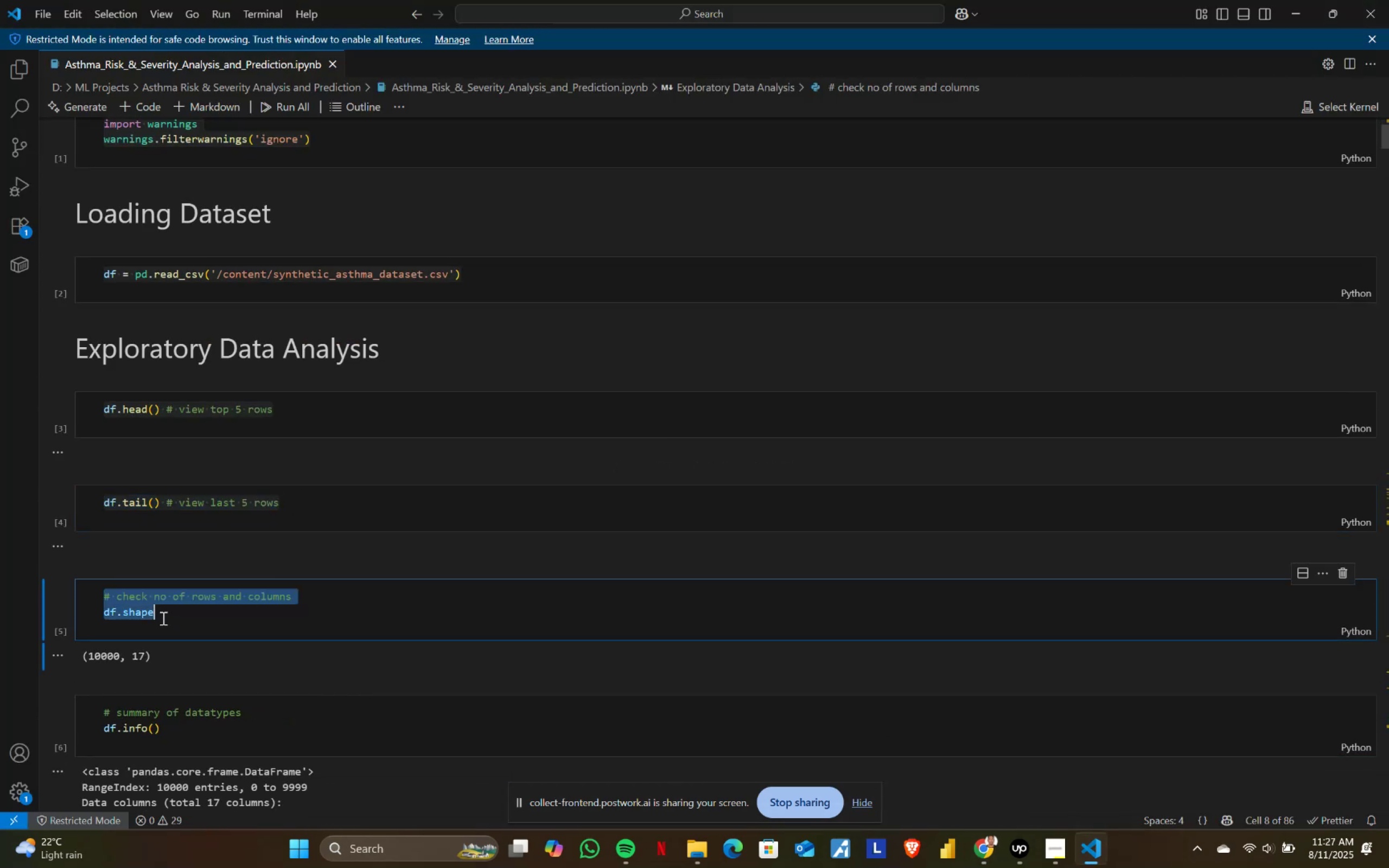 
key(Control+C)
 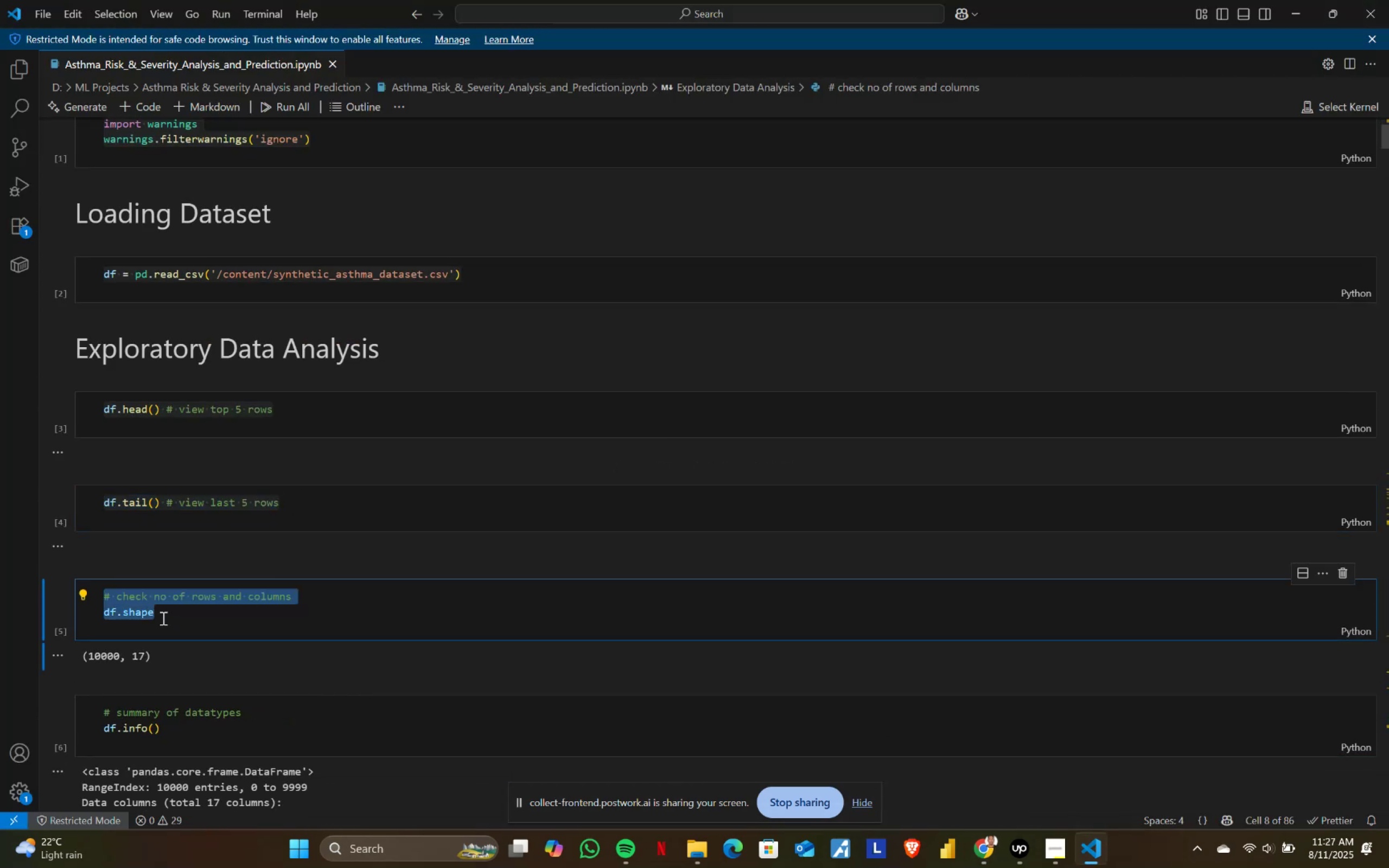 
key(Alt+AltLeft)
 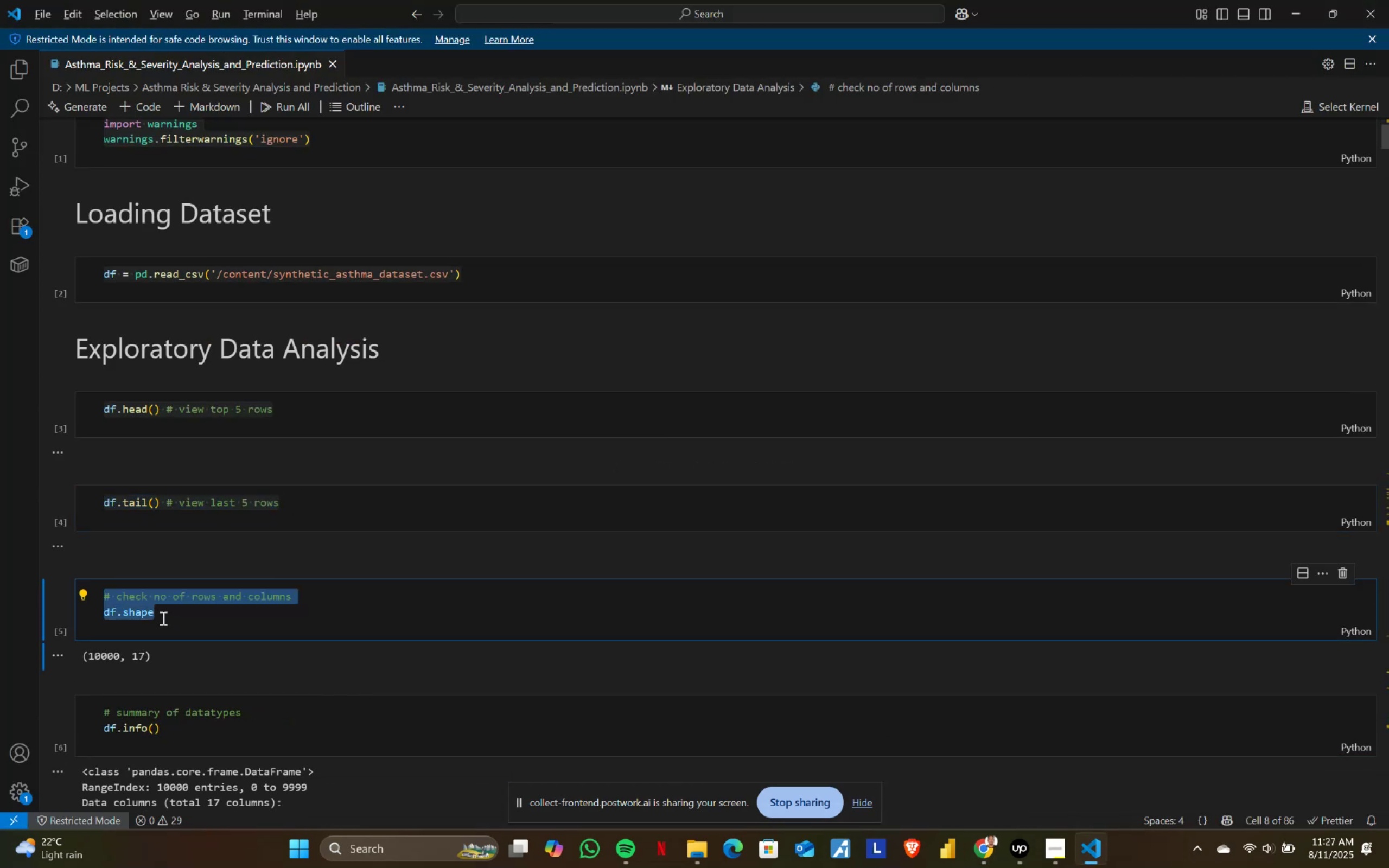 
key(Alt+Tab)
 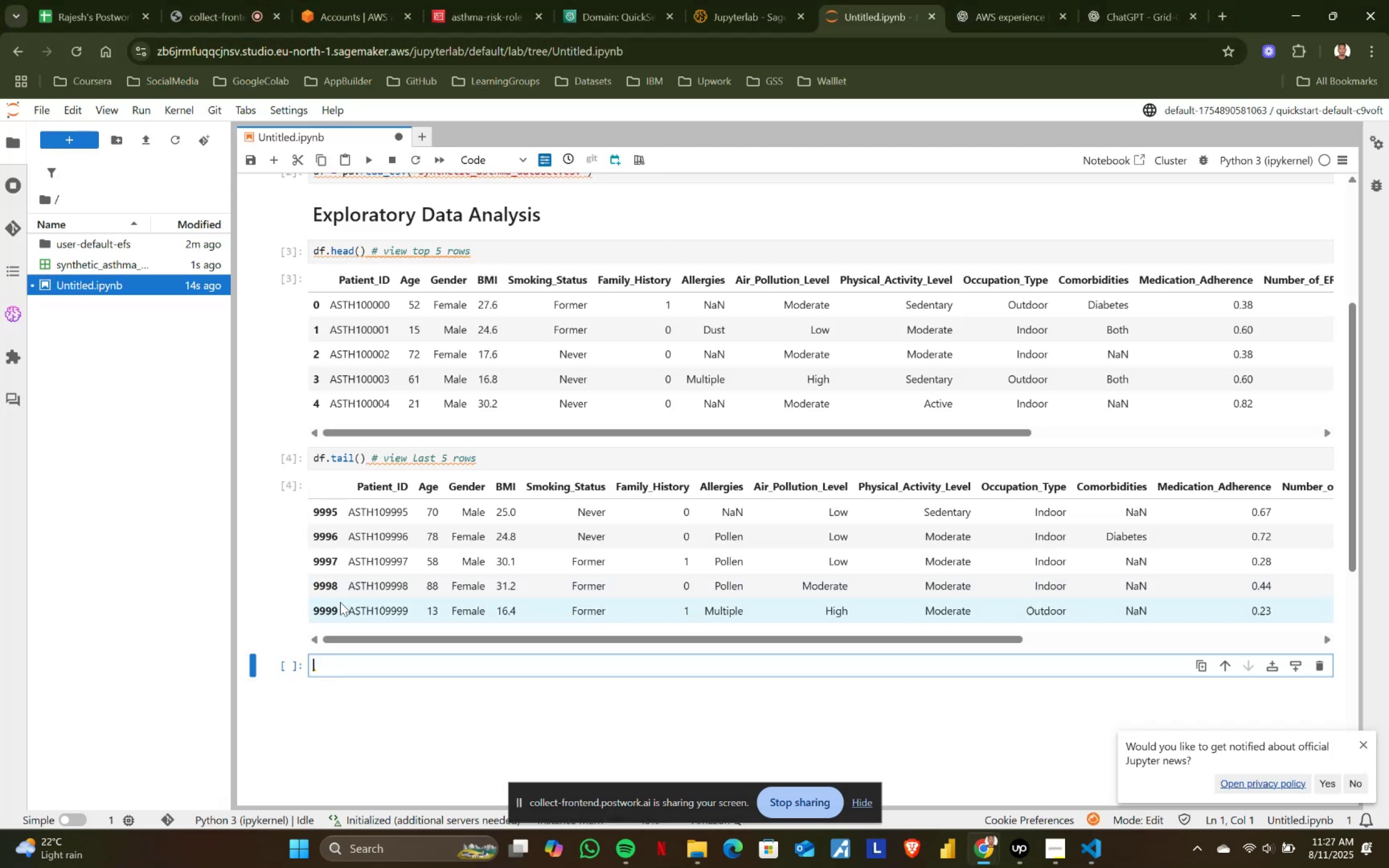 
key(Control+ControlLeft)
 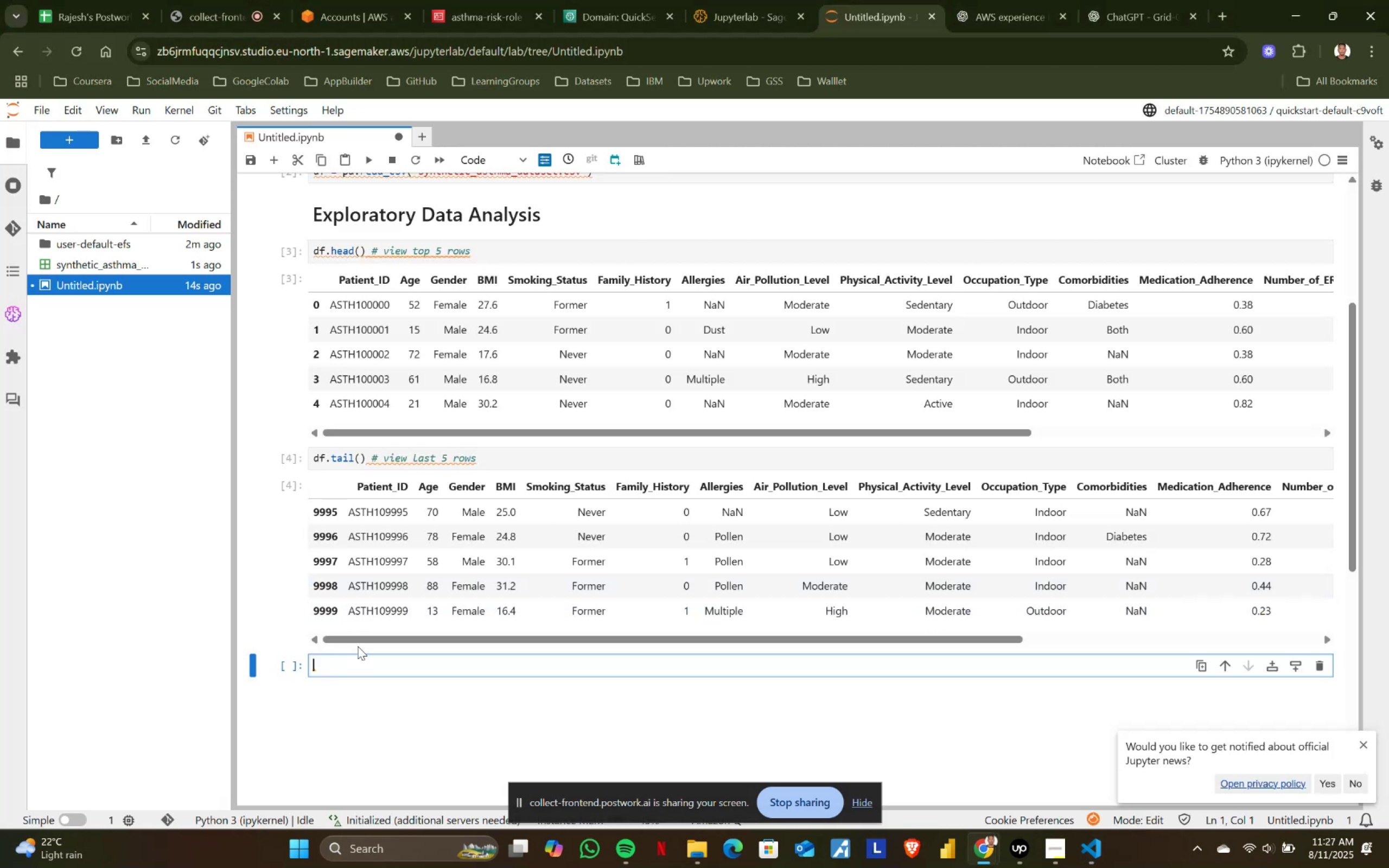 
key(Control+V)
 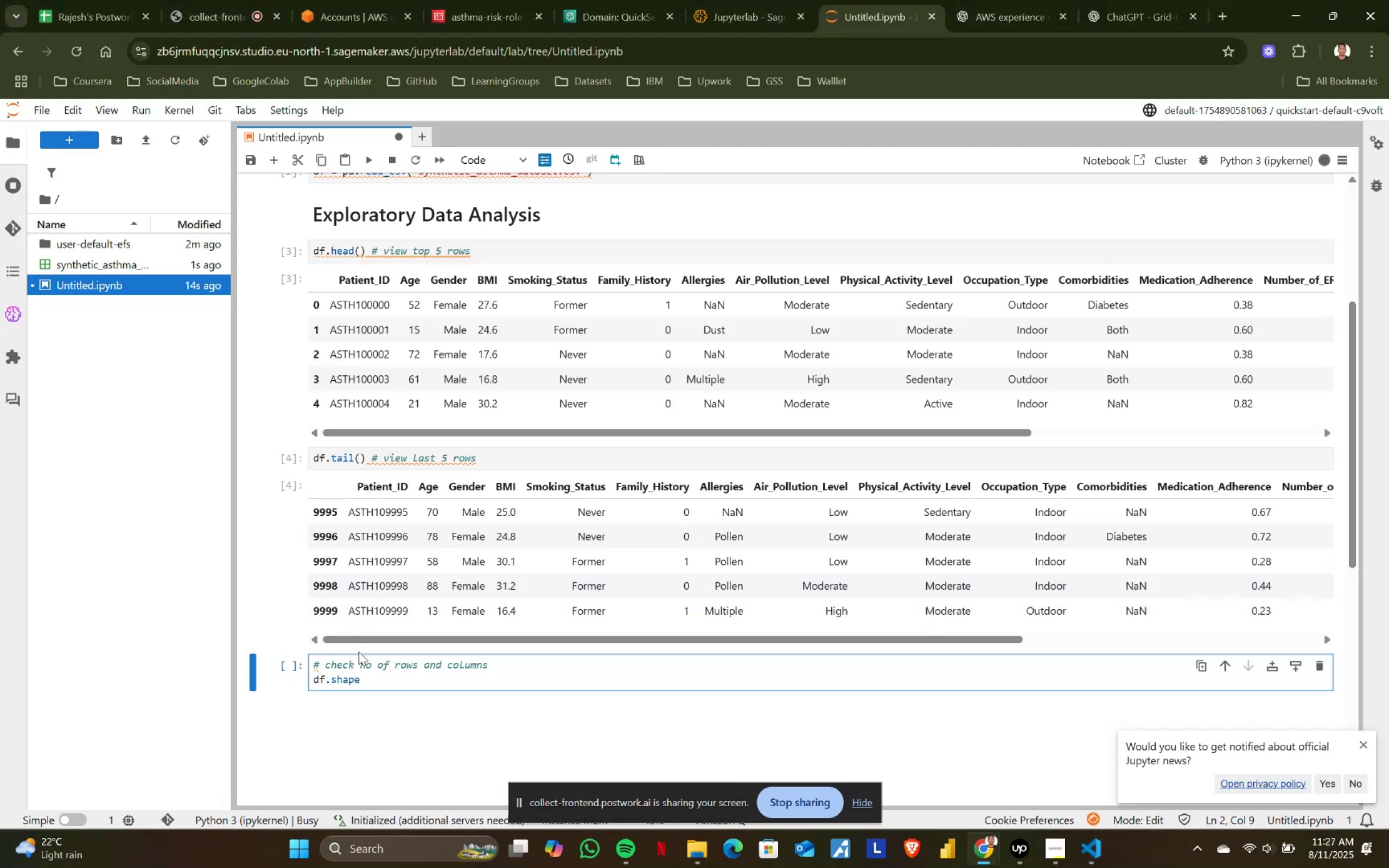 
key(Shift+ShiftRight)
 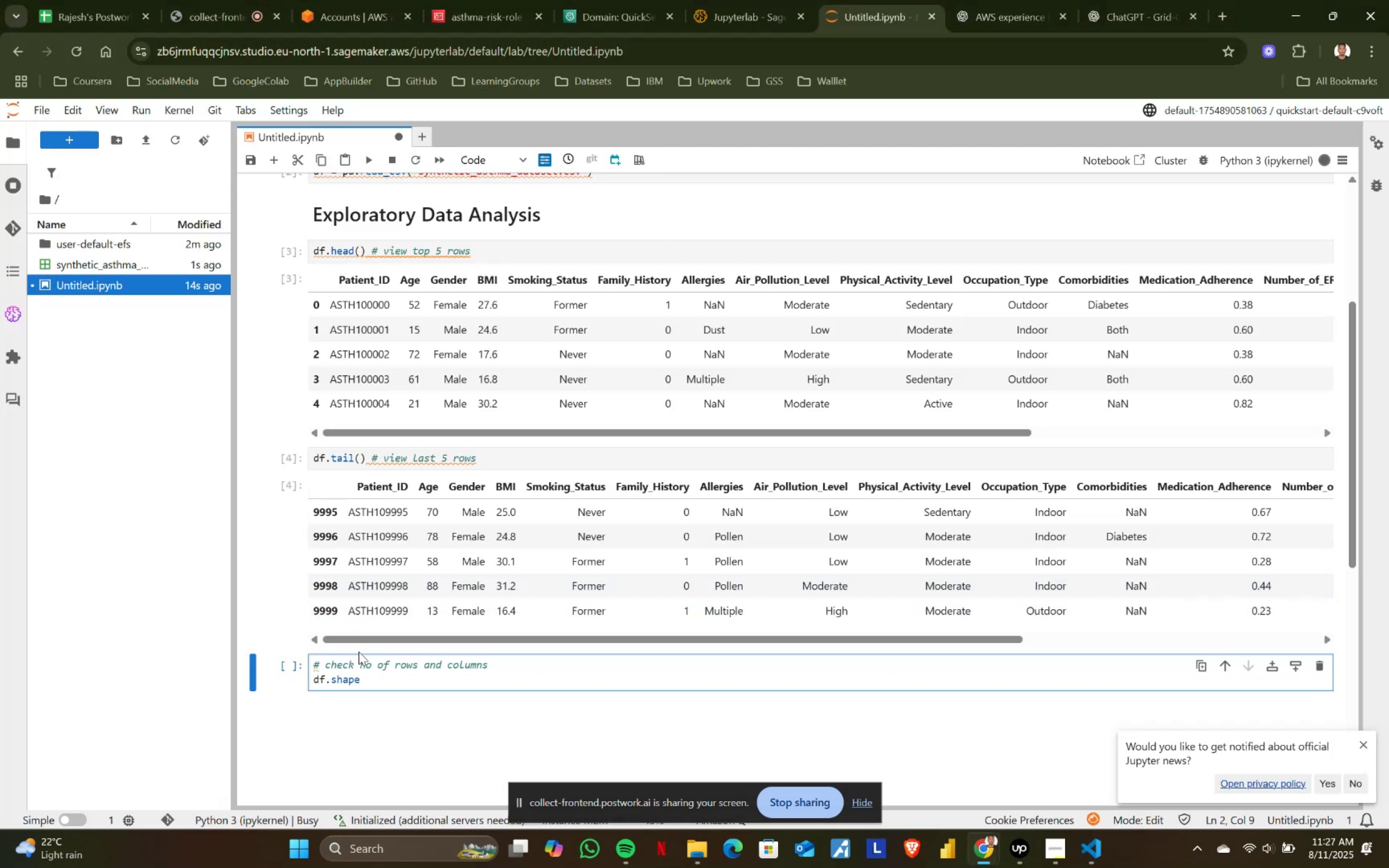 
key(Shift+Enter)
 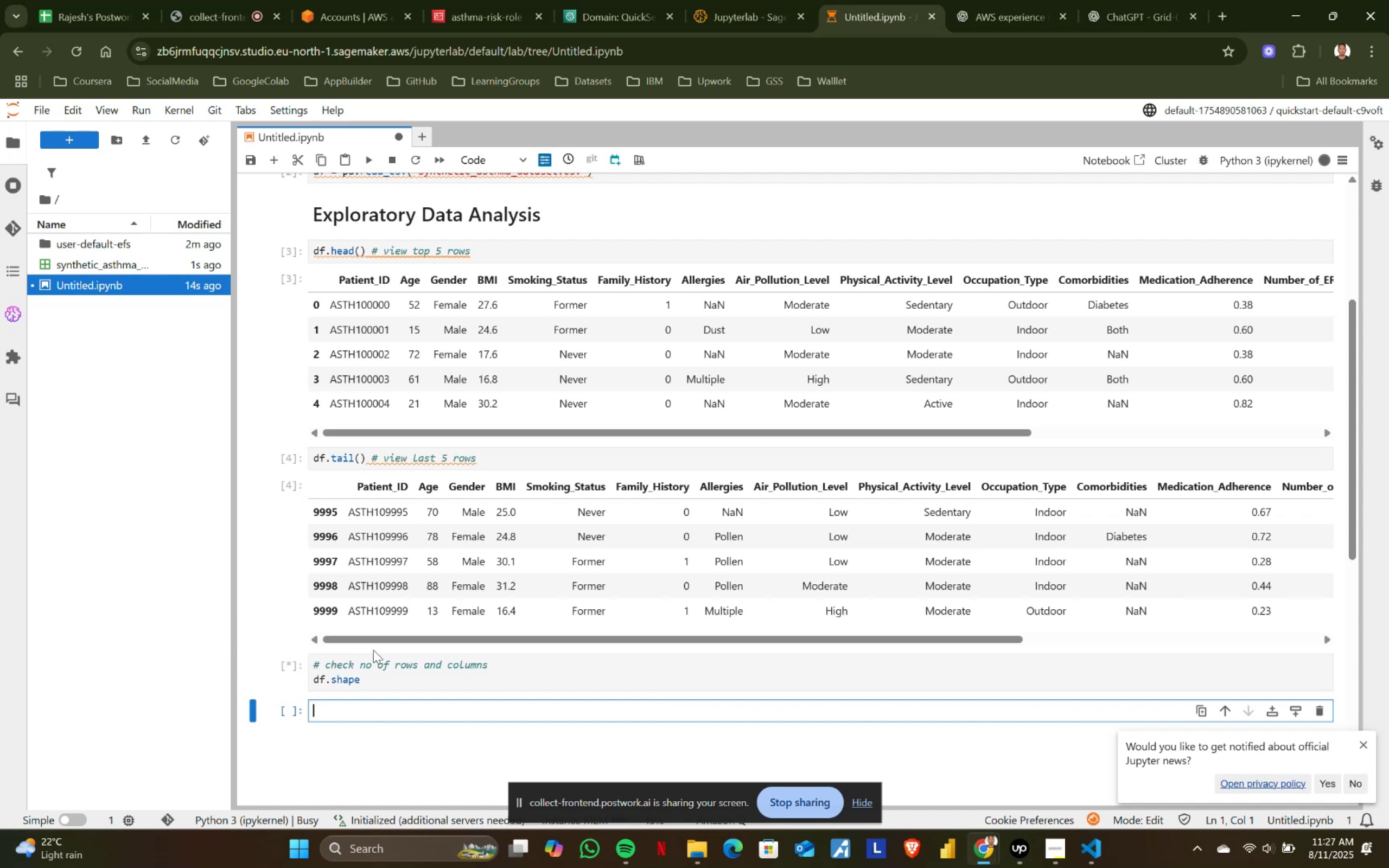 
scroll: coordinate [691, 461], scroll_direction: down, amount: 4.0
 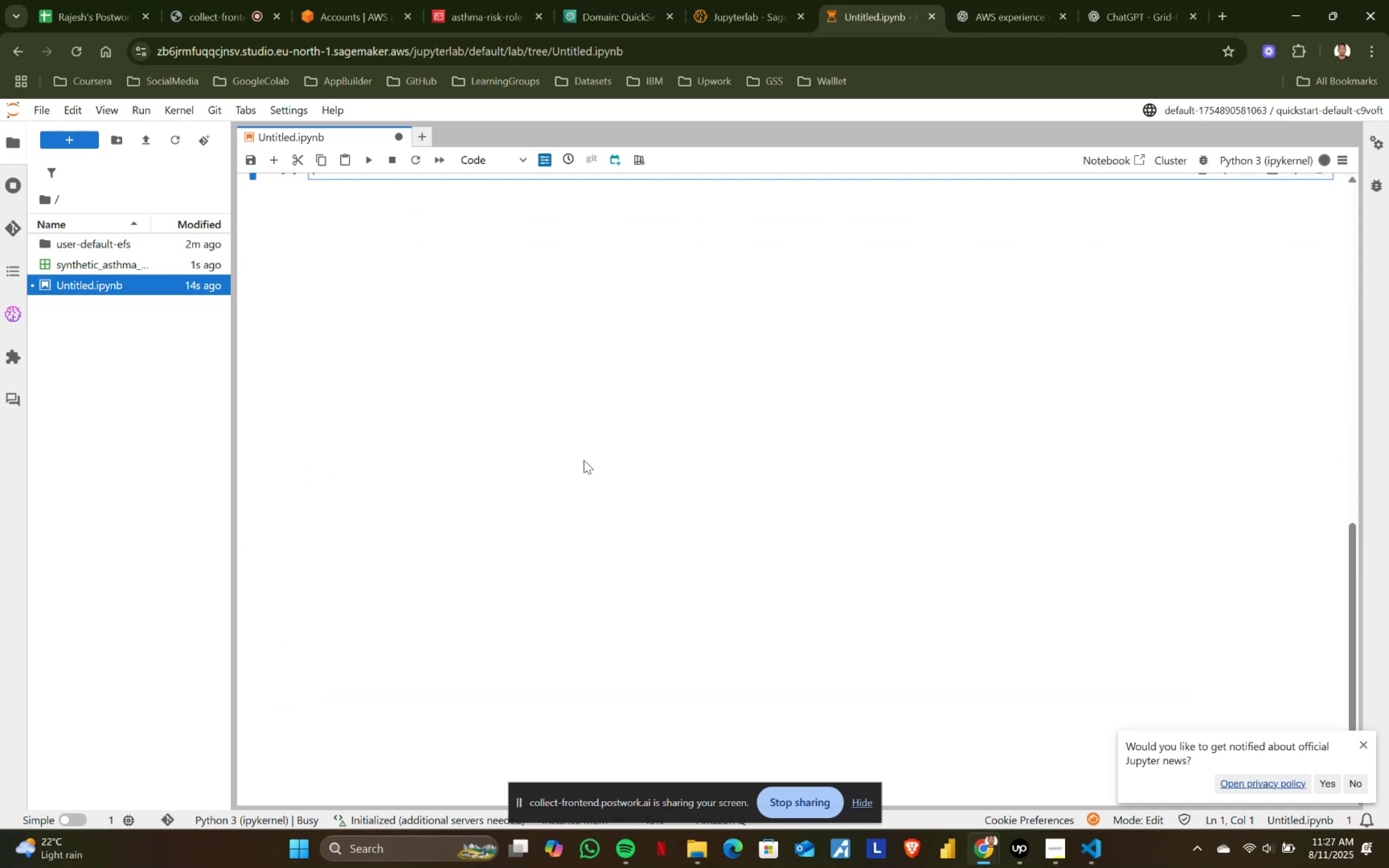 
scroll: coordinate [508, 475], scroll_direction: up, amount: 1.0
 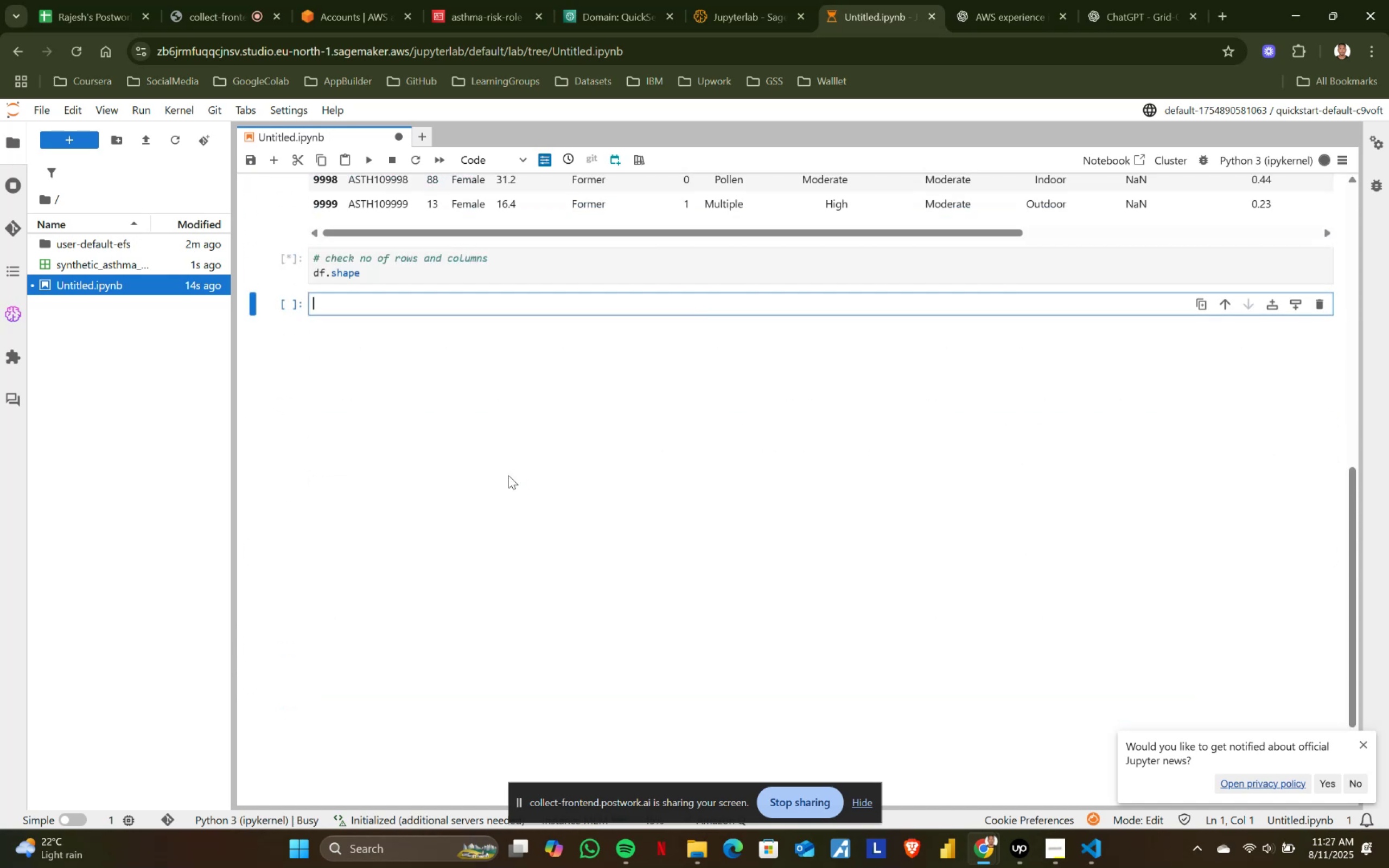 
key(Alt+AltLeft)
 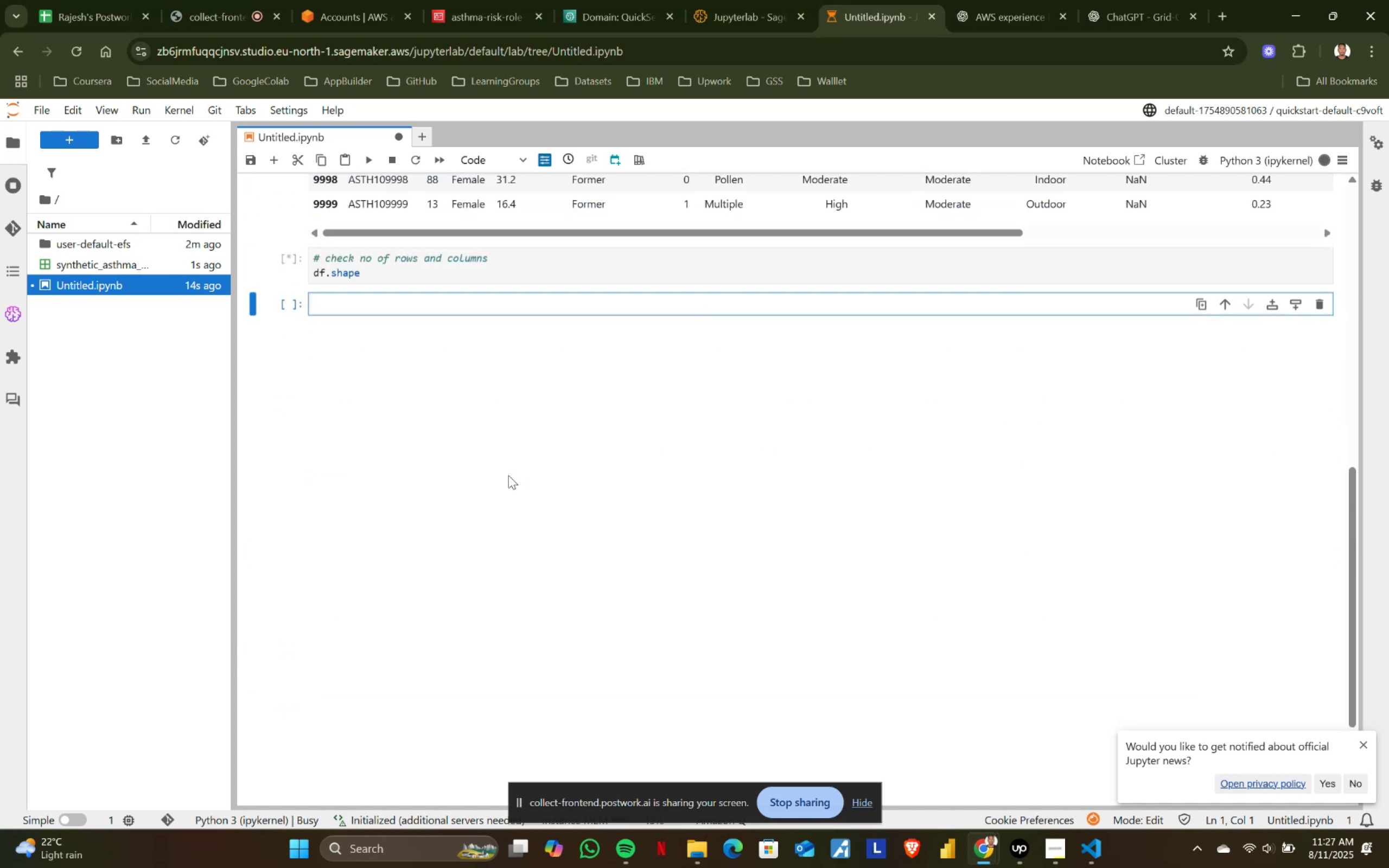 
key(Alt+Tab)
 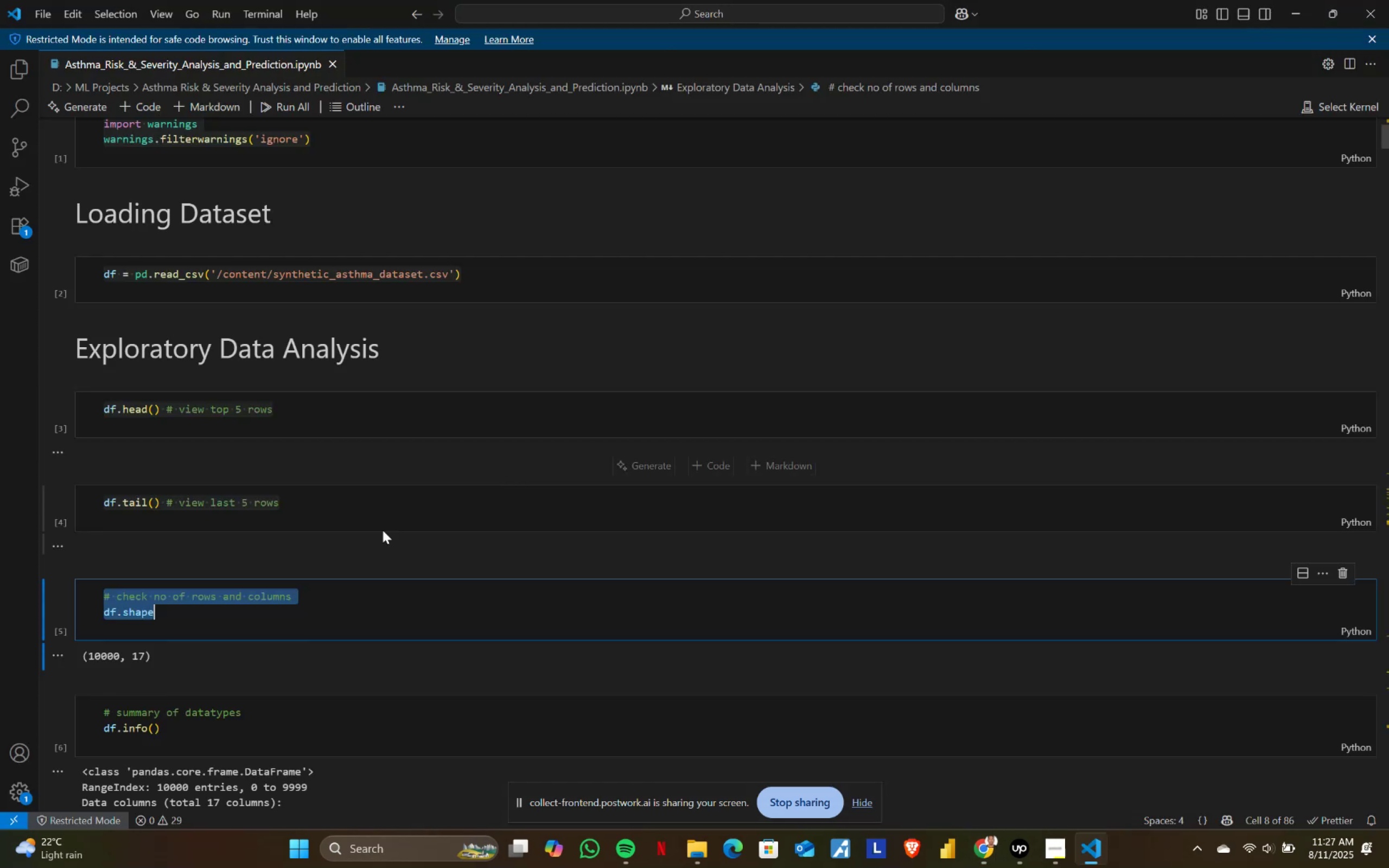 
scroll: coordinate [225, 585], scroll_direction: down, amount: 1.0
 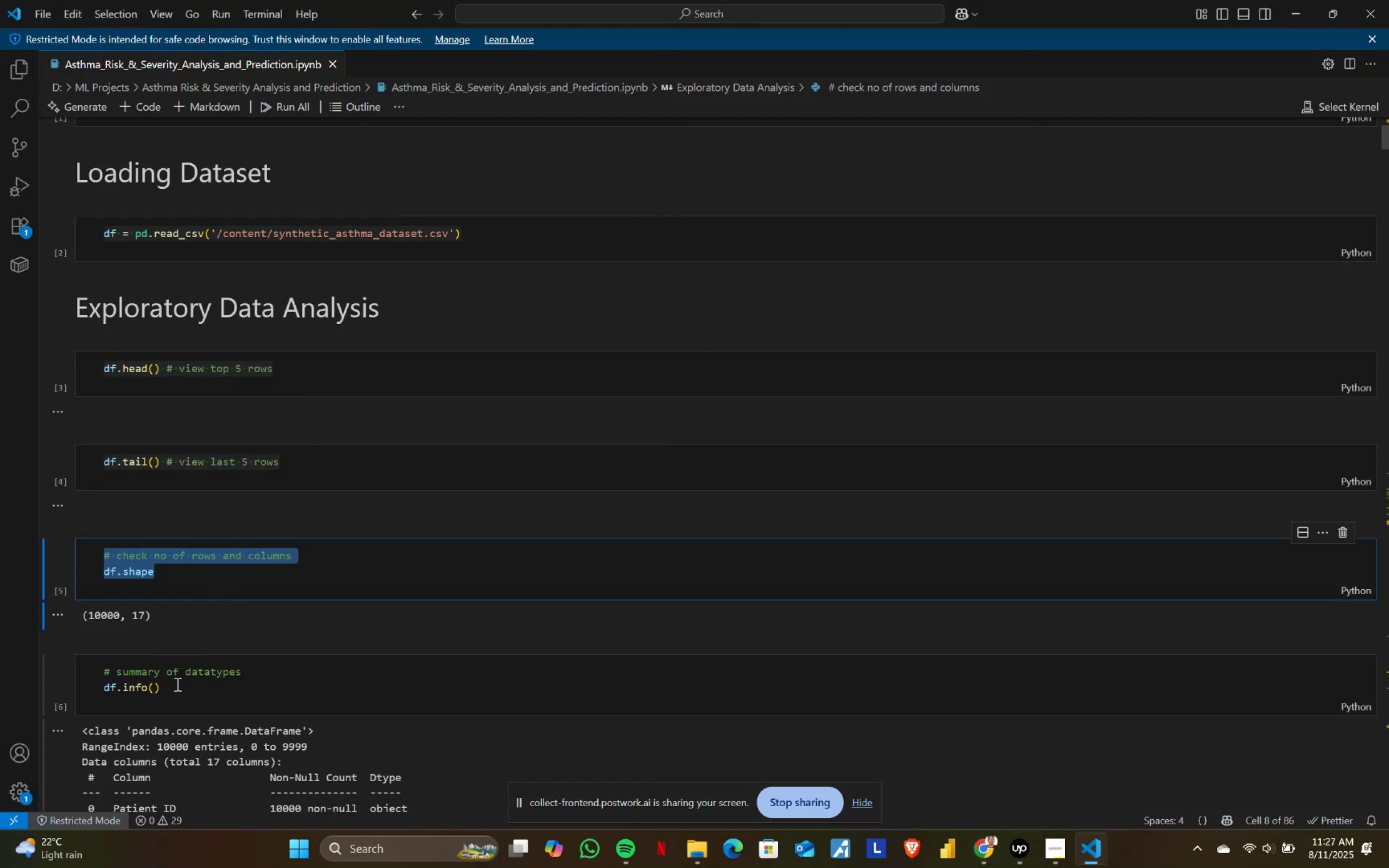 
left_click([176, 686])
 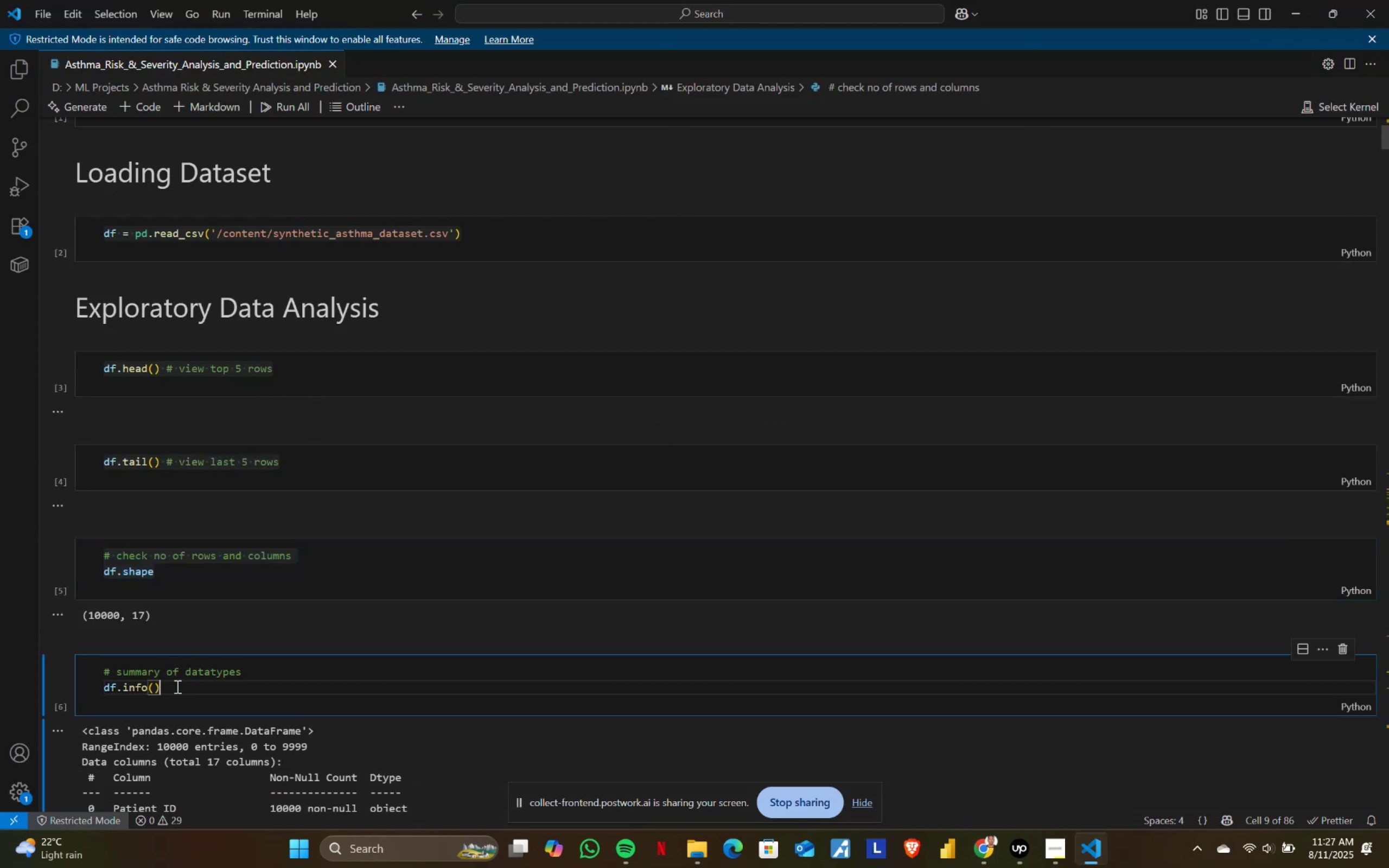 
key(Control+ControlLeft)
 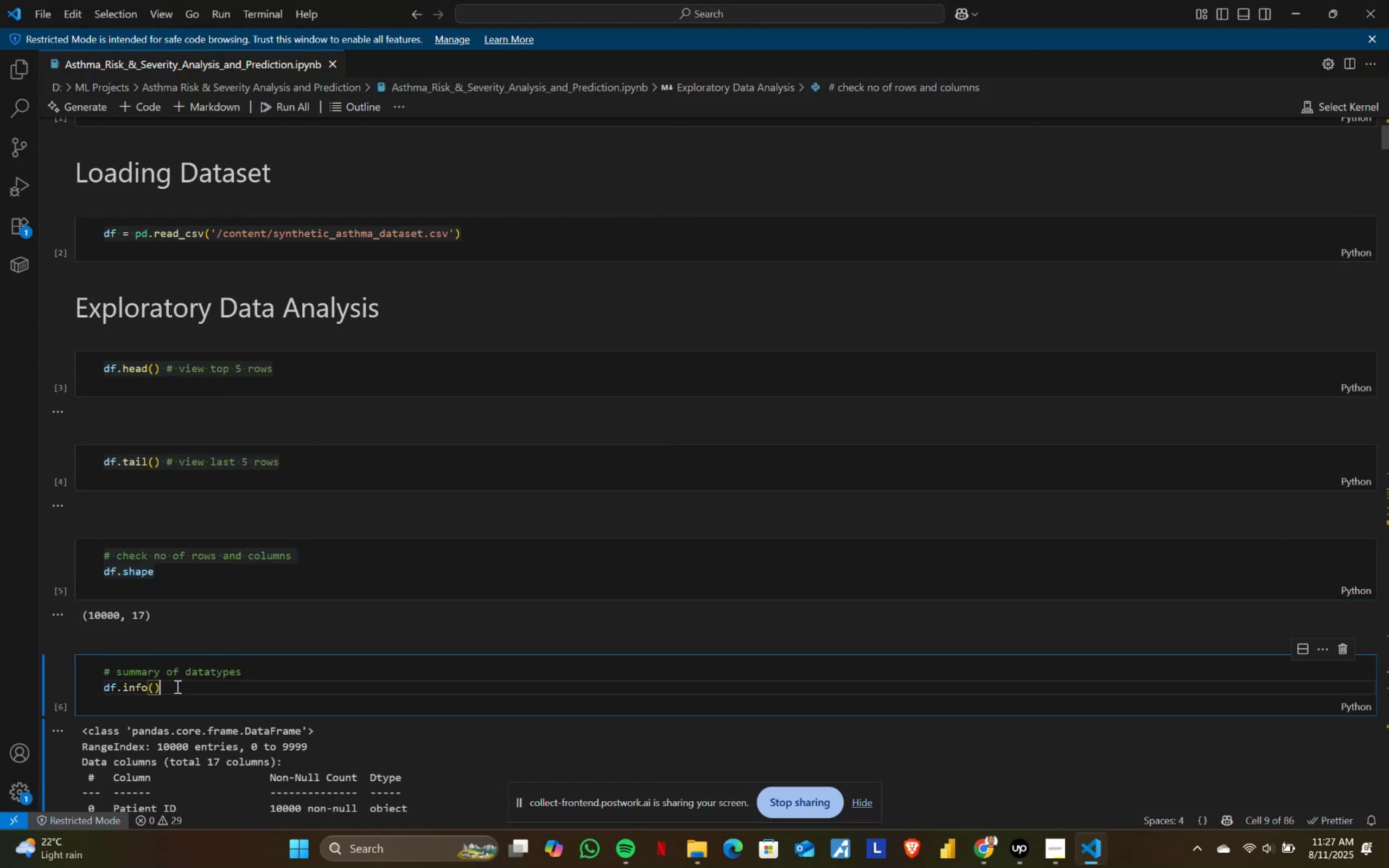 
key(Control+A)
 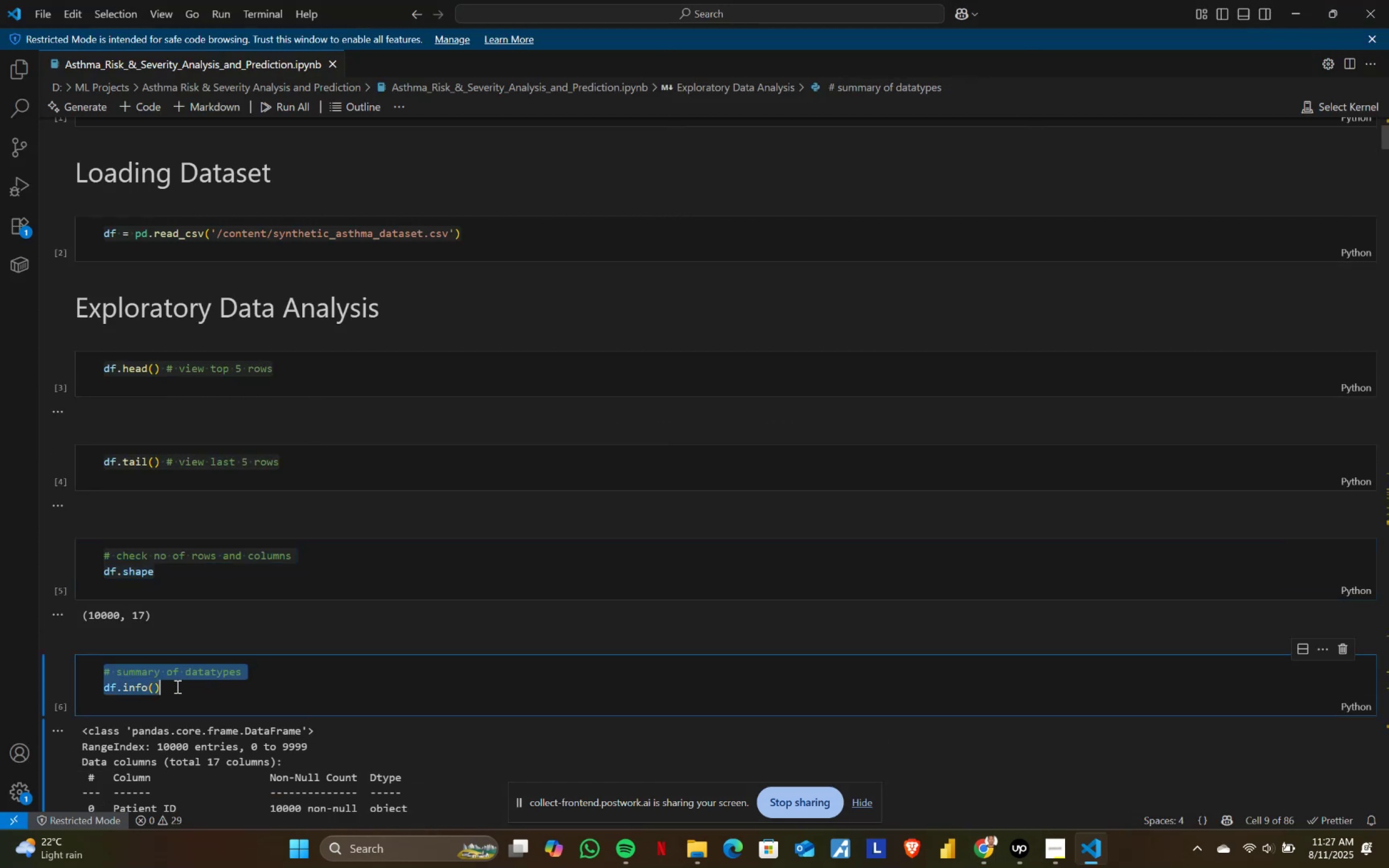 
key(Control+ControlLeft)
 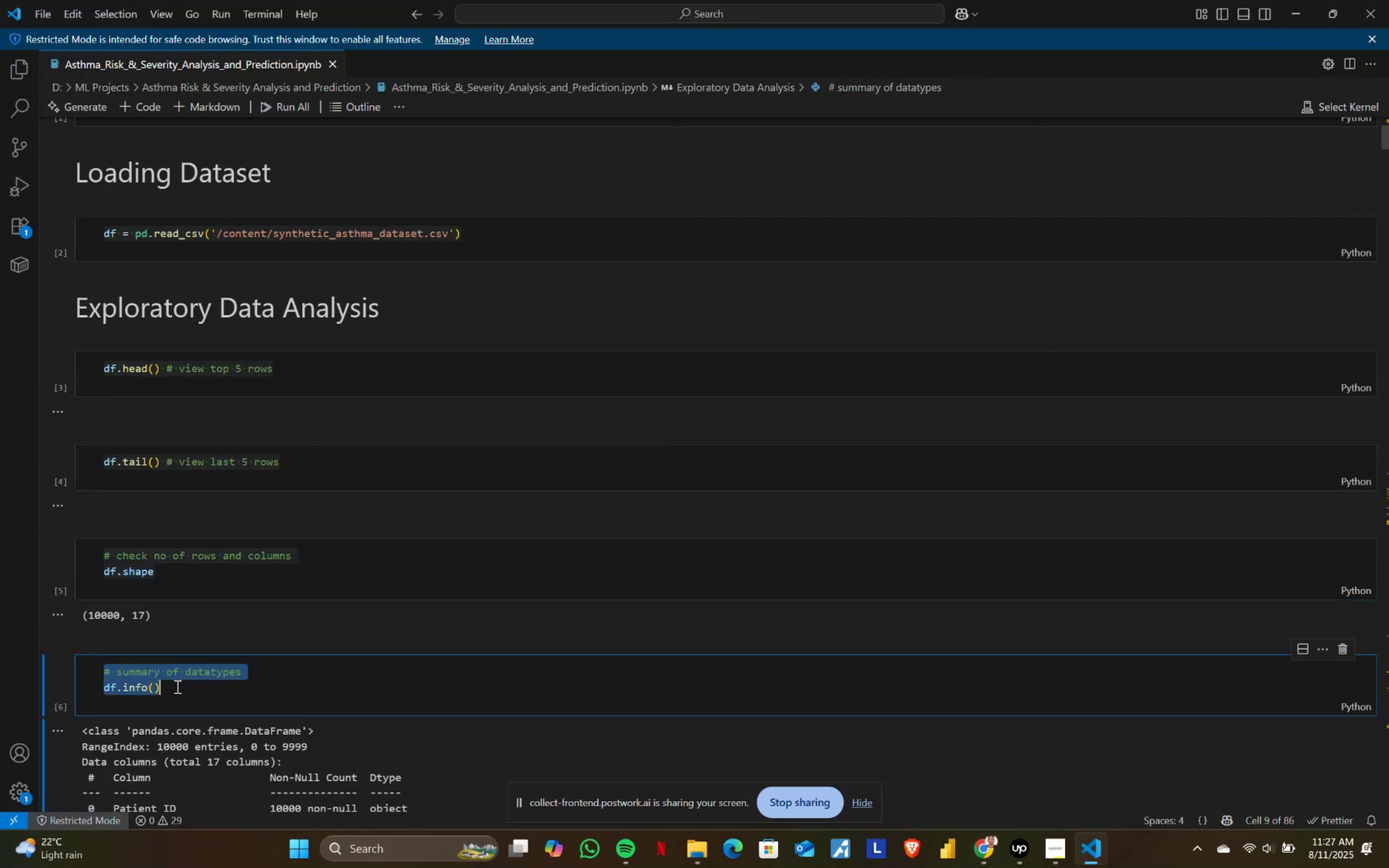 
key(Control+C)
 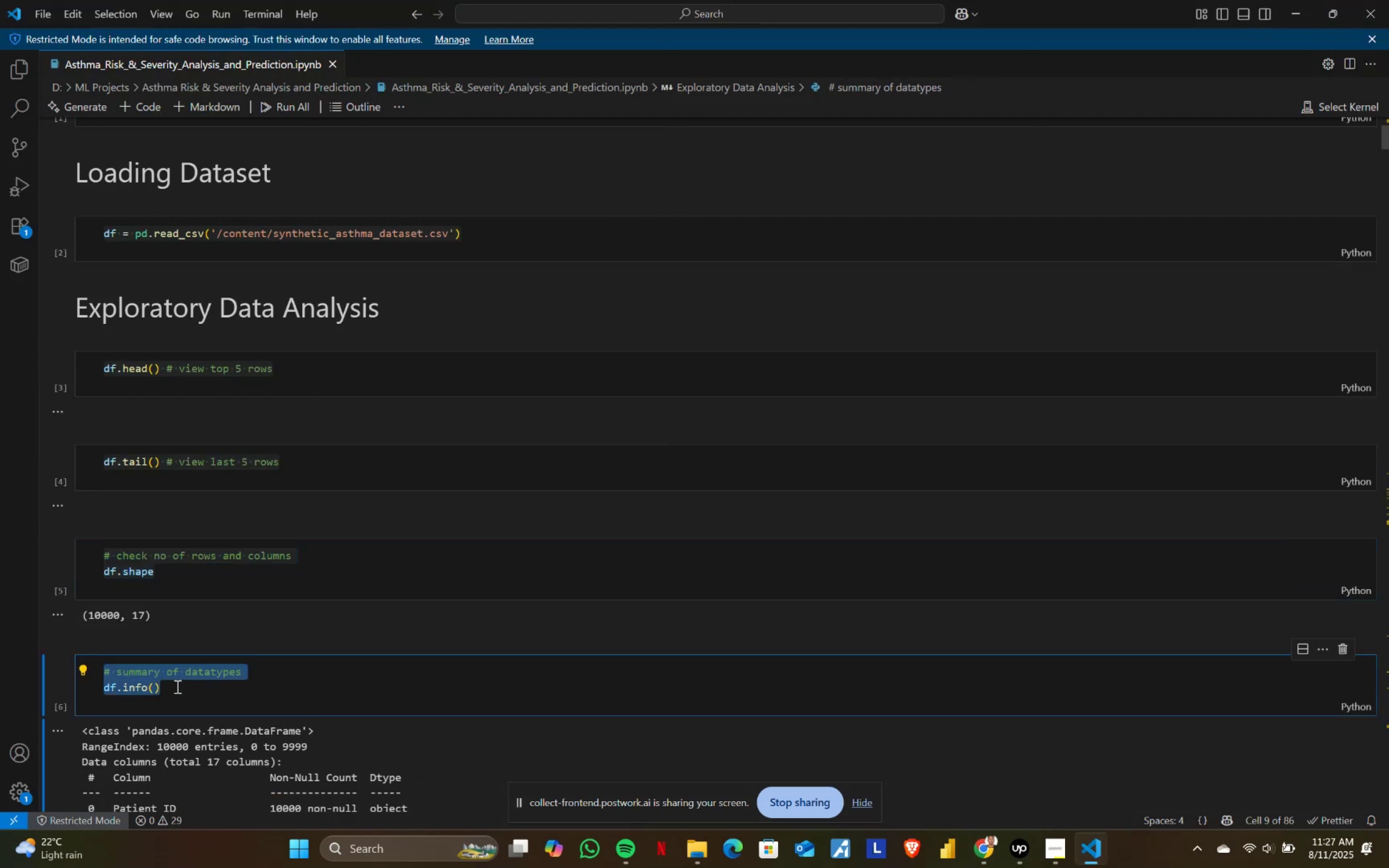 
key(Alt+AltLeft)
 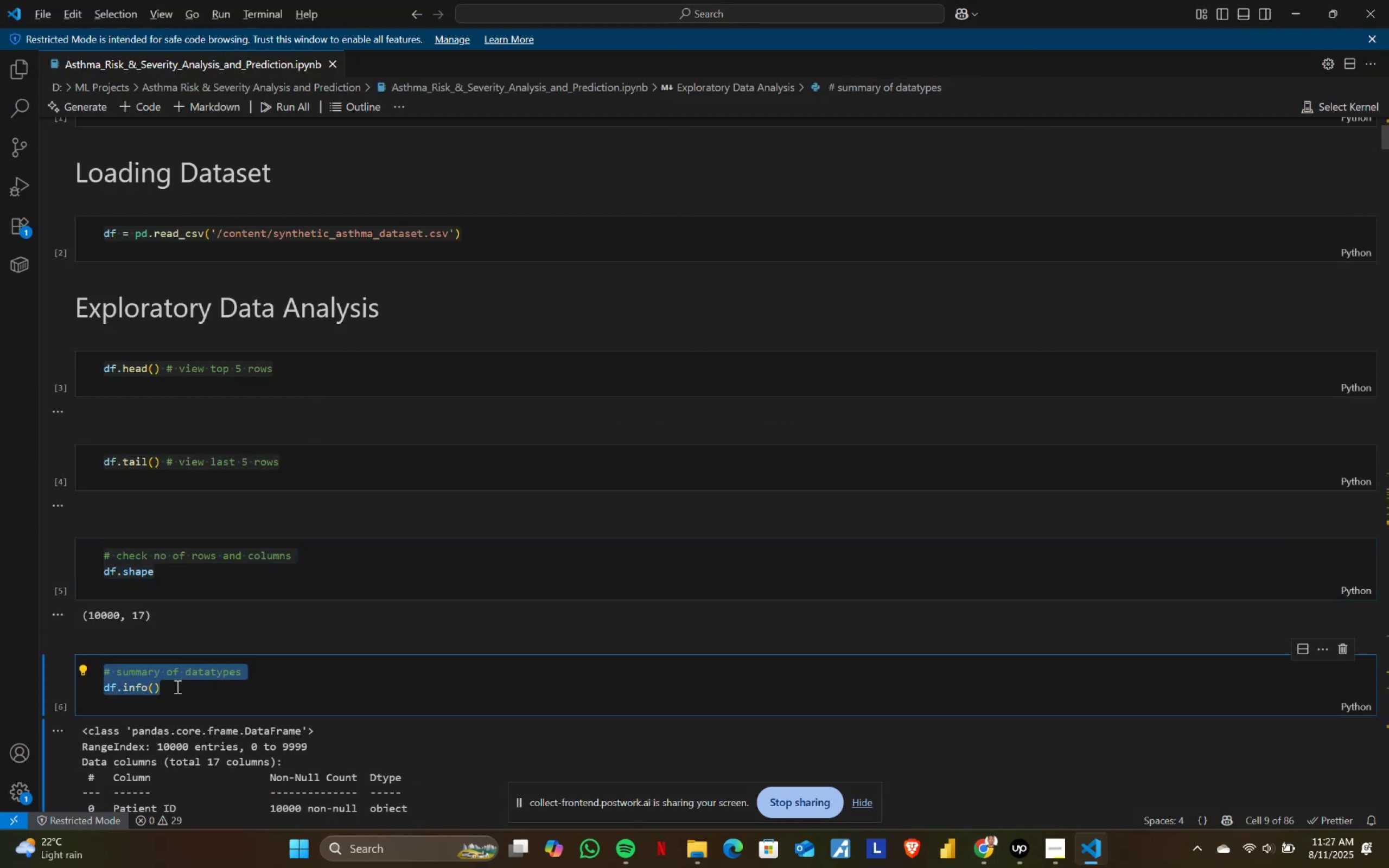 
key(Alt+Tab)
 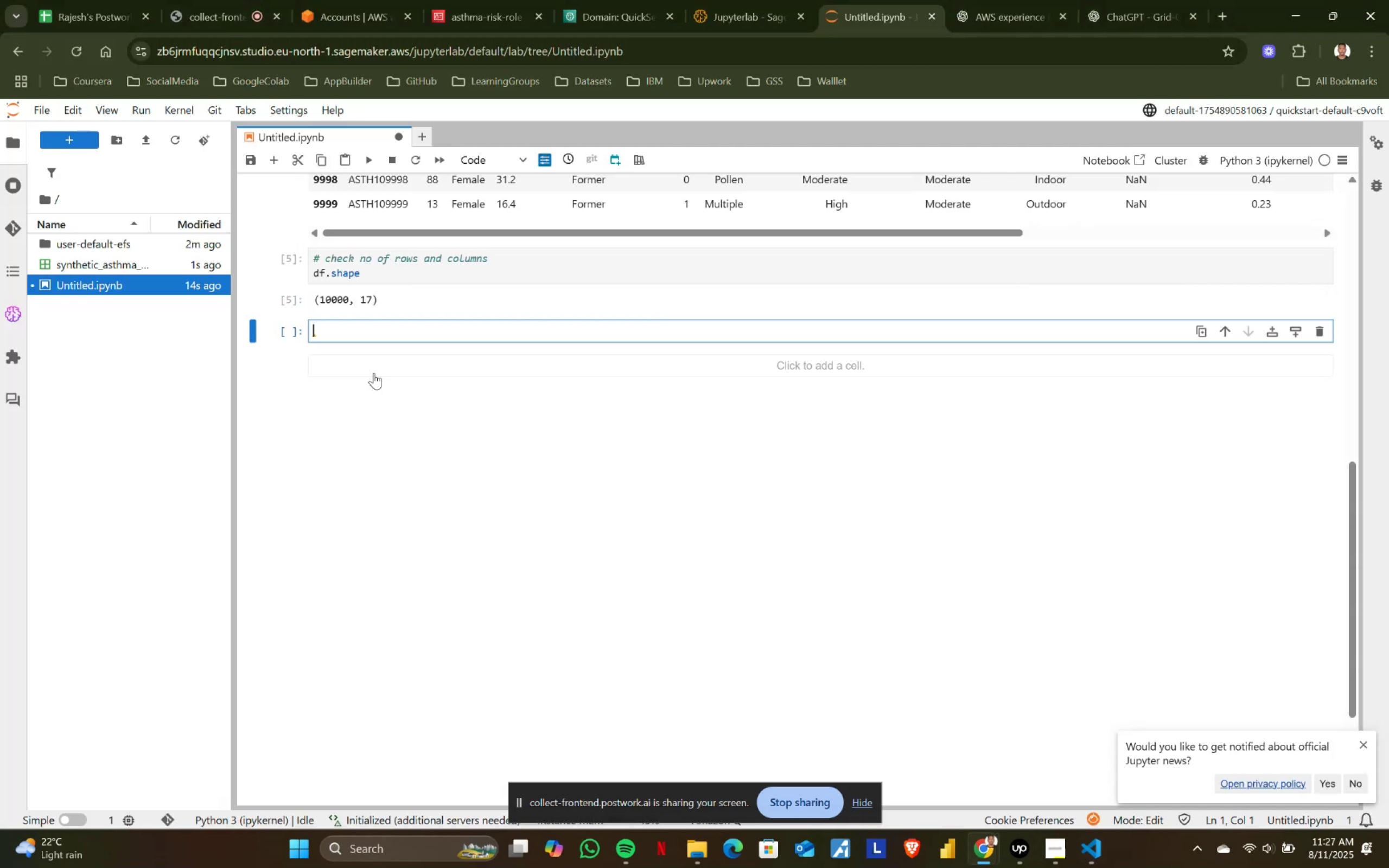 
key(Control+ControlLeft)
 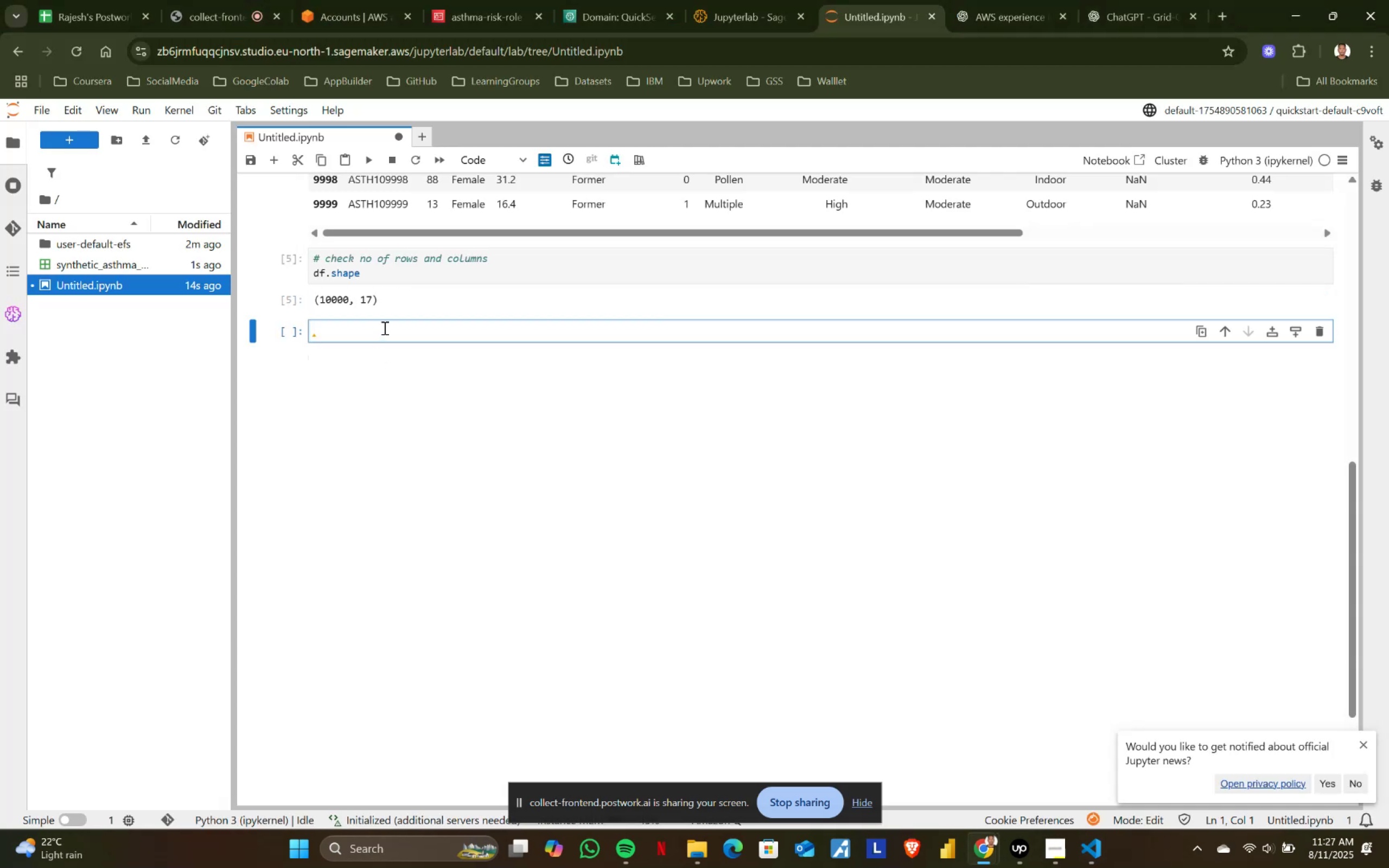 
key(Control+V)
 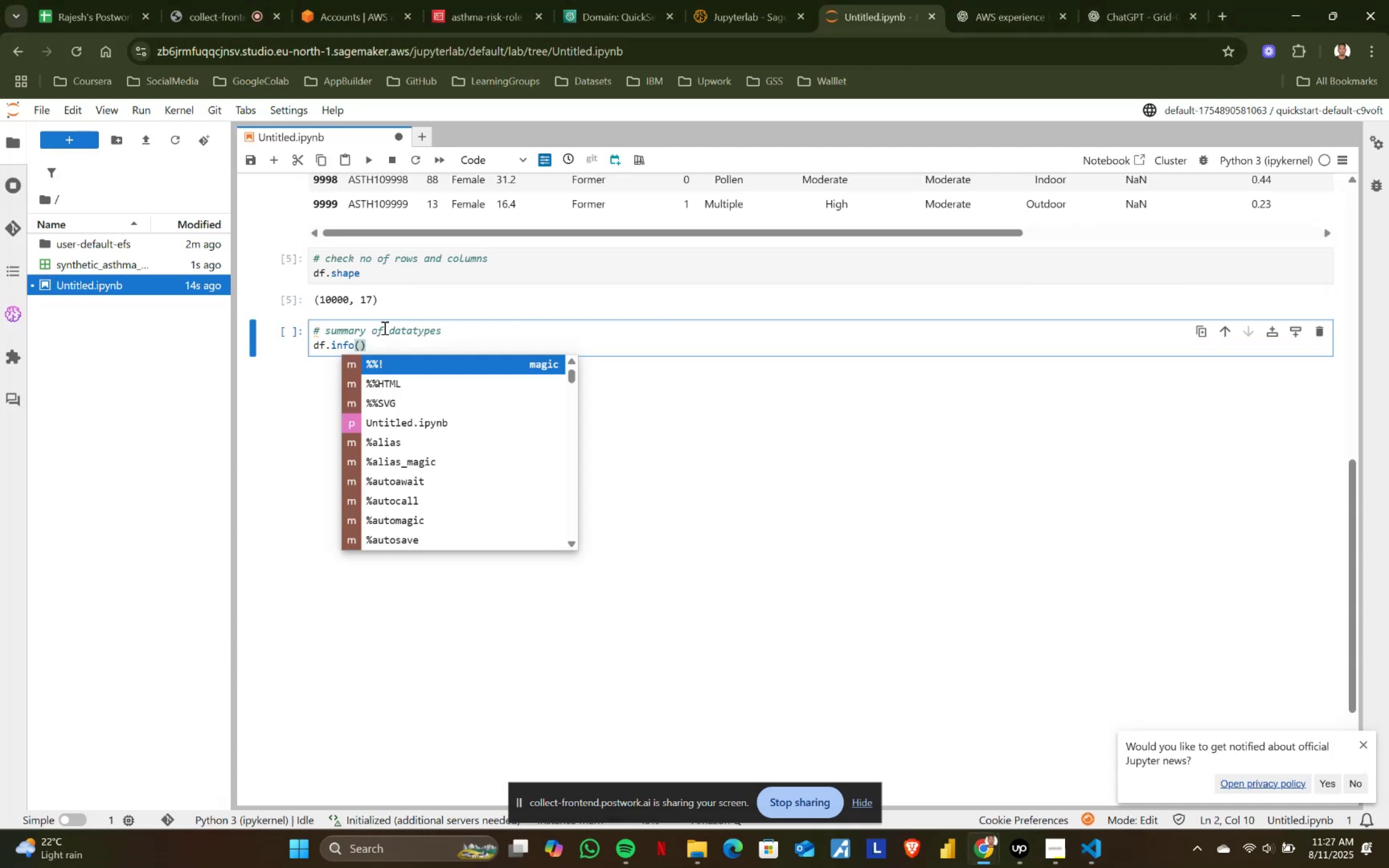 
key(Shift+ShiftRight)
 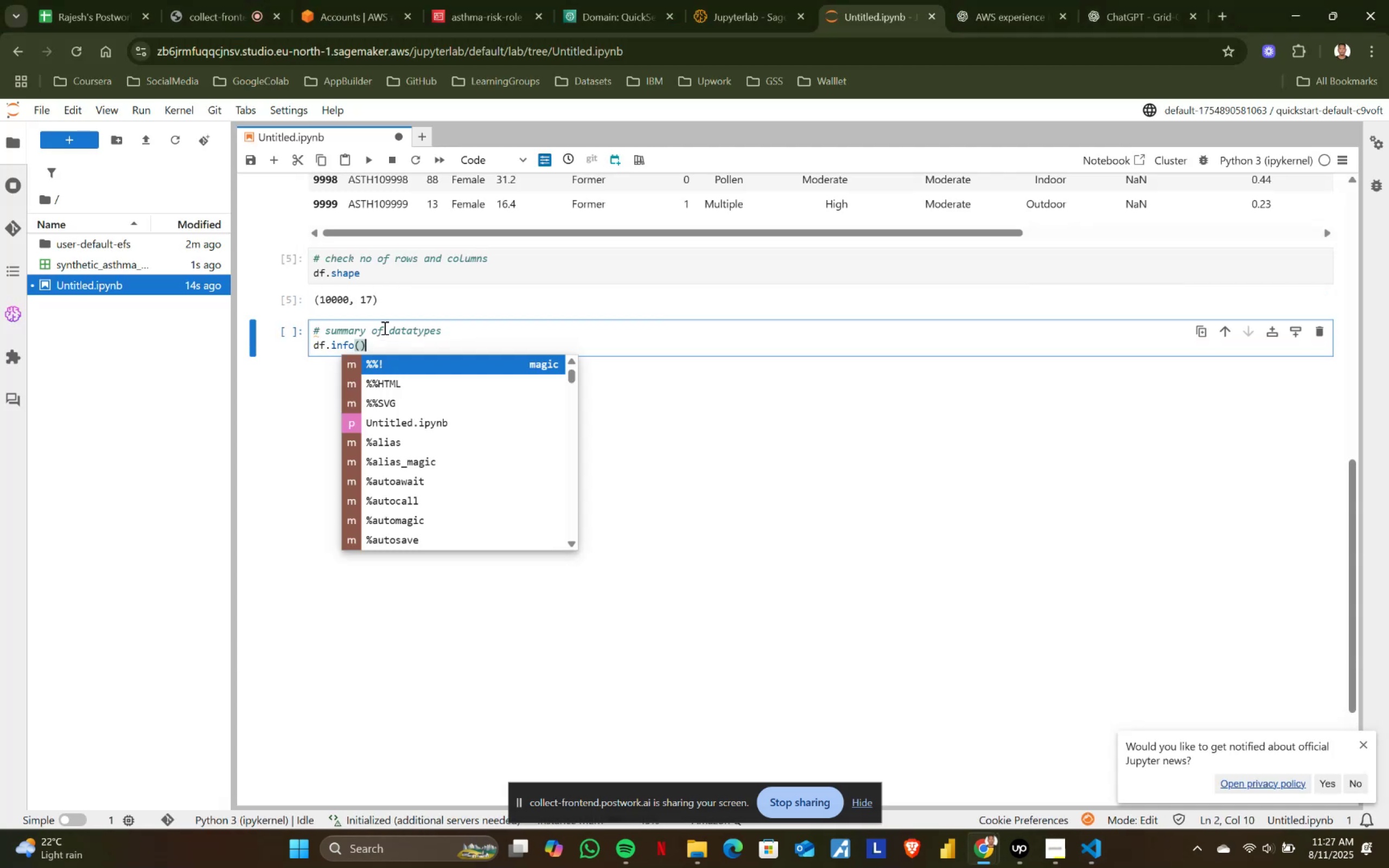 
key(Shift+Enter)
 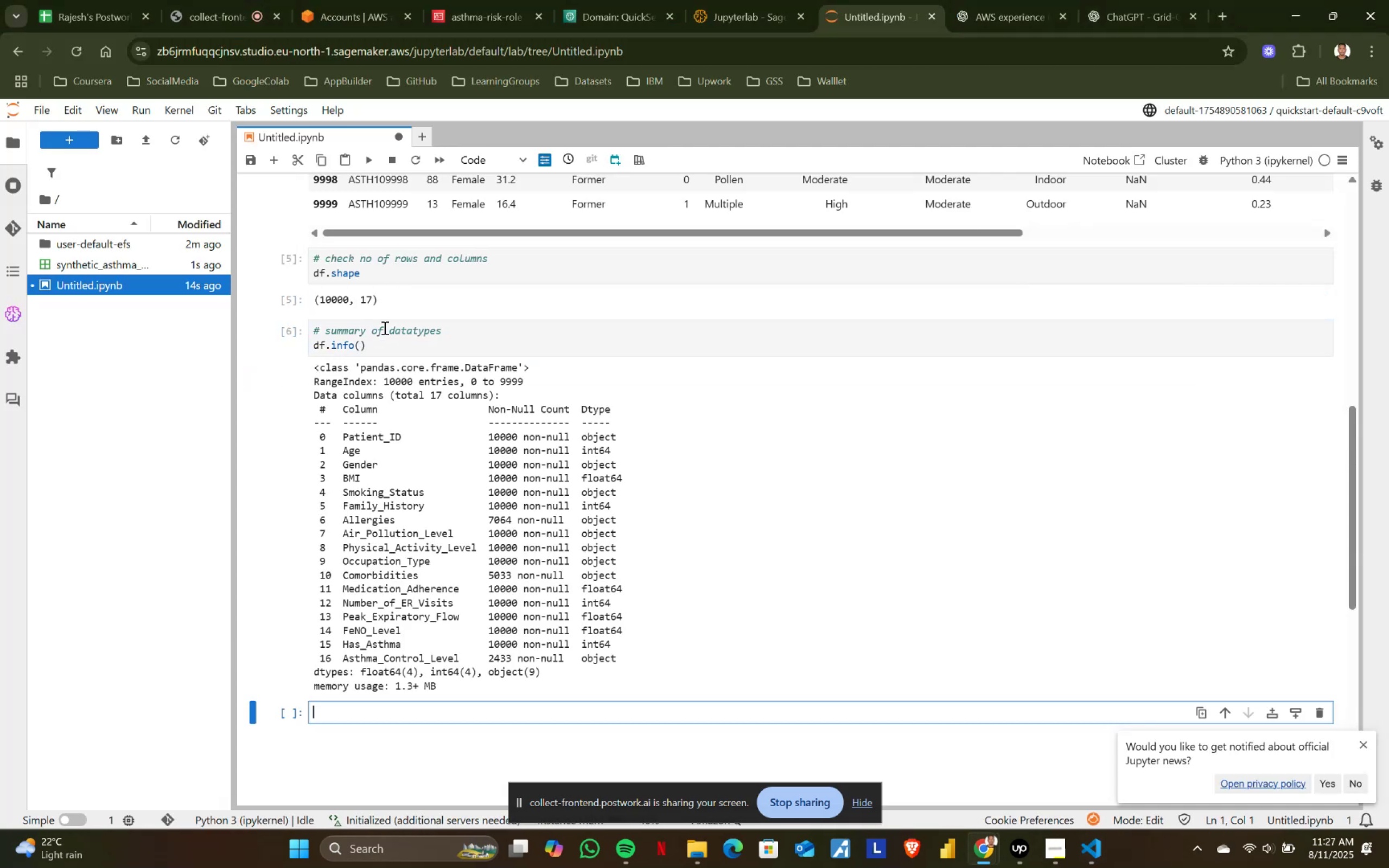 
key(Alt+AltLeft)
 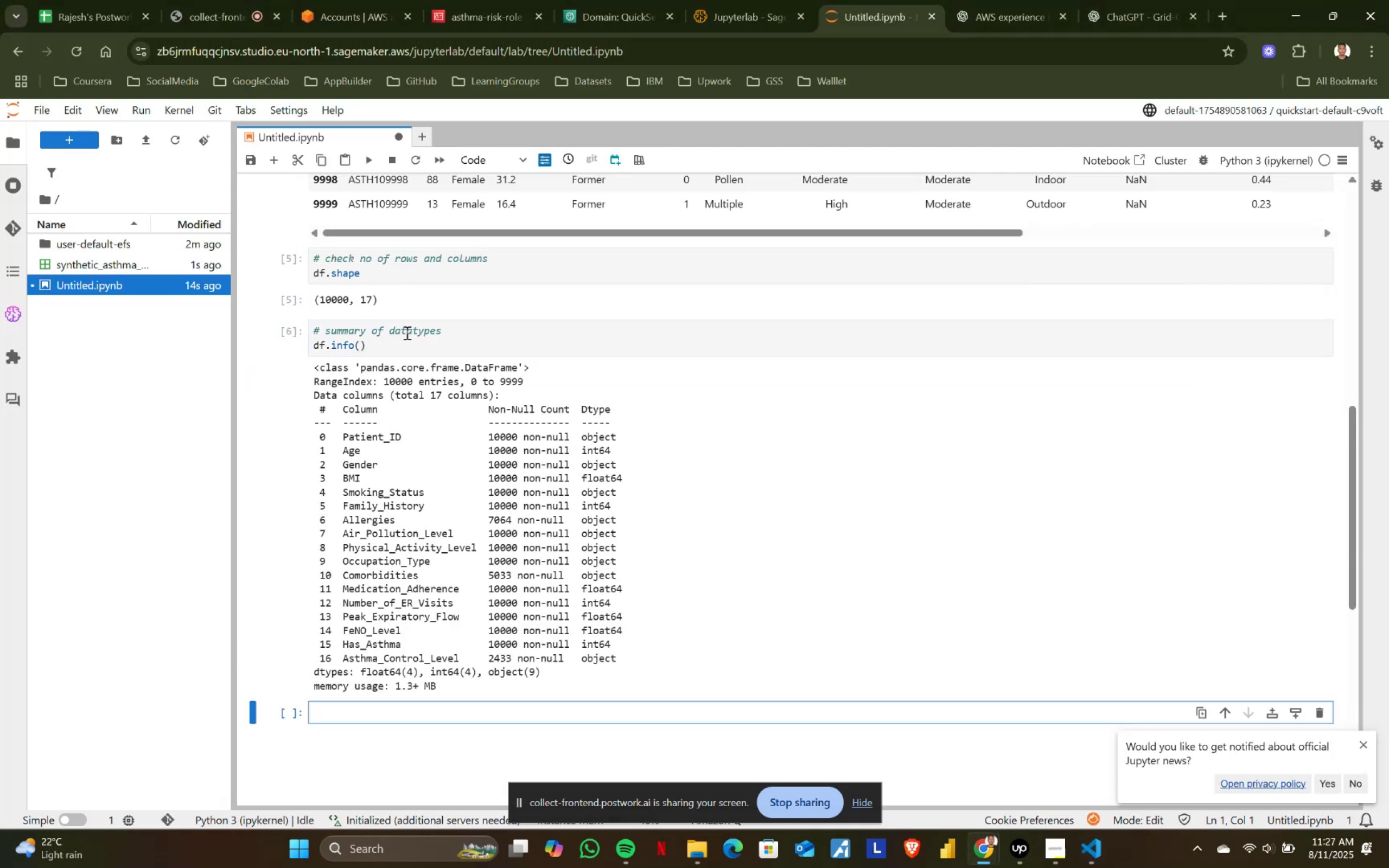 
key(Alt+Tab)
 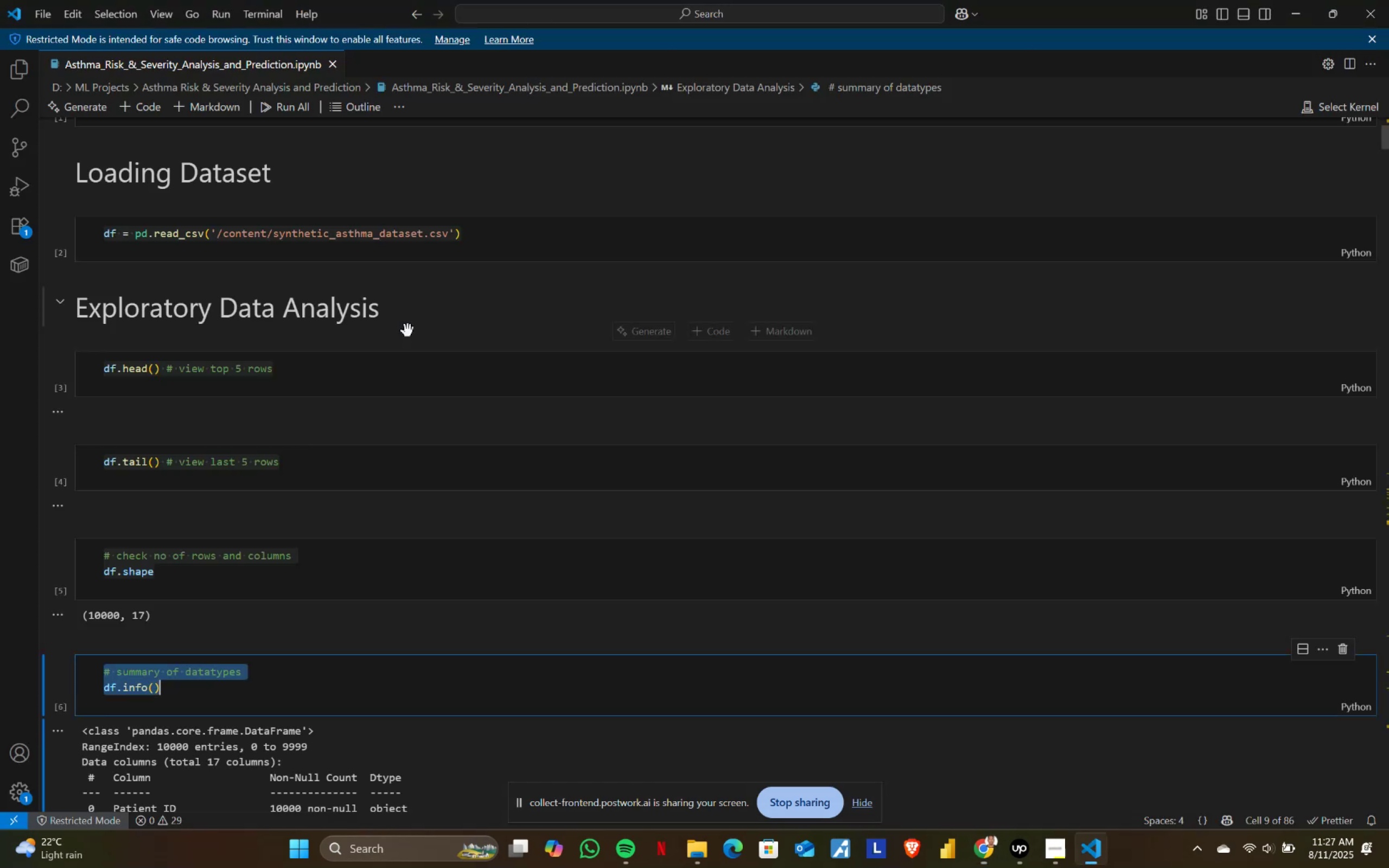 
scroll: coordinate [402, 339], scroll_direction: down, amount: 16.0
 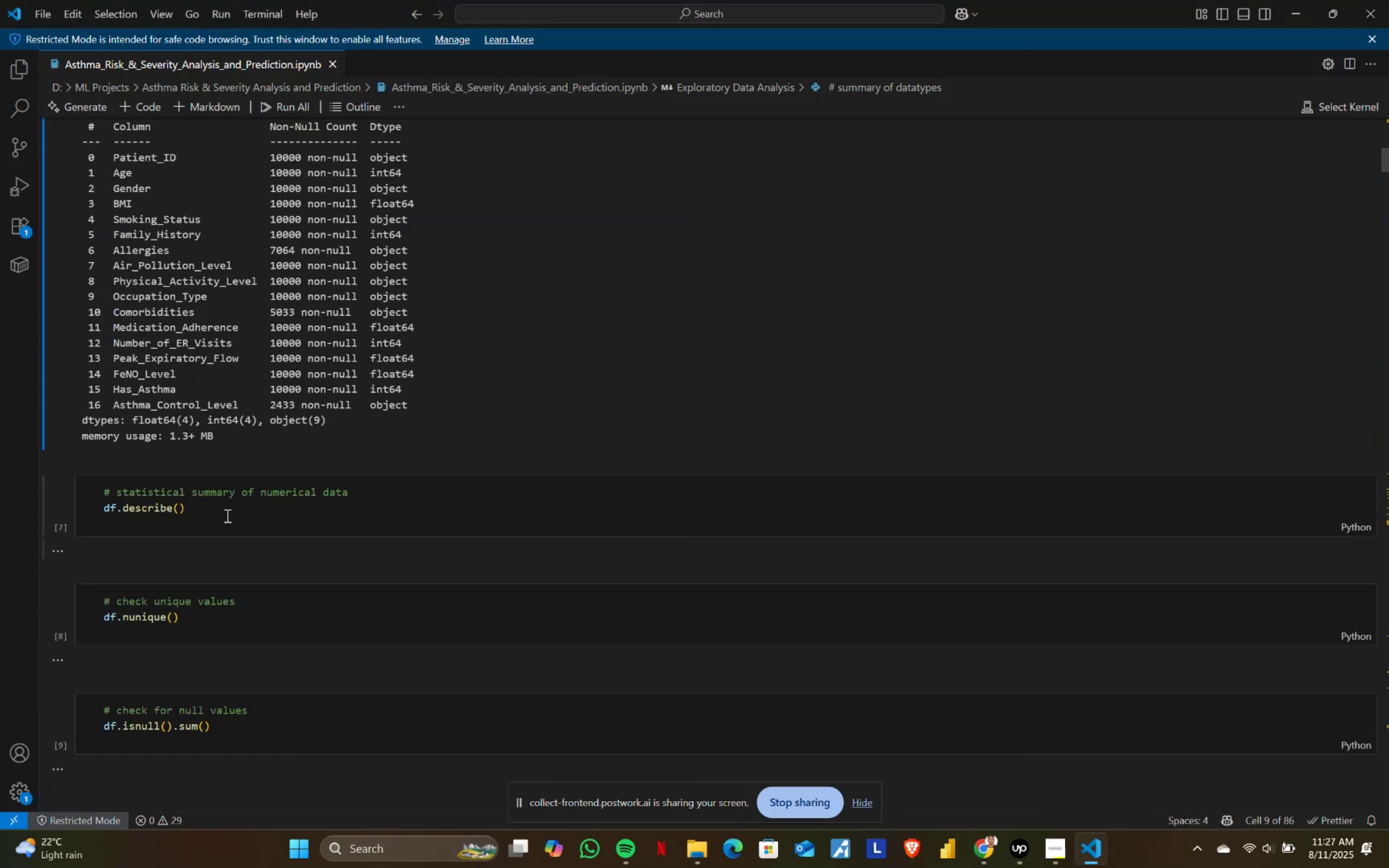 
left_click([226, 513])
 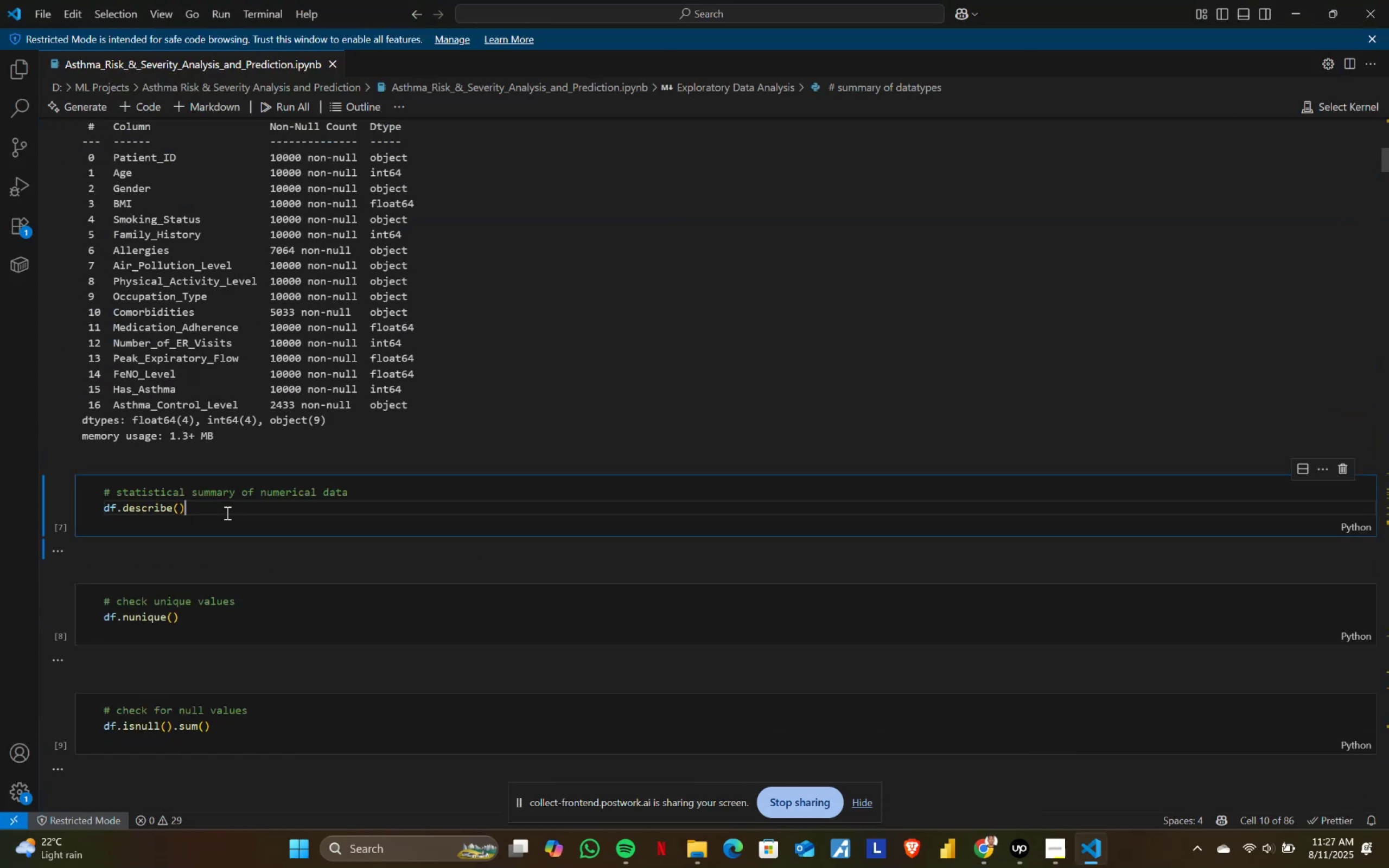 
key(Control+ControlLeft)
 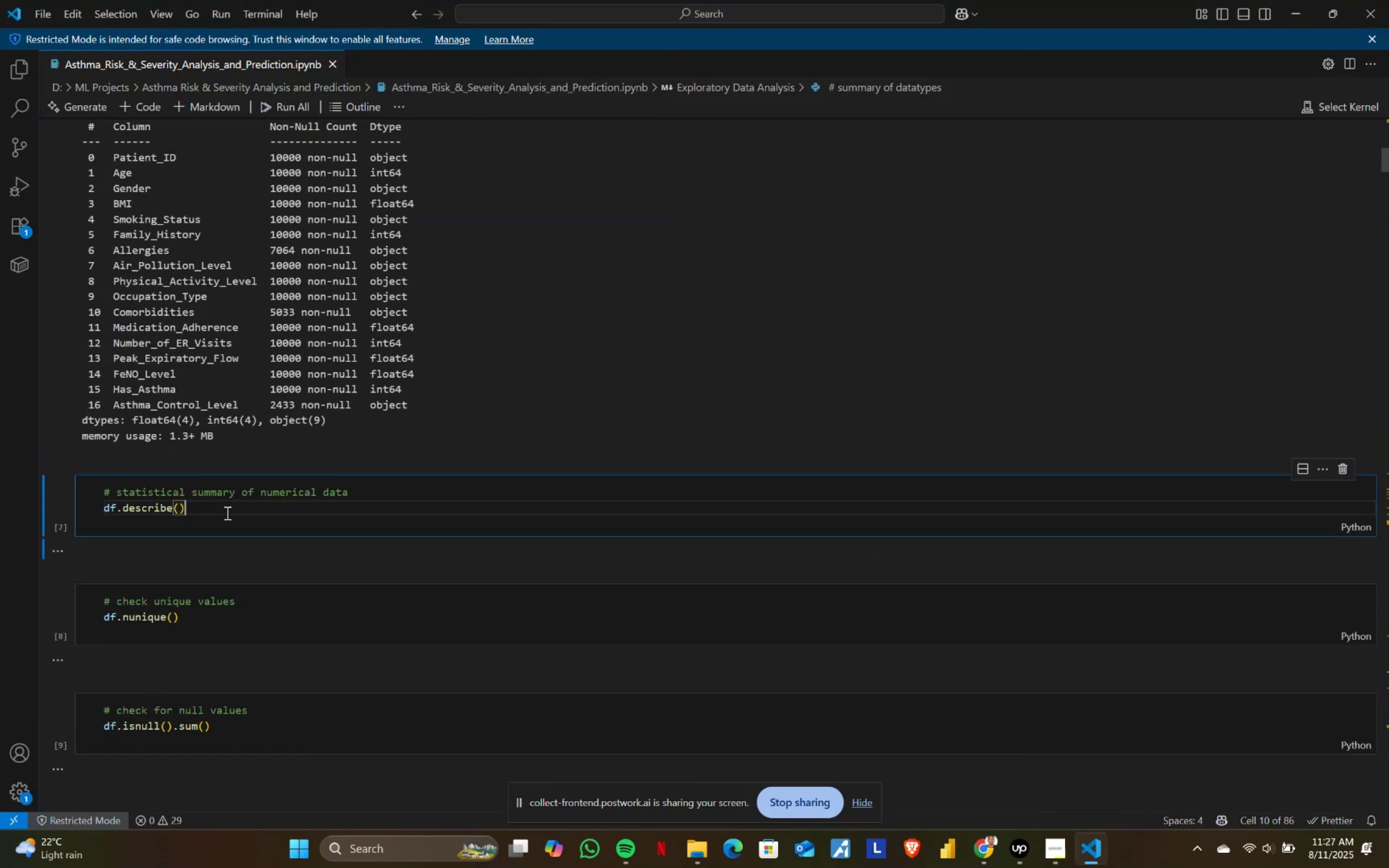 
key(Control+A)
 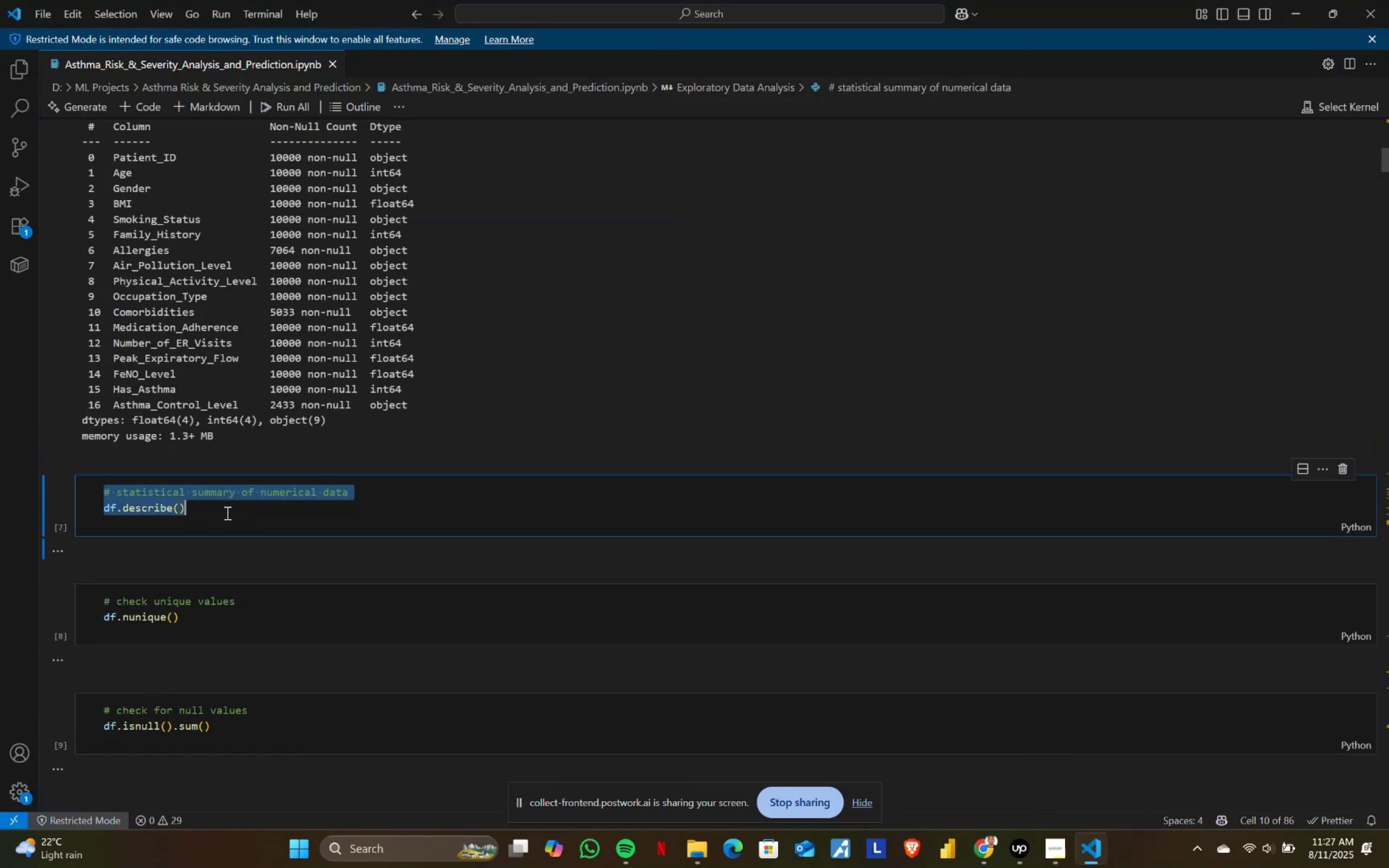 
key(Control+ControlLeft)
 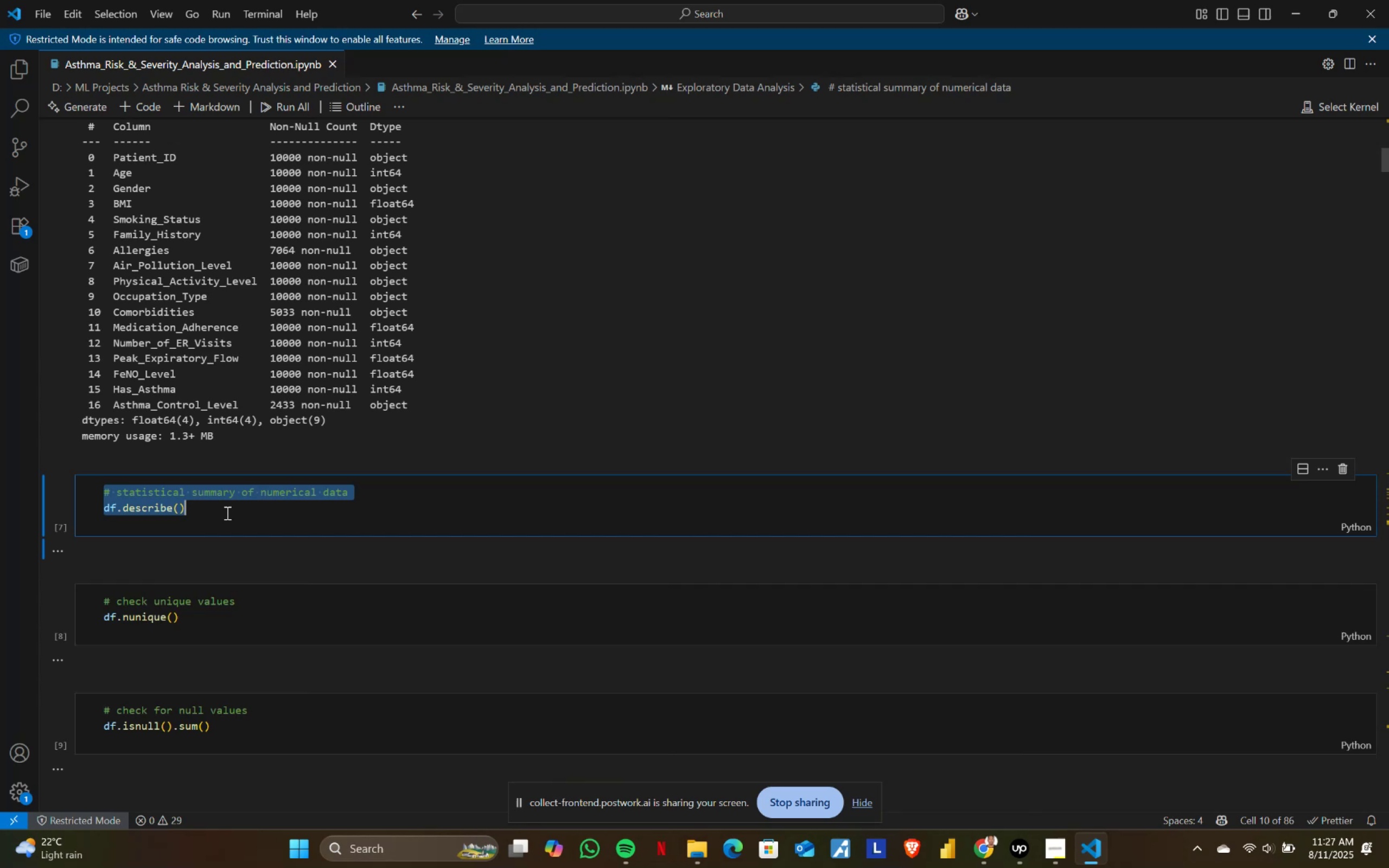 
key(Control+C)
 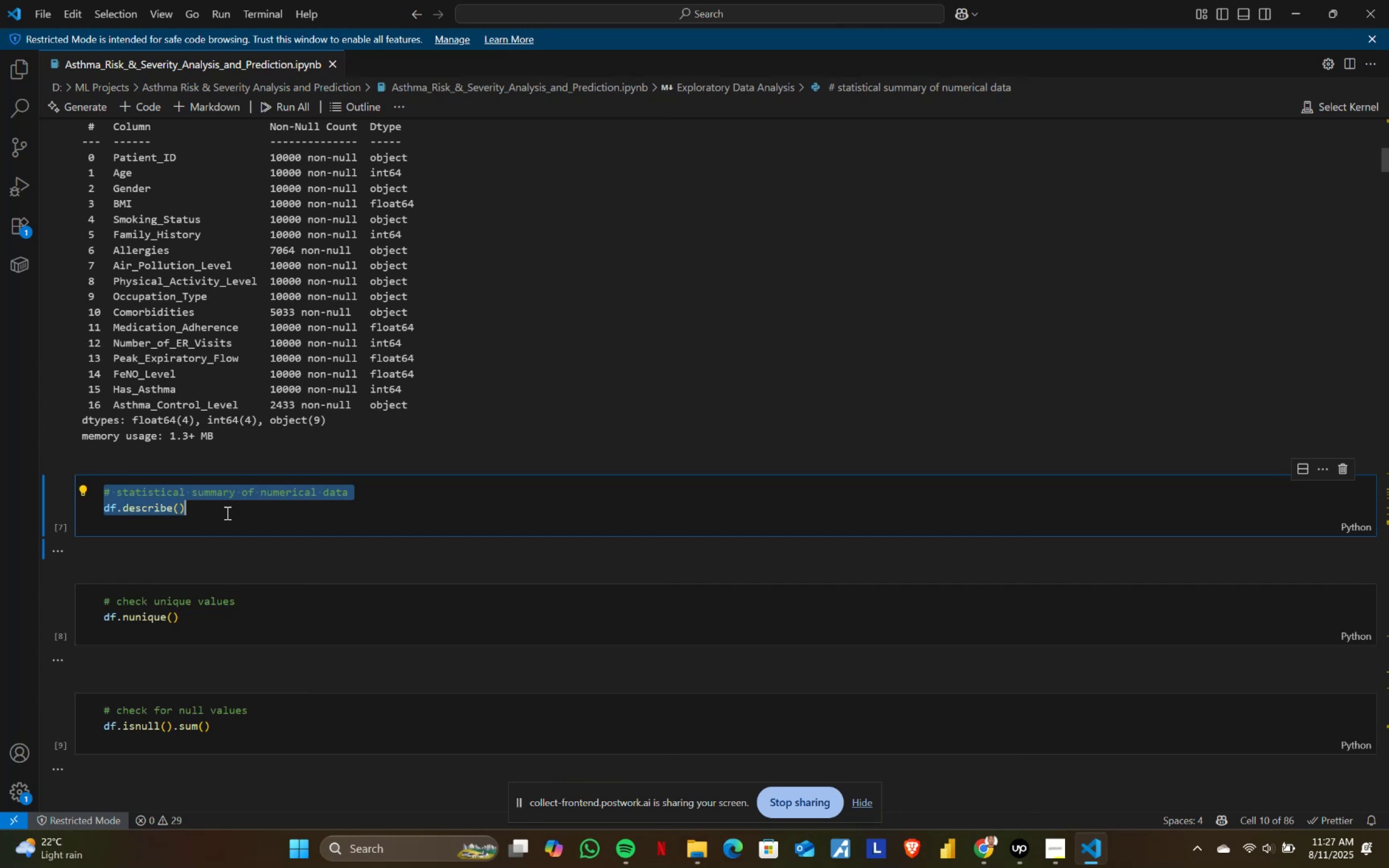 
key(Alt+AltLeft)
 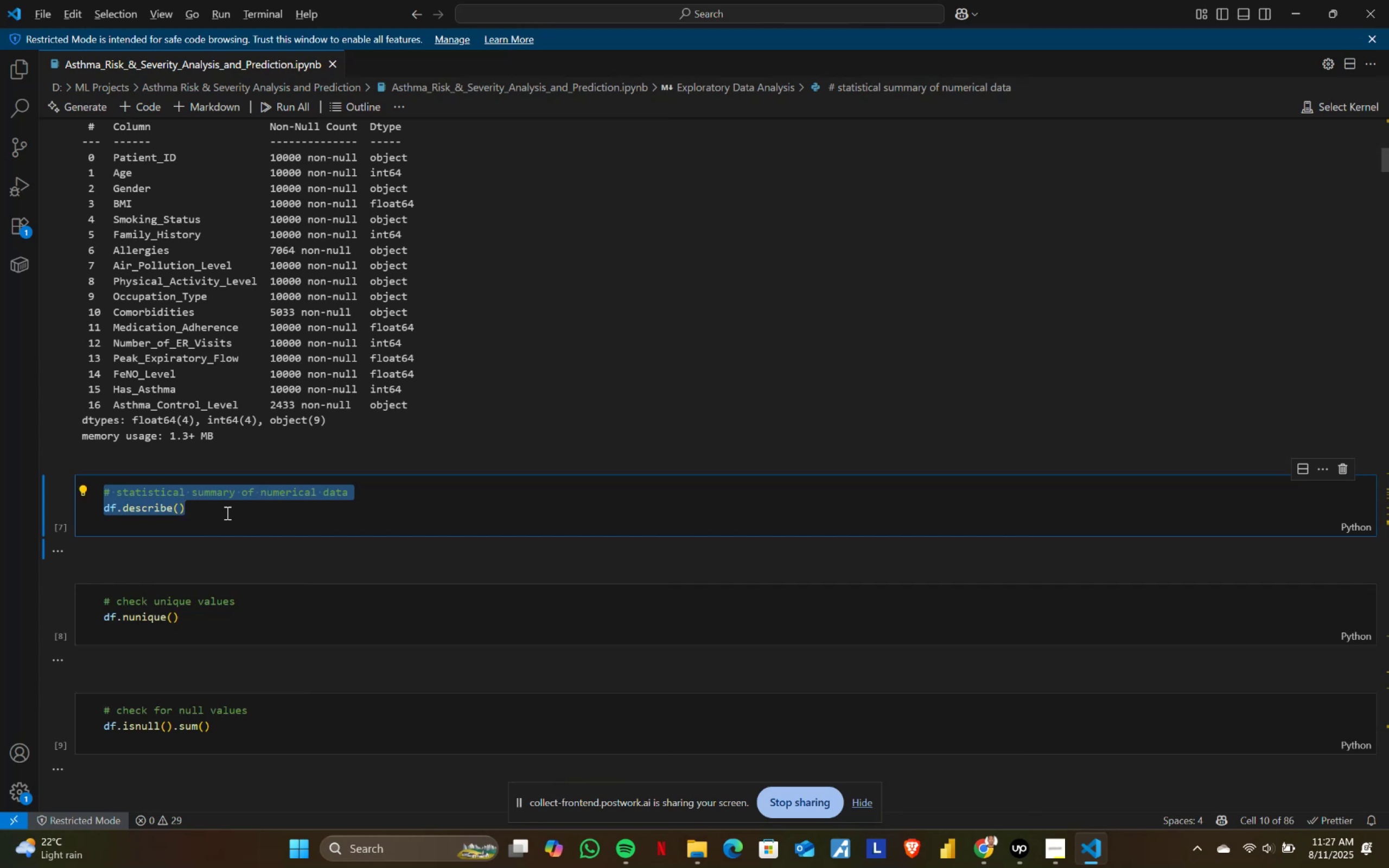 
key(Alt+Tab)
 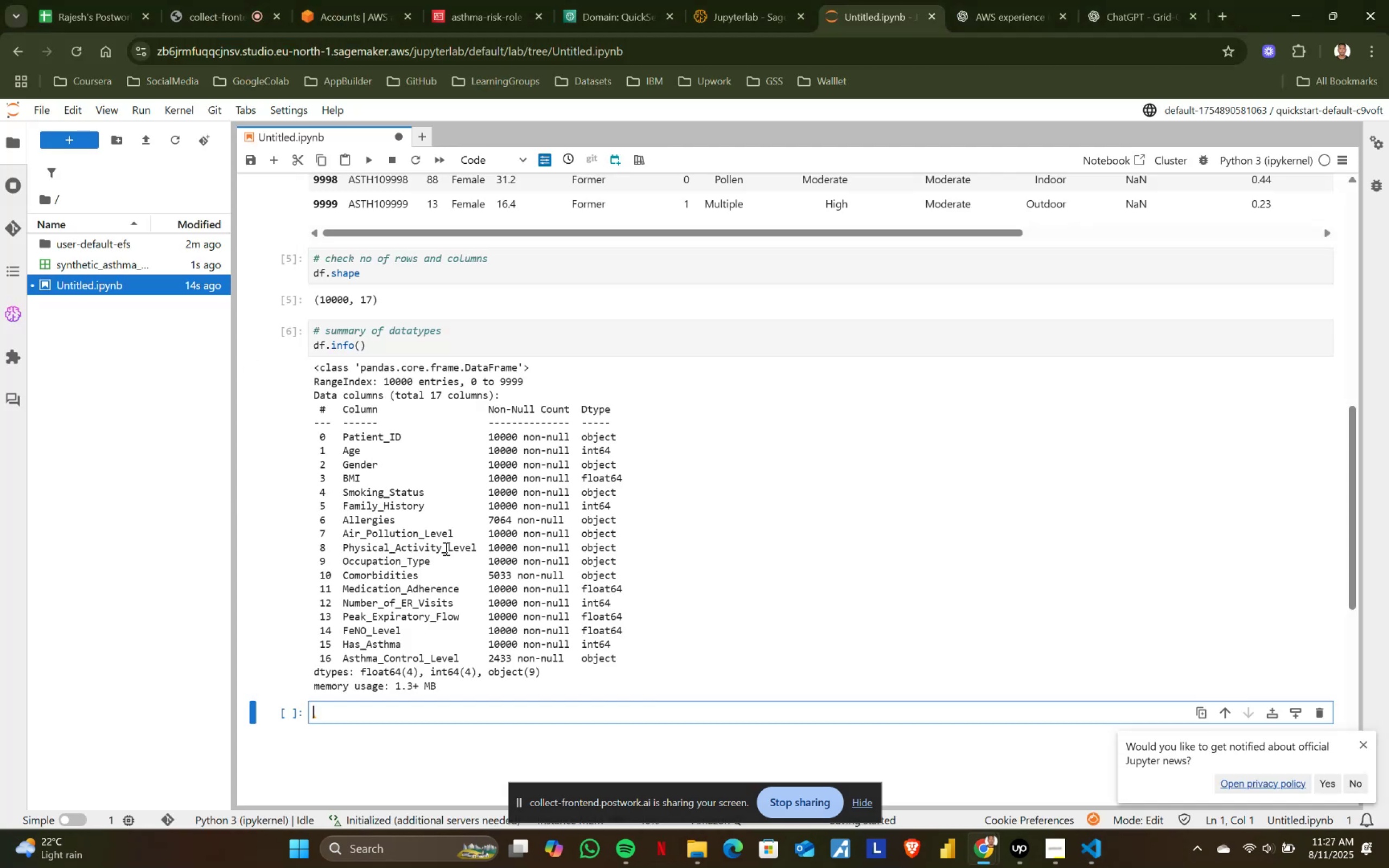 
key(Control+ControlLeft)
 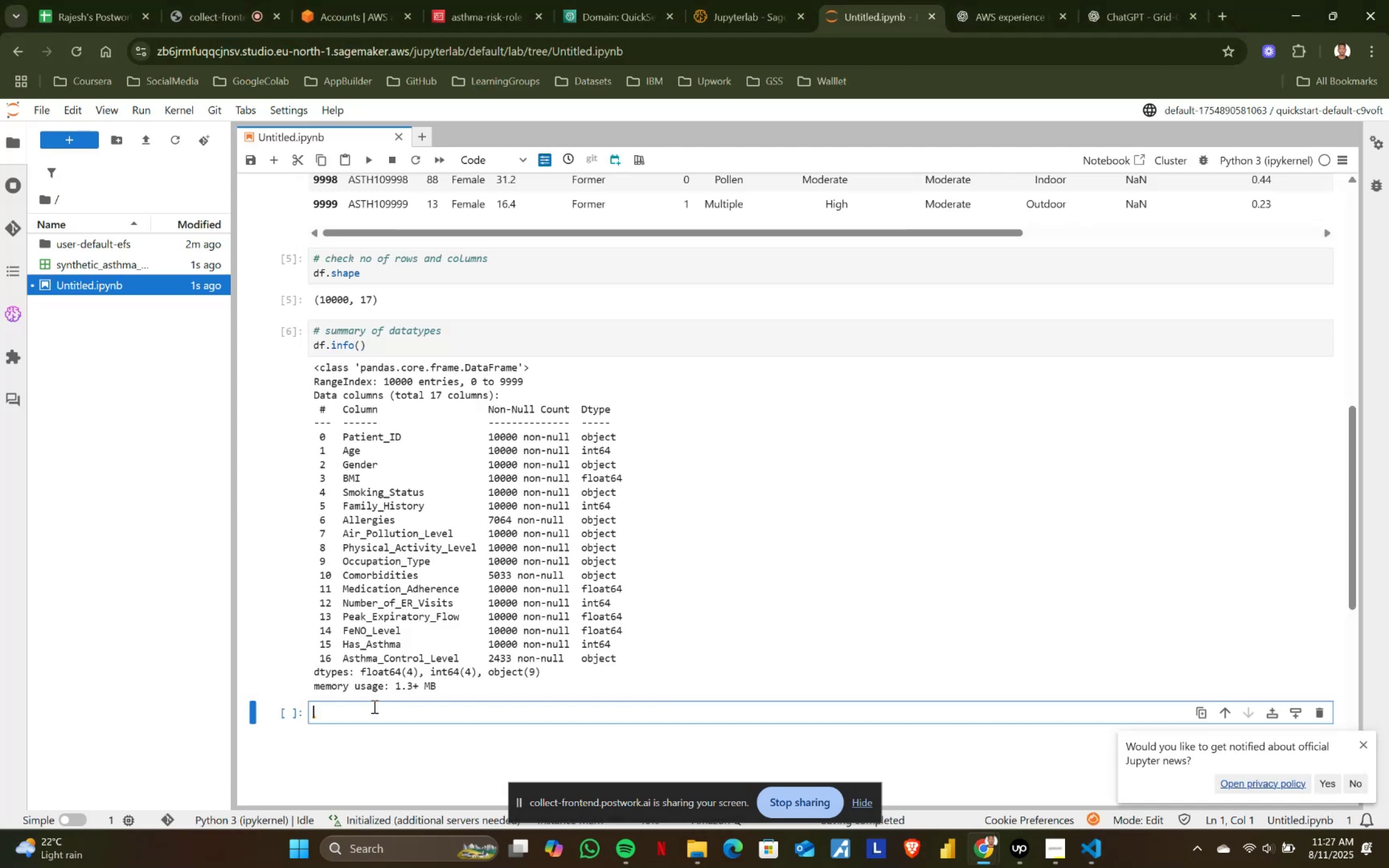 
key(Control+V)
 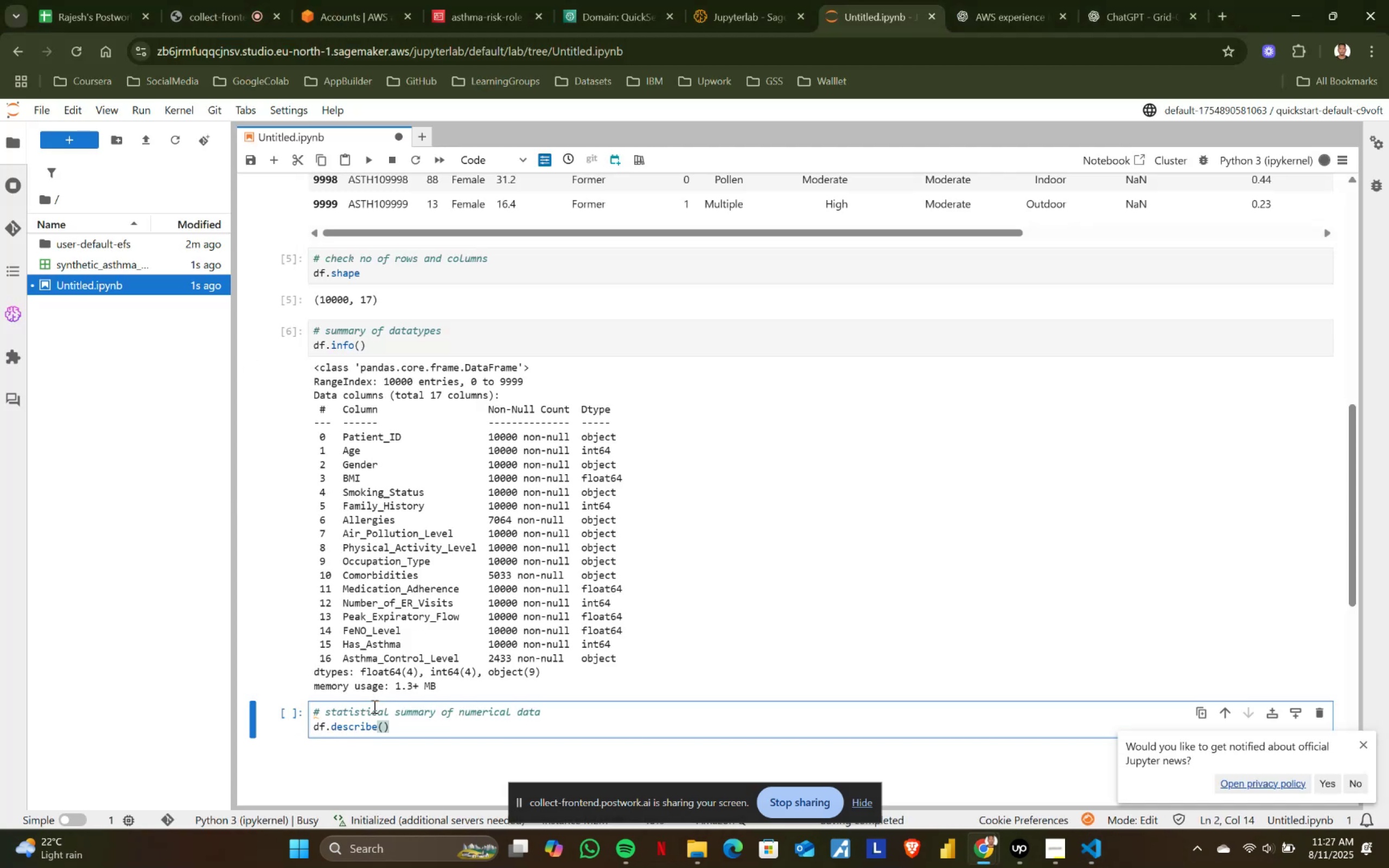 
key(Shift+ShiftRight)
 